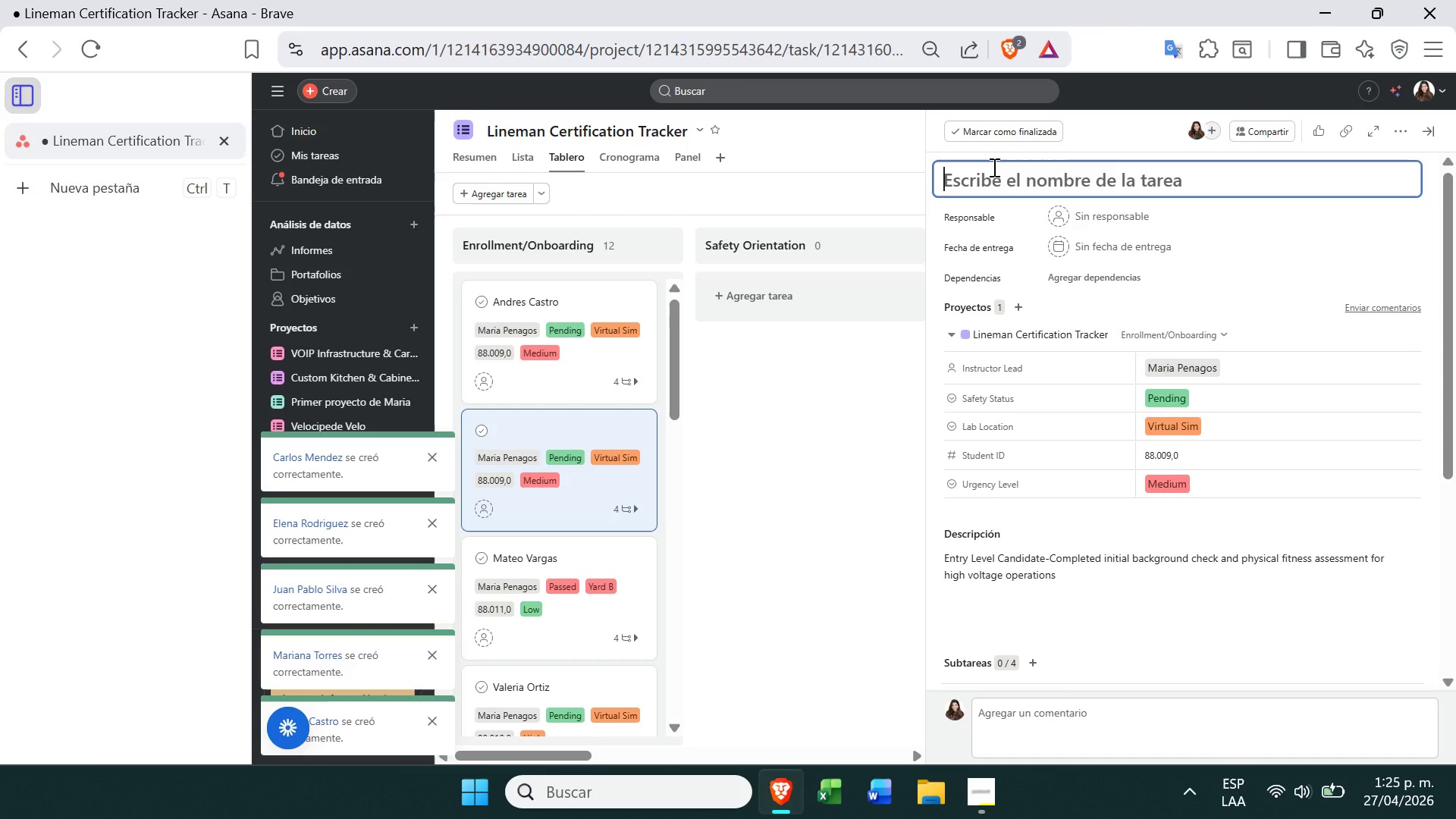 
type(Isabl)
key(Backspace)
type(ela Rojas)
 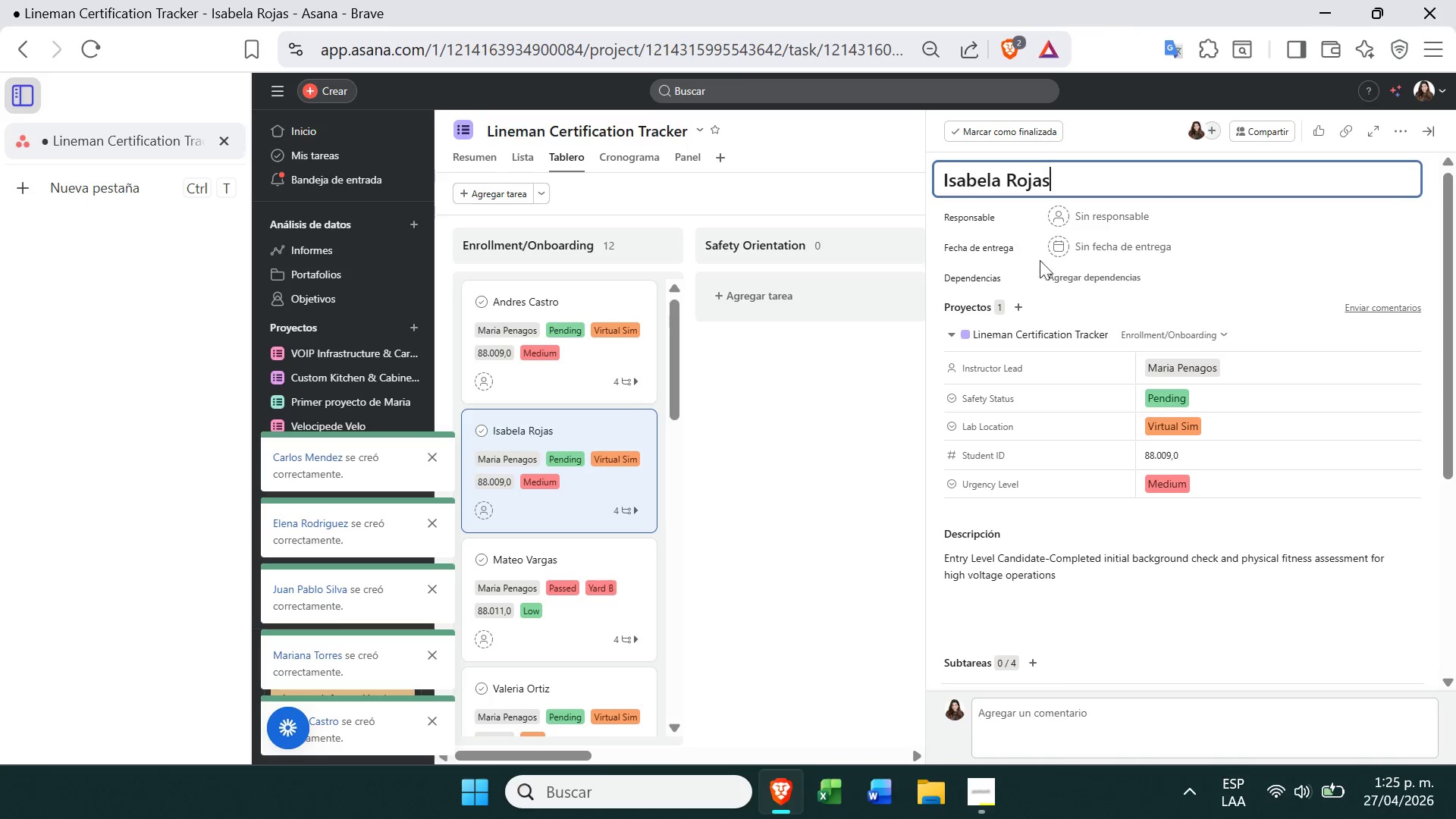 
left_click([1196, 453])
 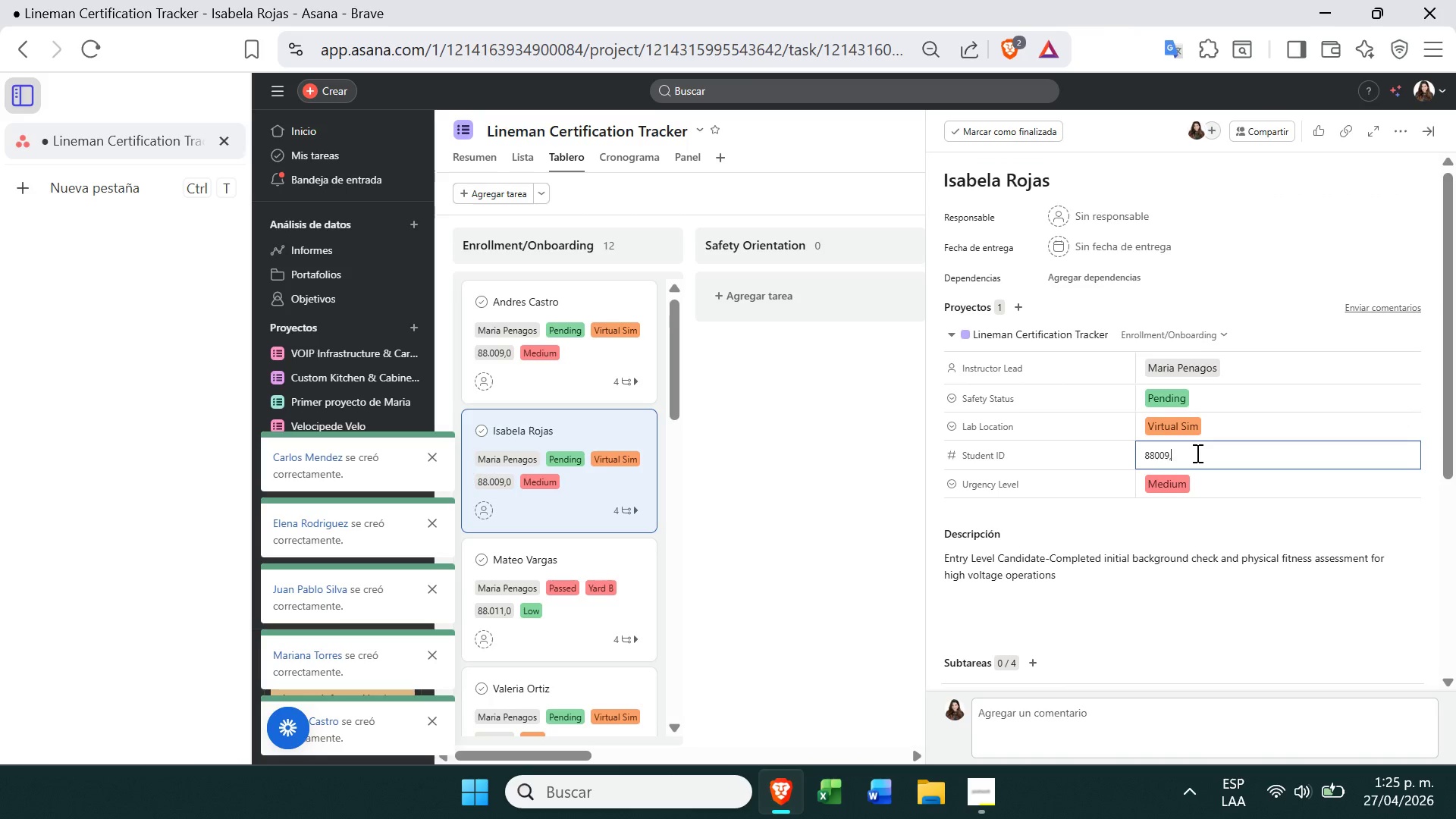 
key(Backspace)
key(Backspace)
key(Backspace)
key(Backspace)
type(12)
 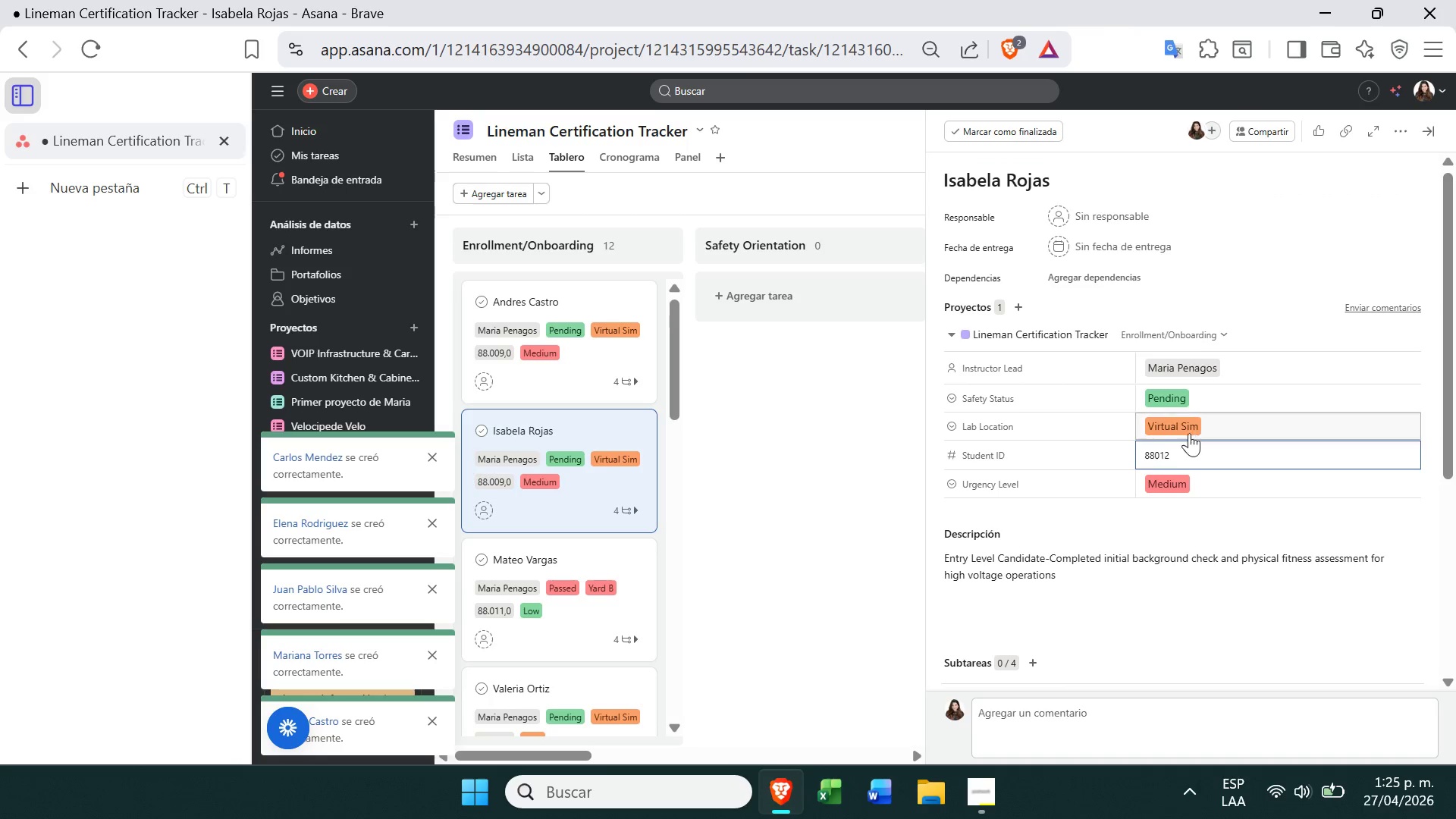 
left_click([1188, 428])
 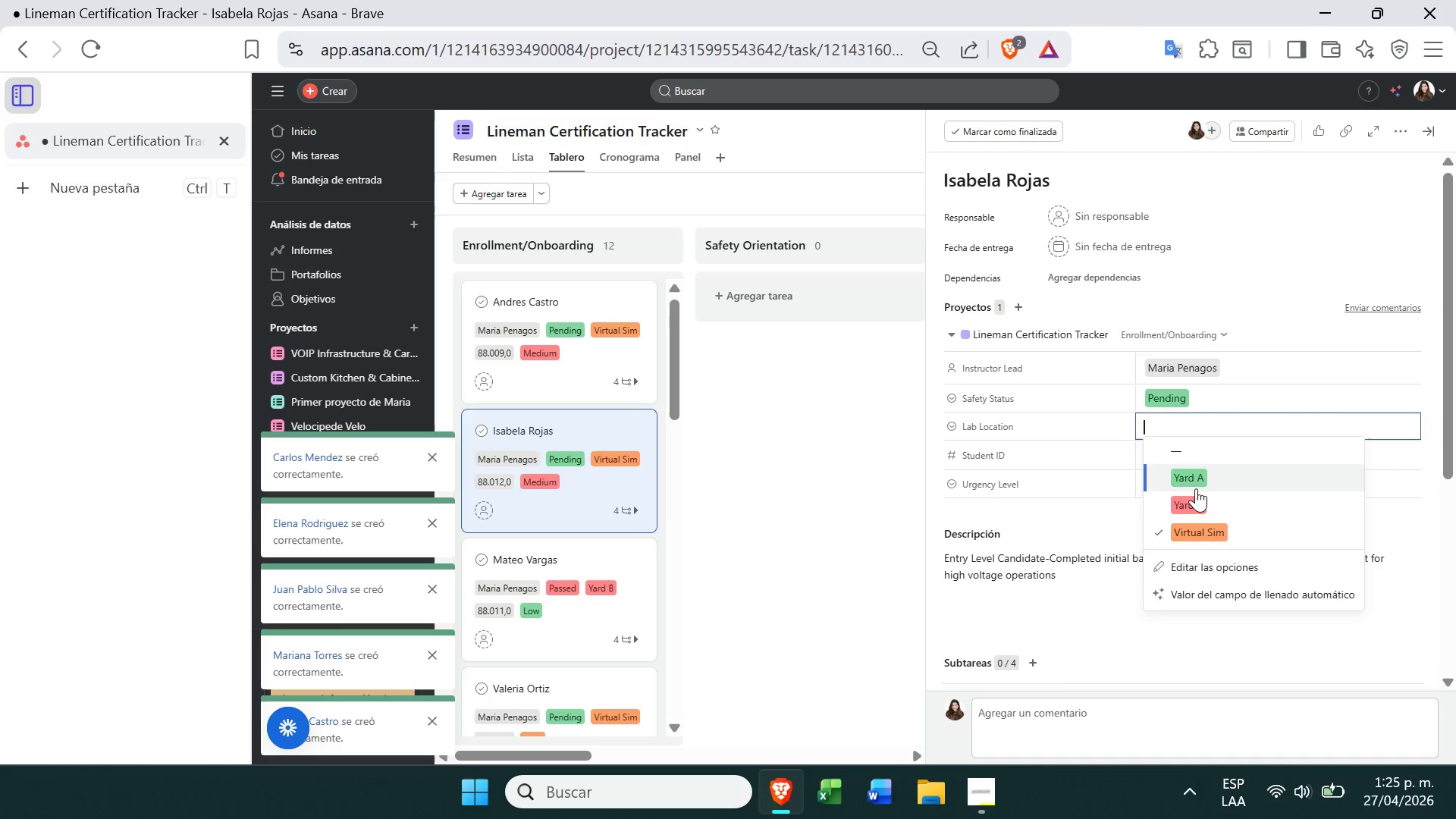 
left_click([1197, 504])
 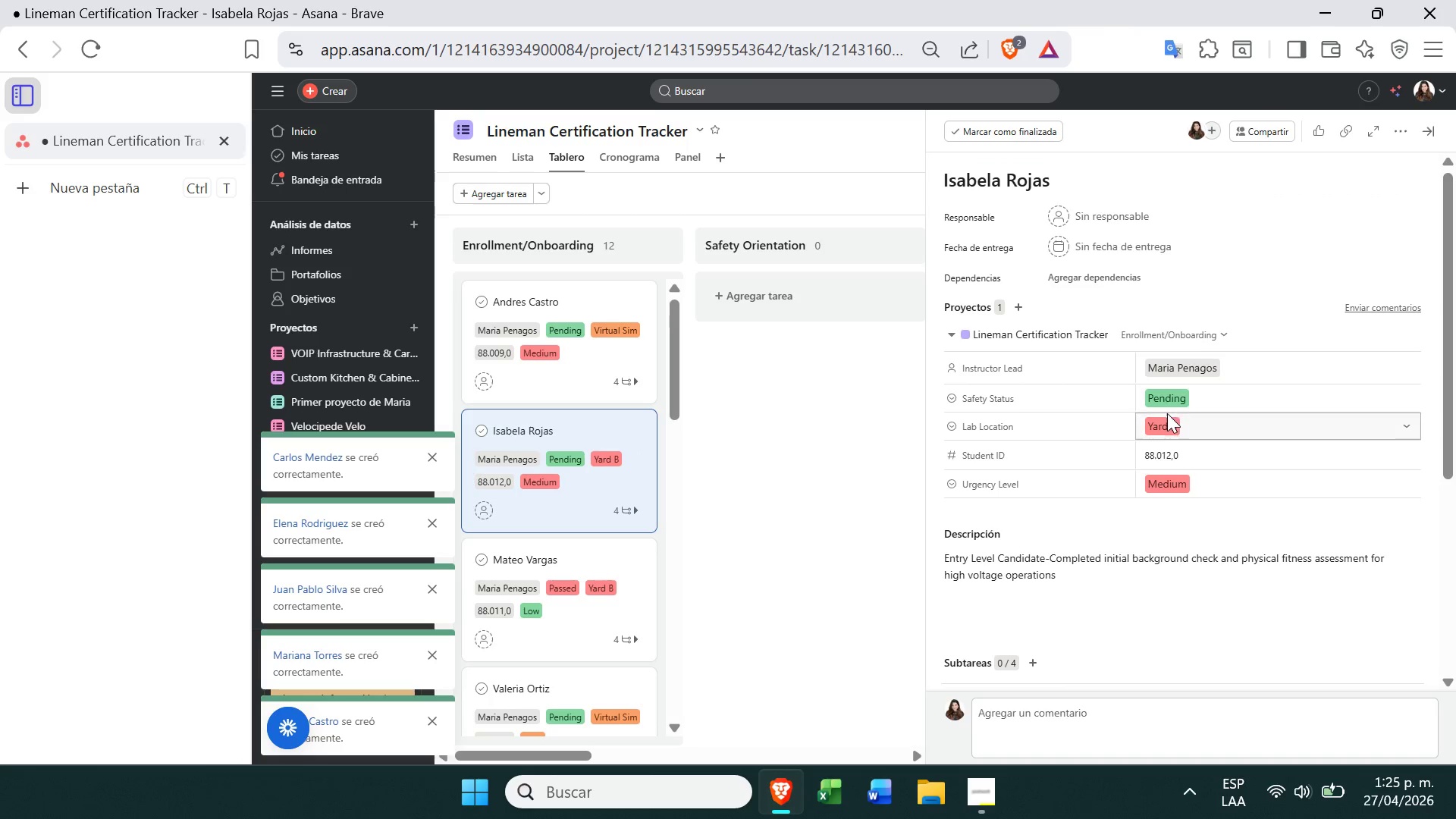 
left_click([1170, 403])
 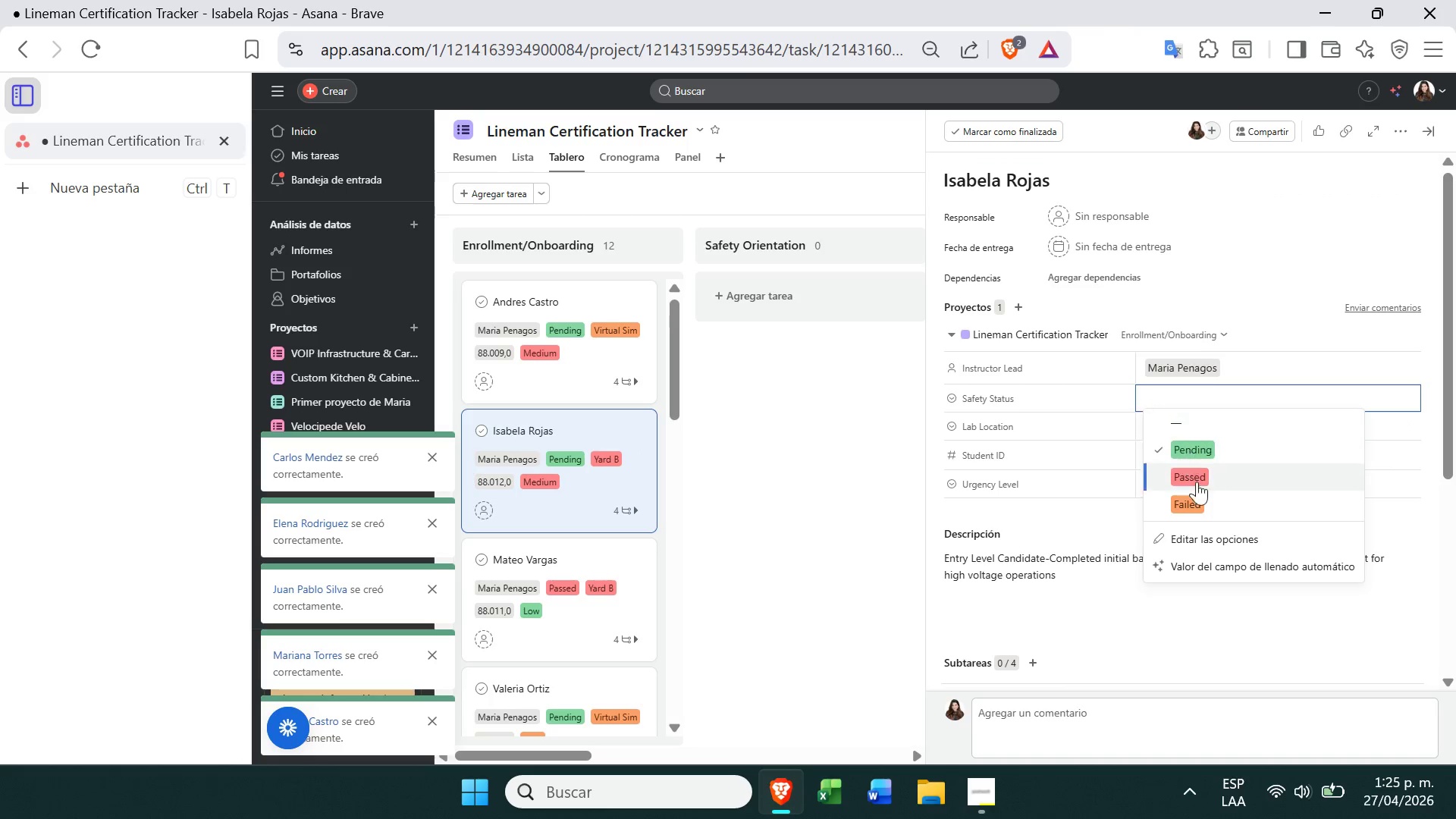 
left_click([1203, 507])
 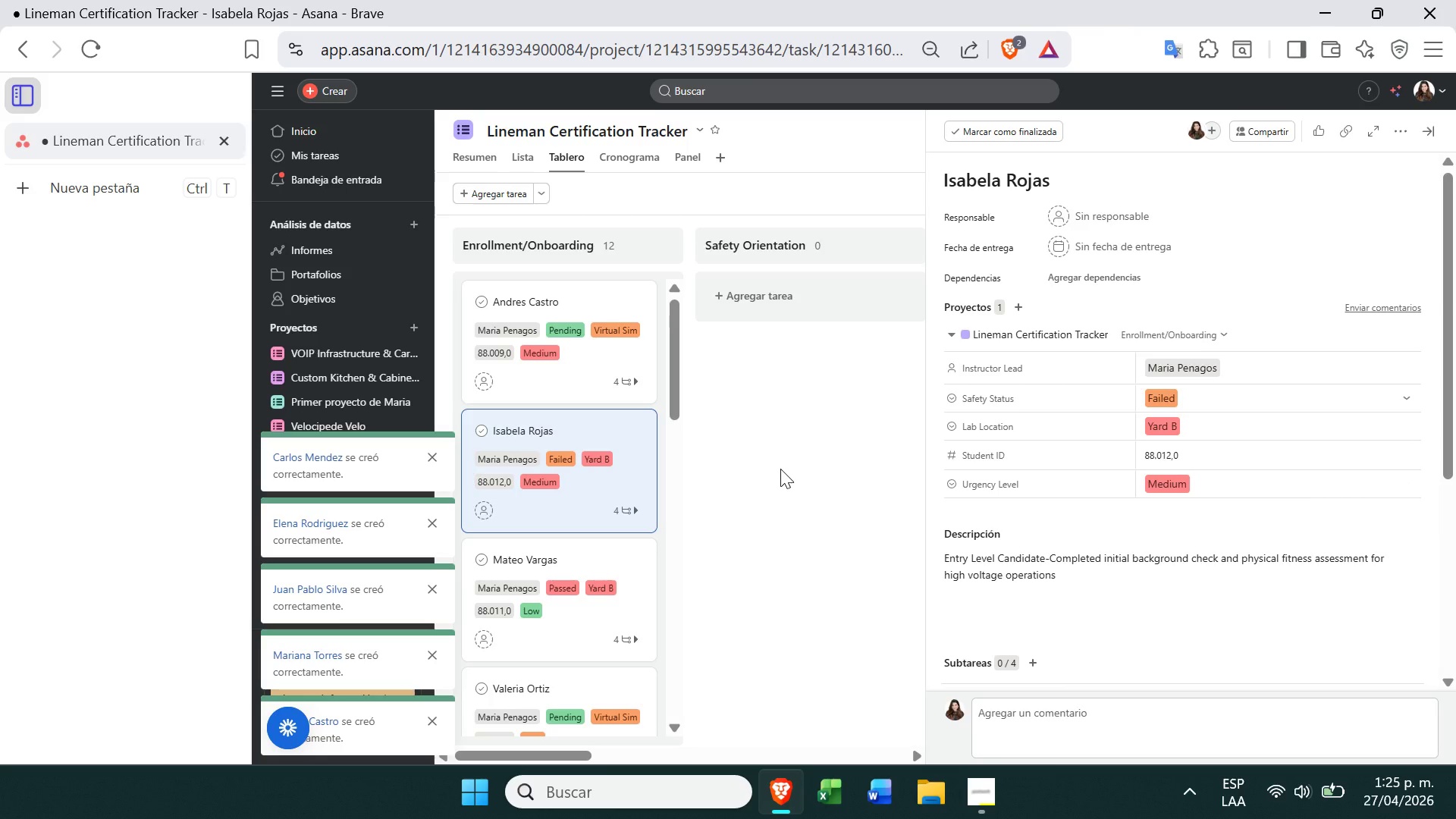 
left_click([780, 469])
 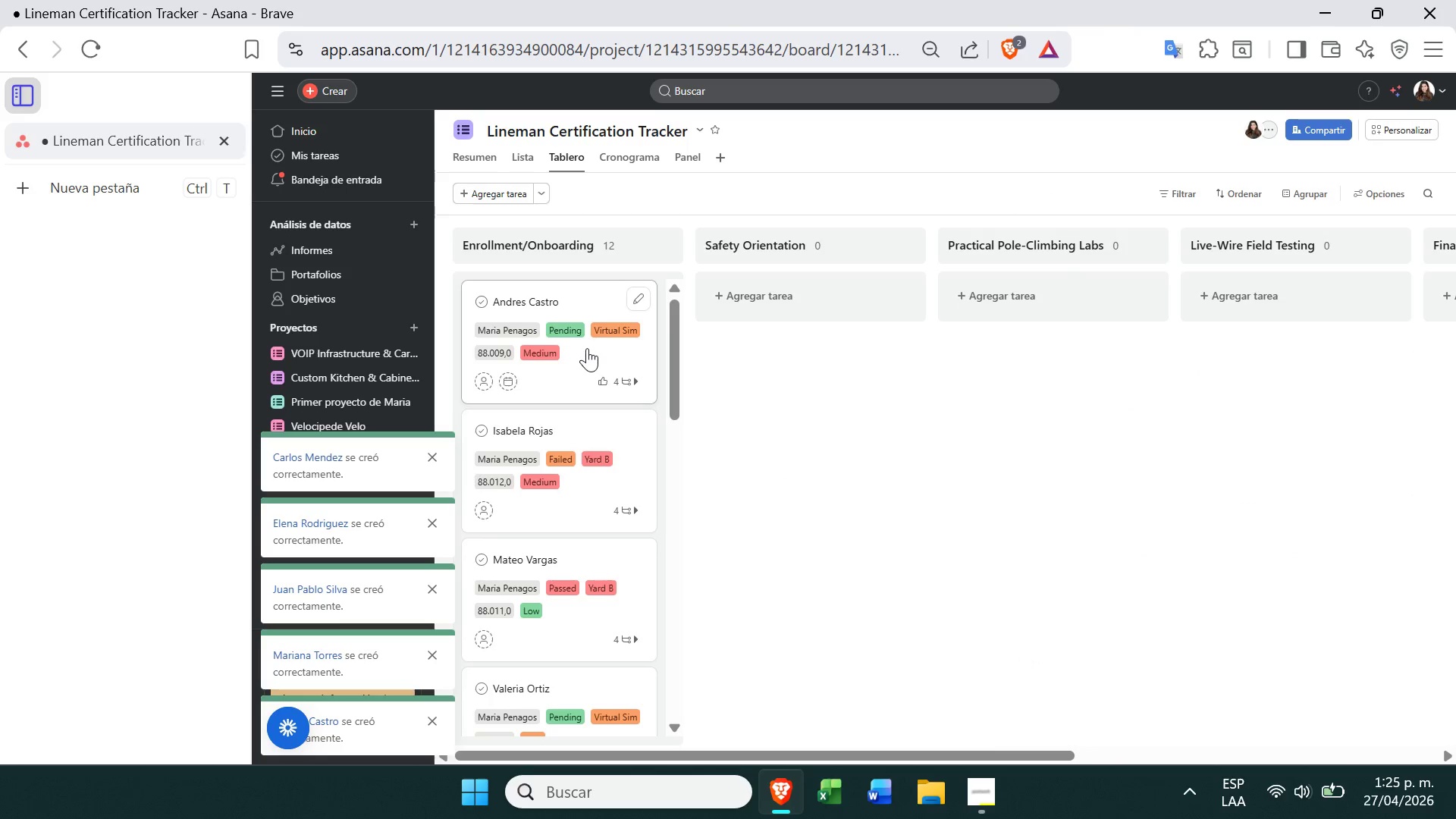 
right_click([587, 348])
 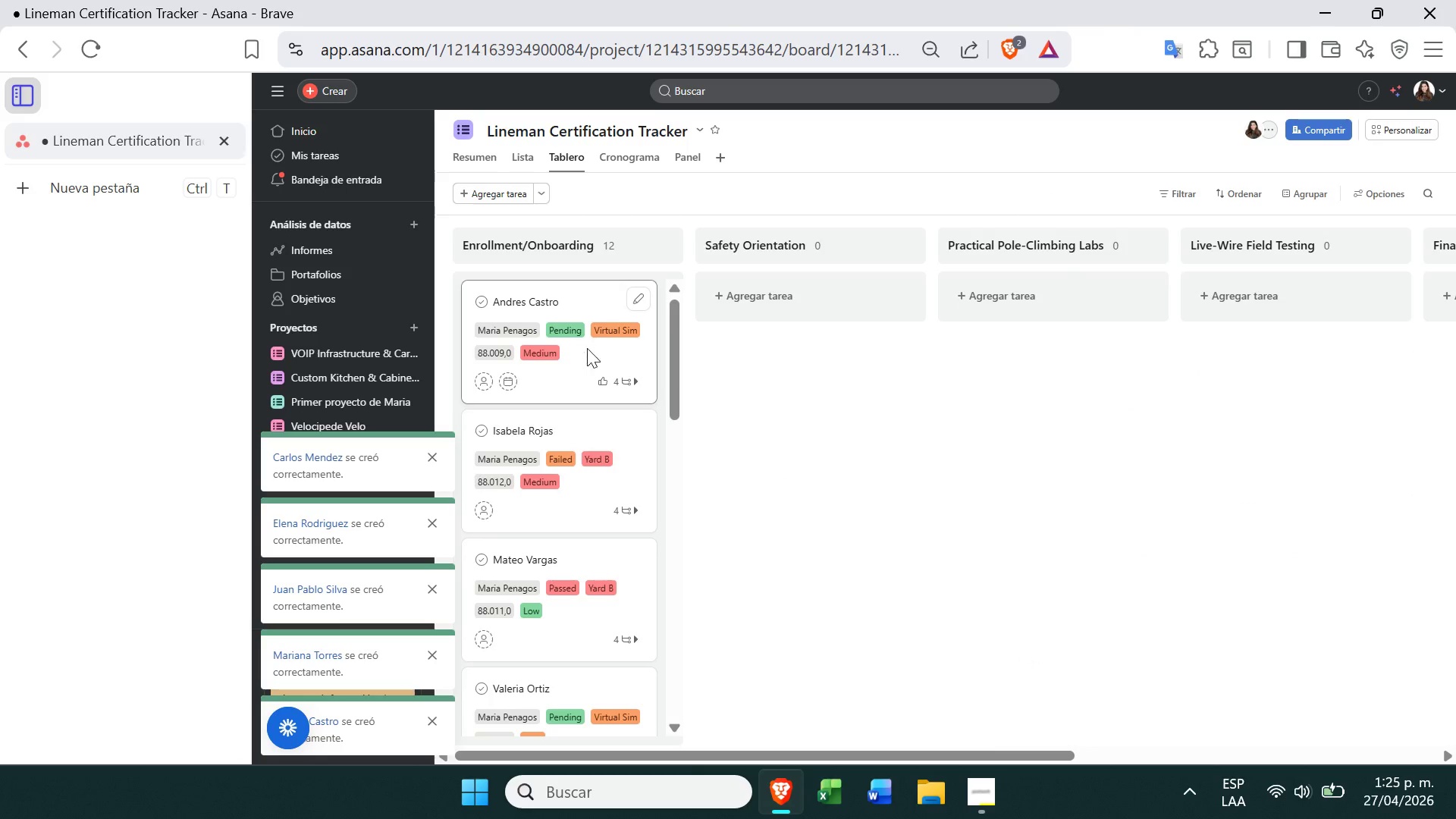 
left_click([587, 348])
 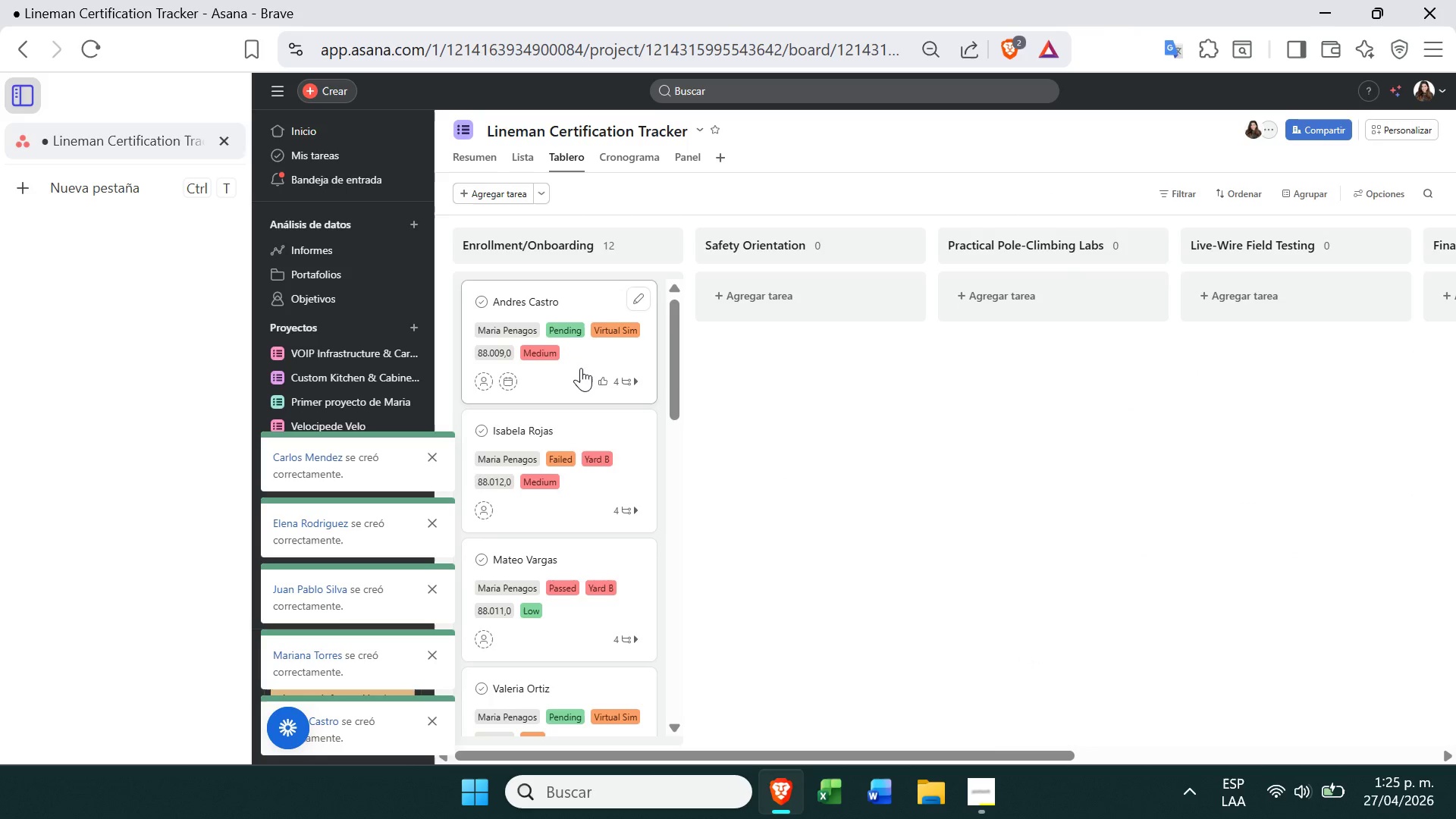 
right_click([581, 368])
 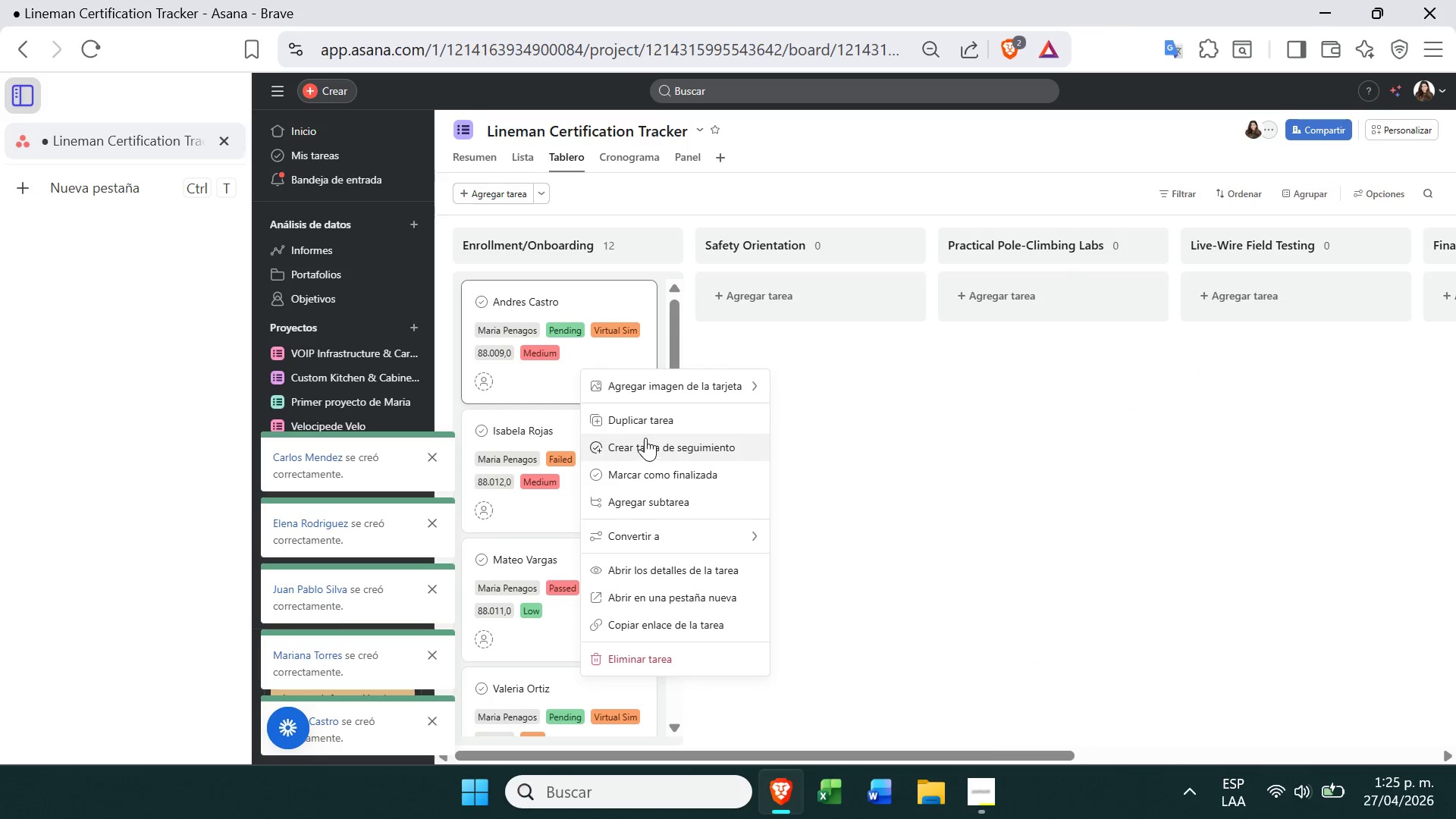 
left_click([647, 427])
 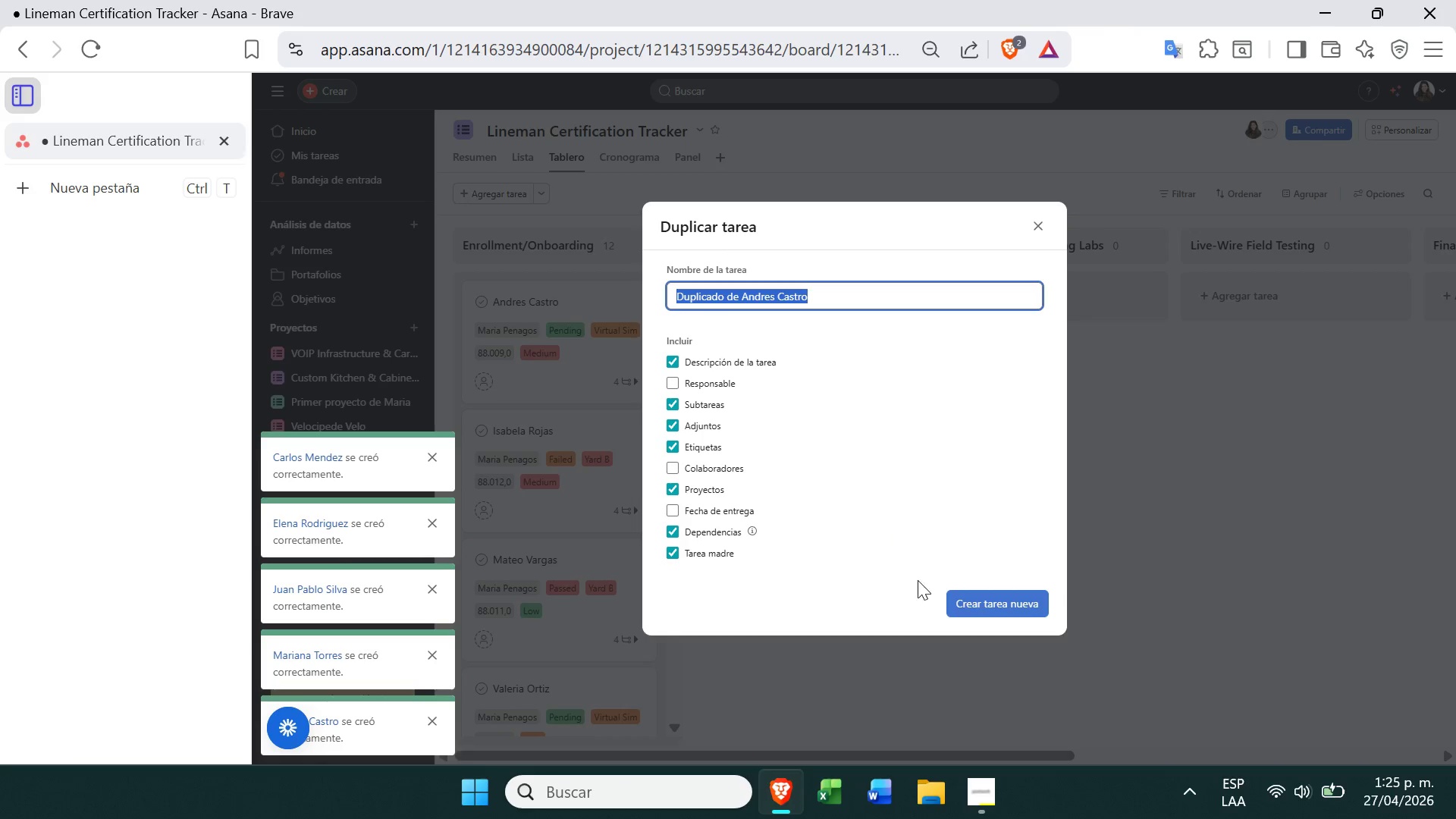 
left_click([1024, 609])
 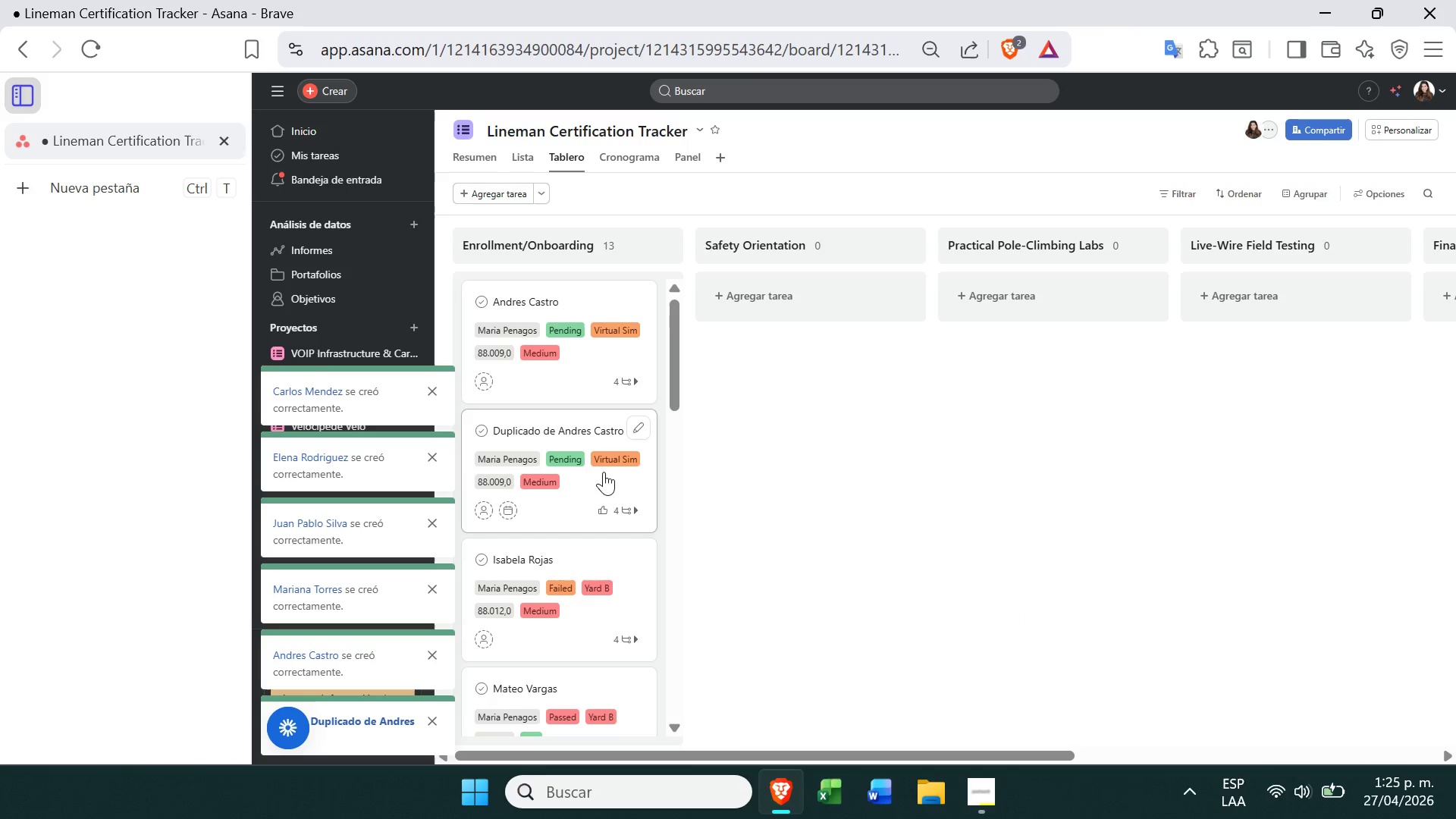 
right_click([598, 479])
 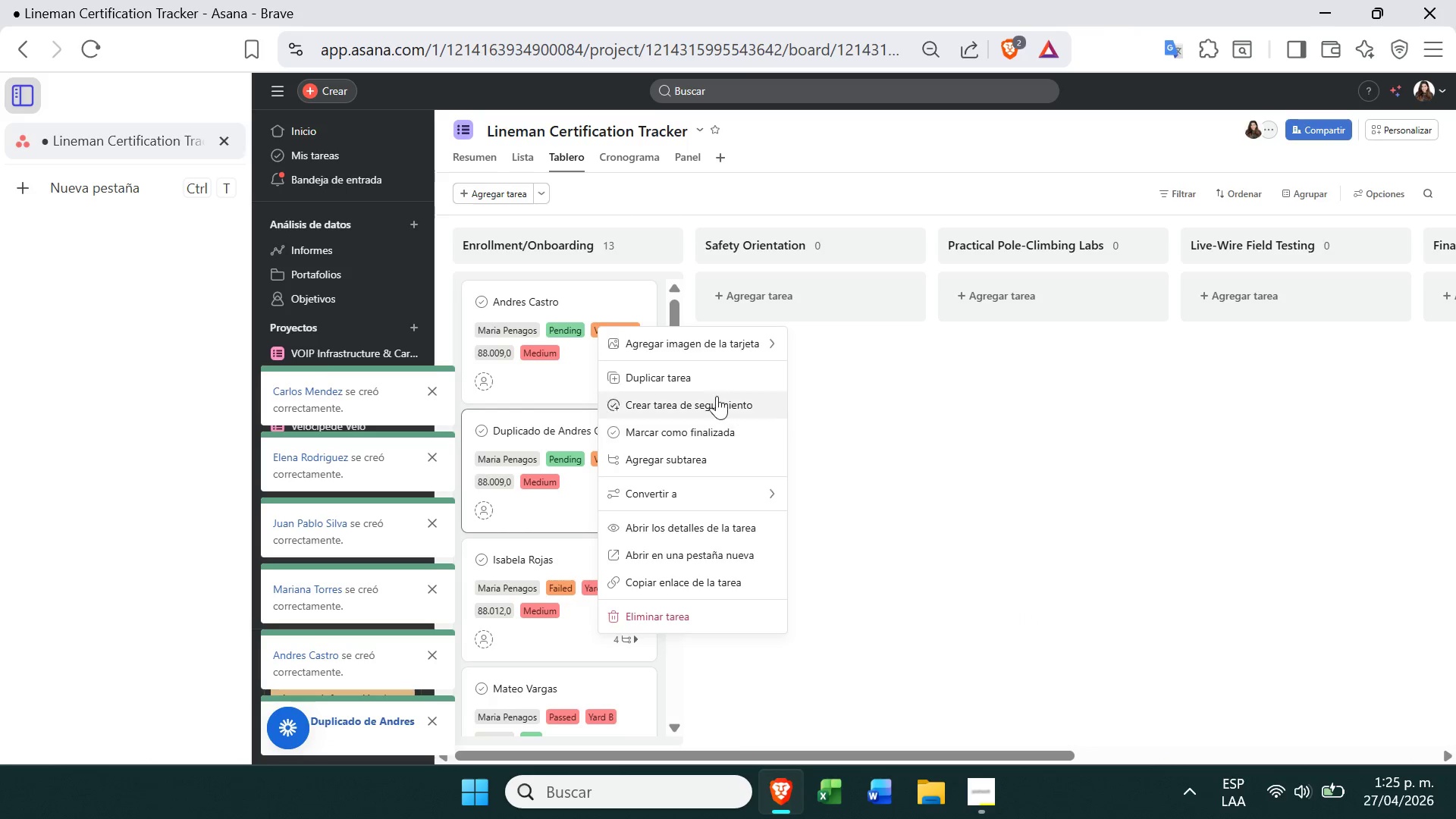 
left_click([705, 380])
 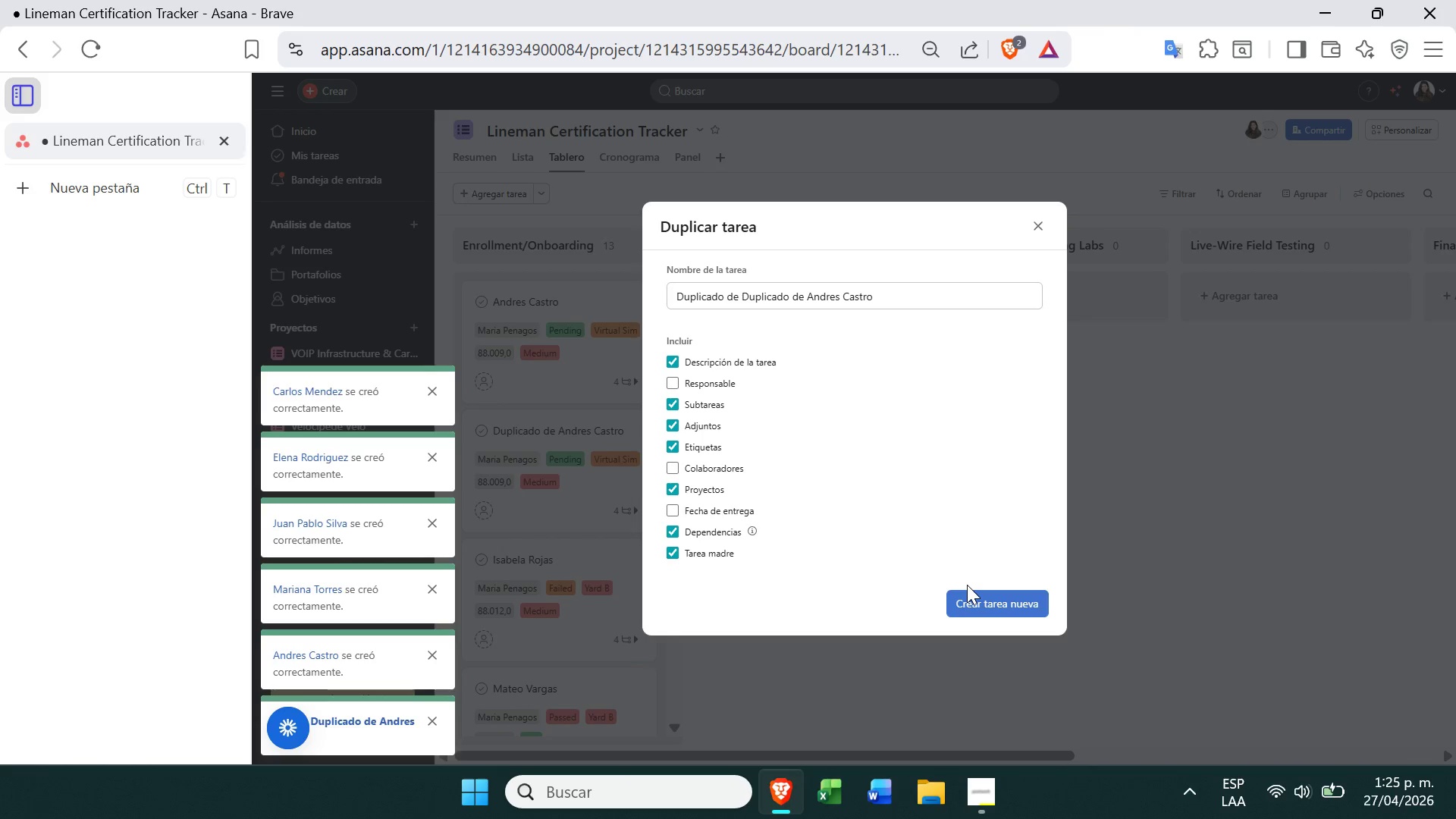 
double_click([985, 604])
 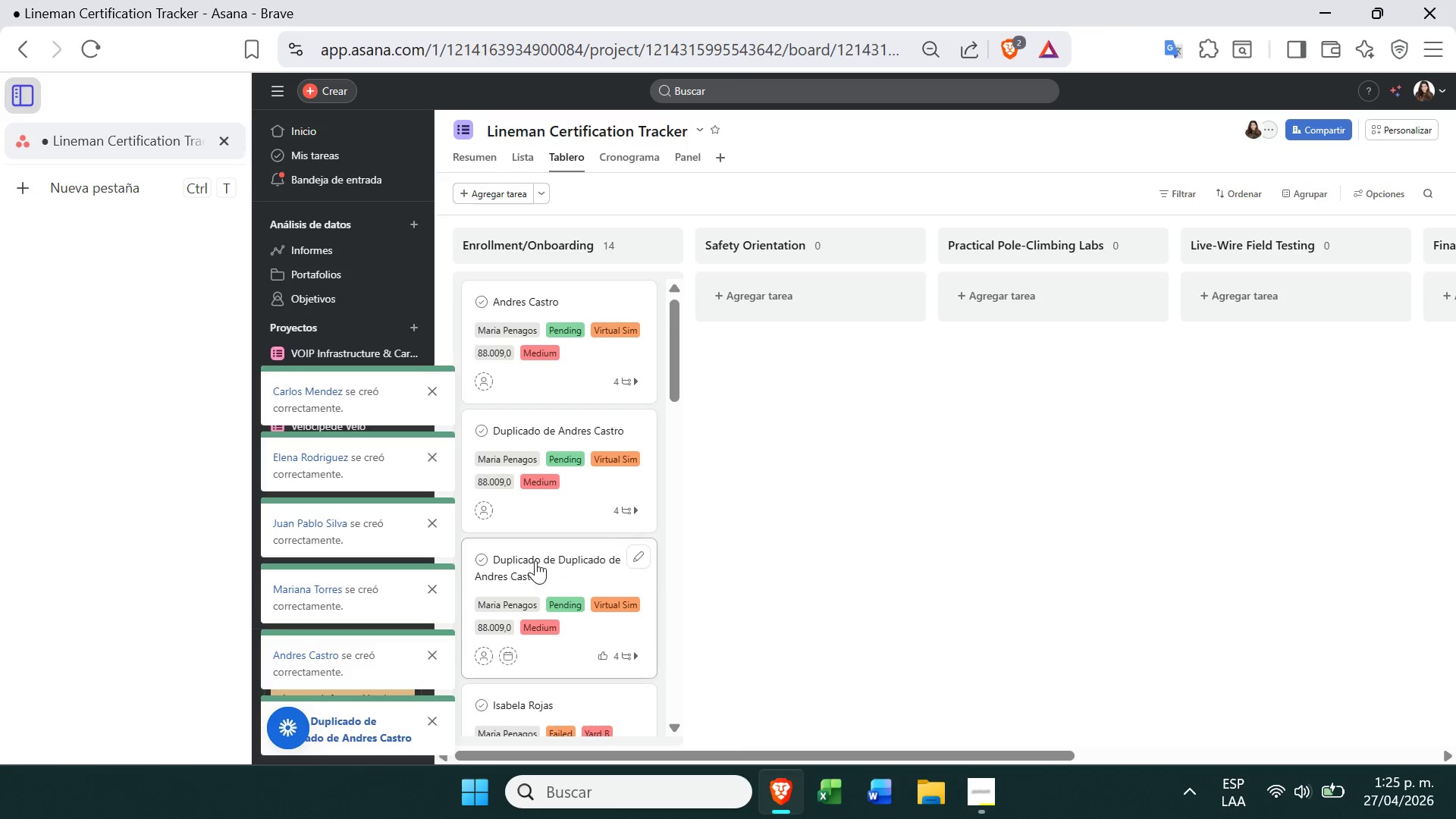 
right_click([617, 574])
 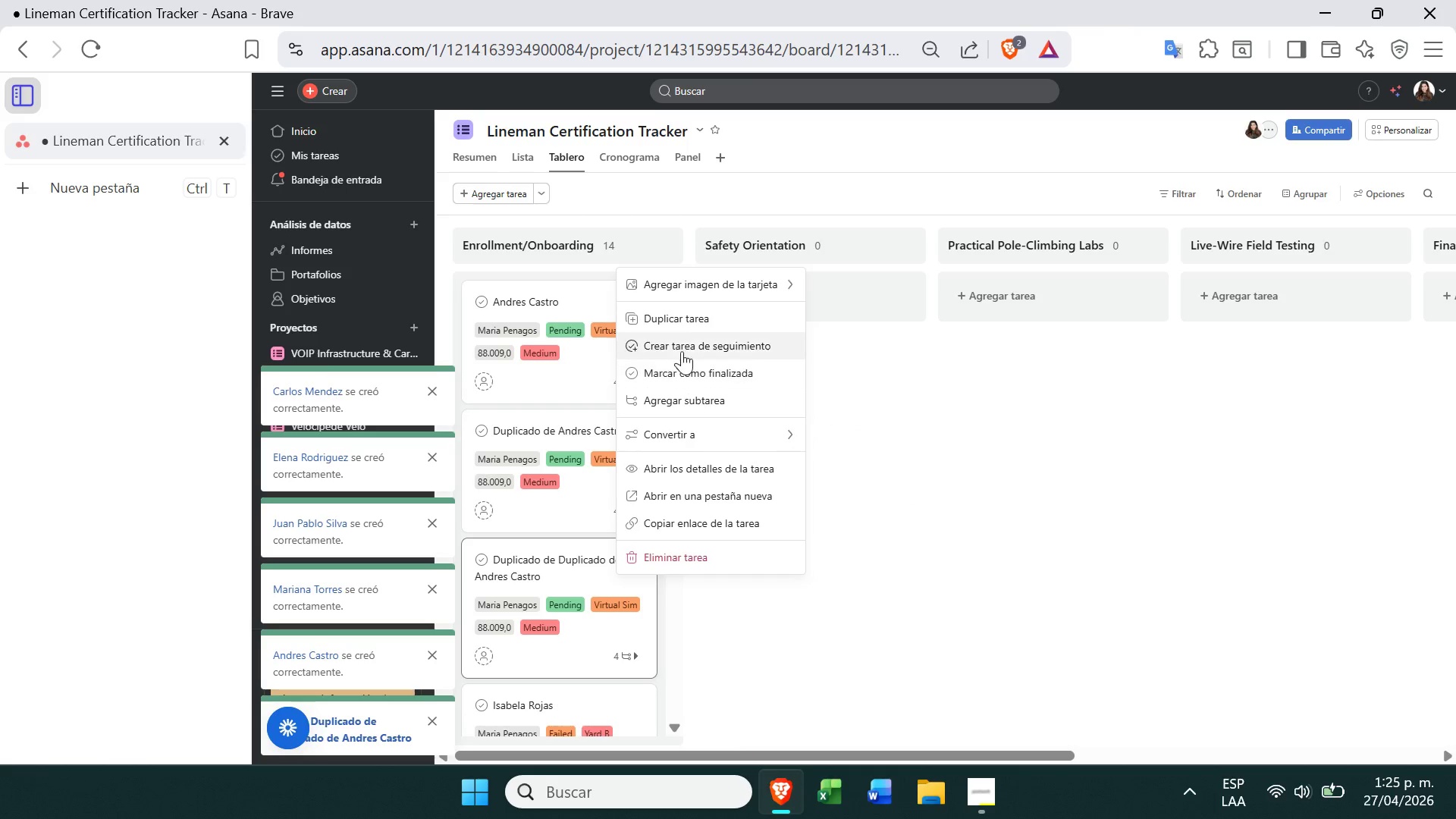 
left_click([702, 322])
 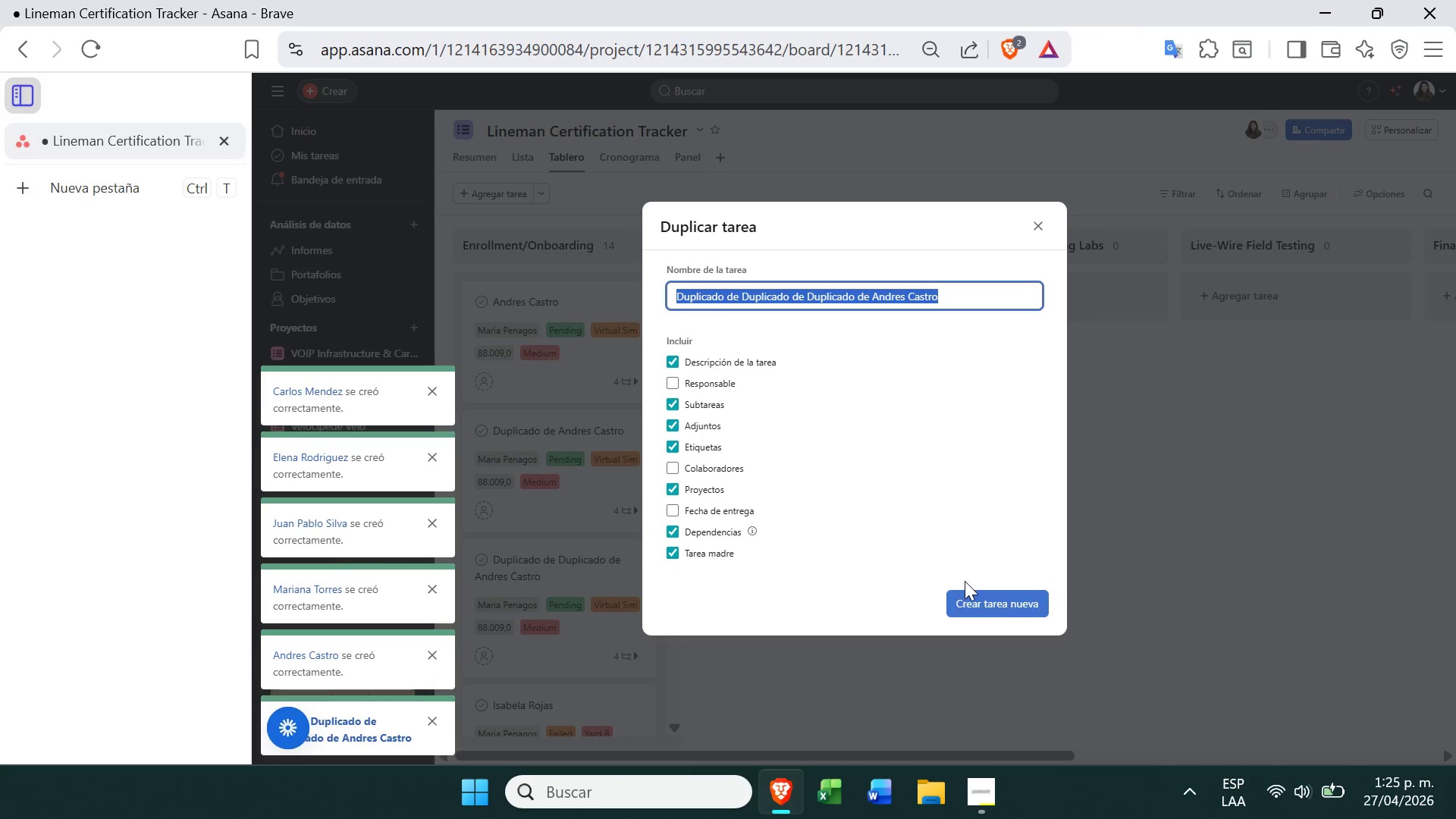 
left_click([977, 610])
 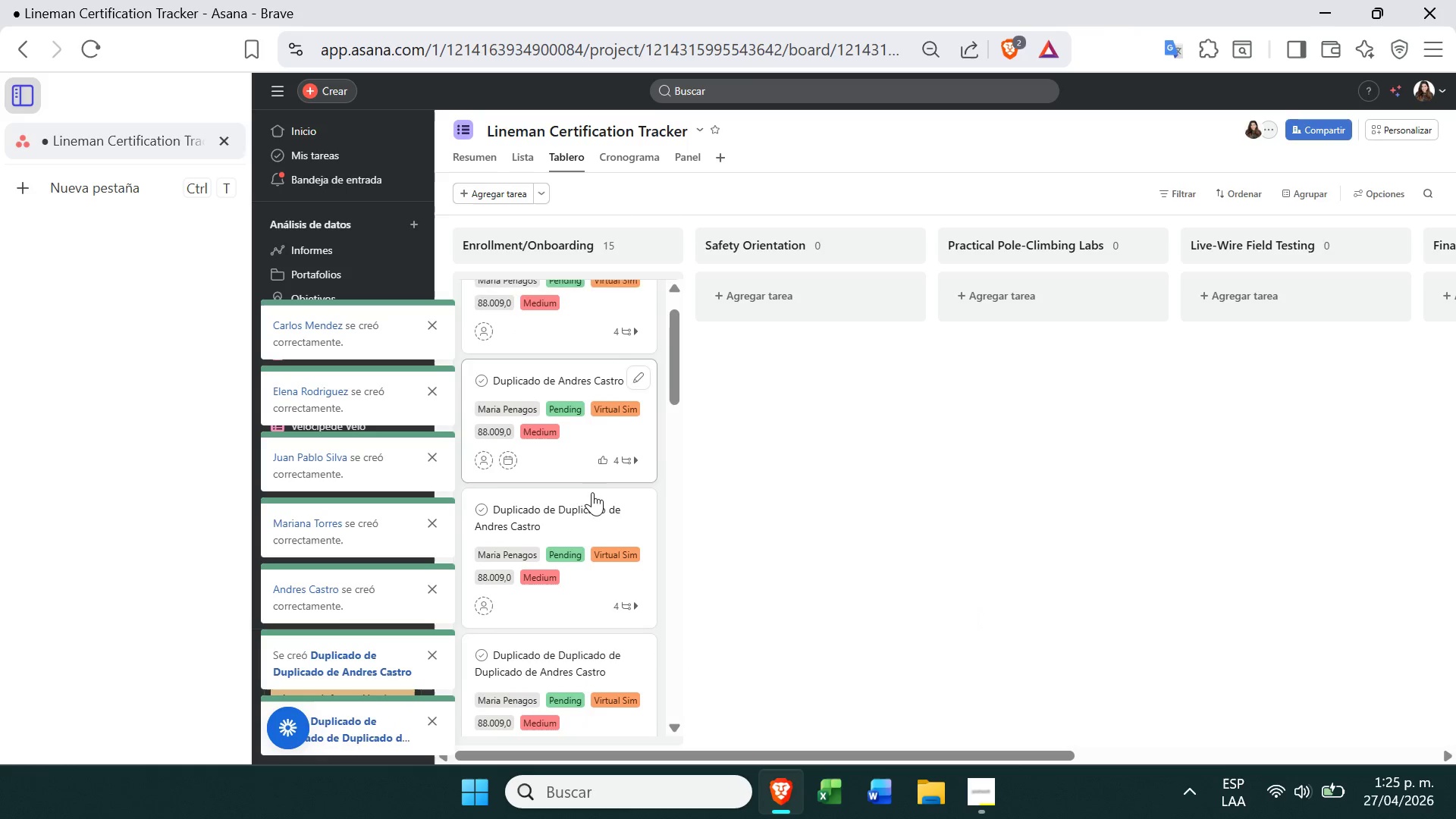 
left_click([623, 609])
 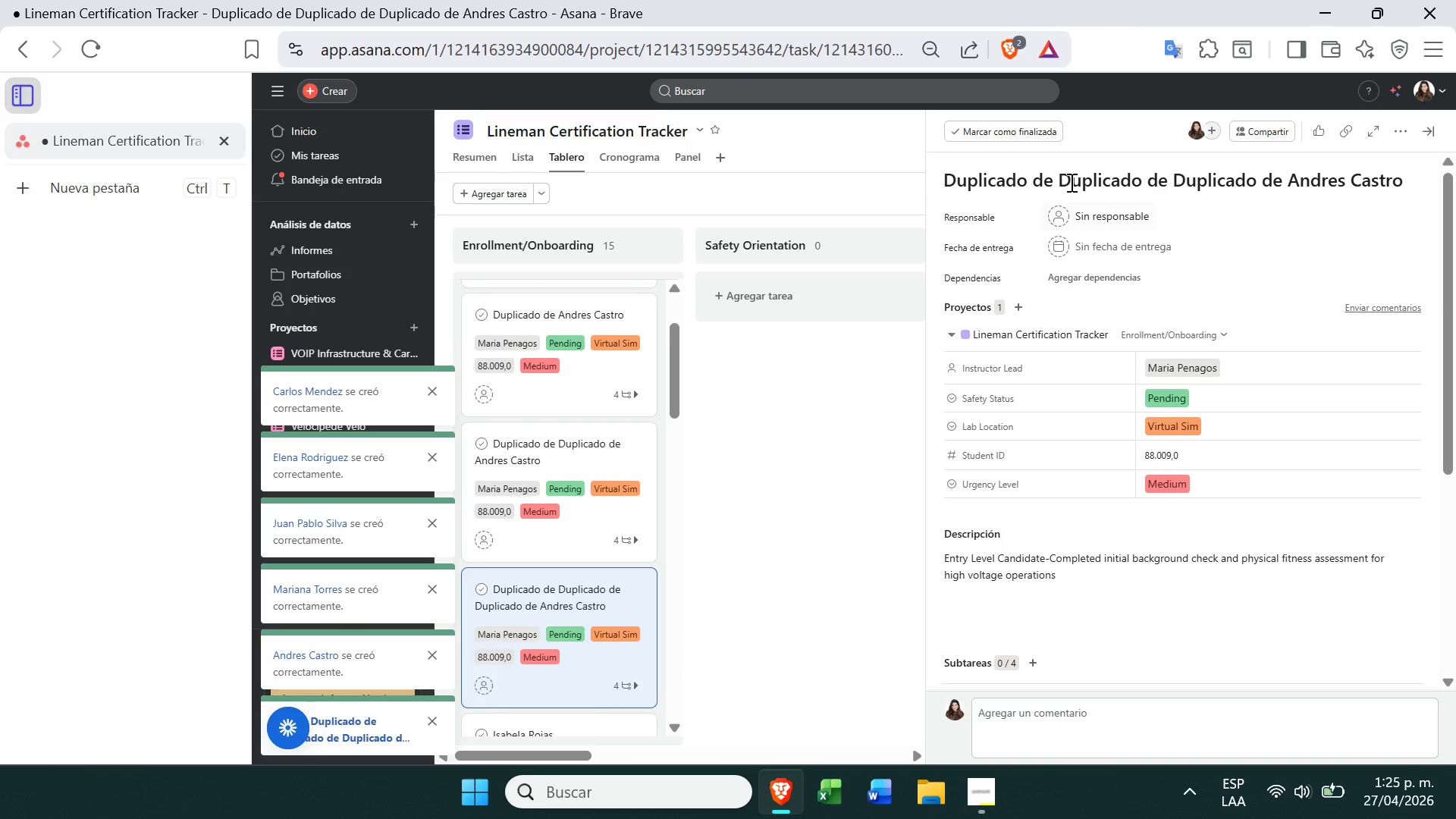 
double_click([1081, 174])
 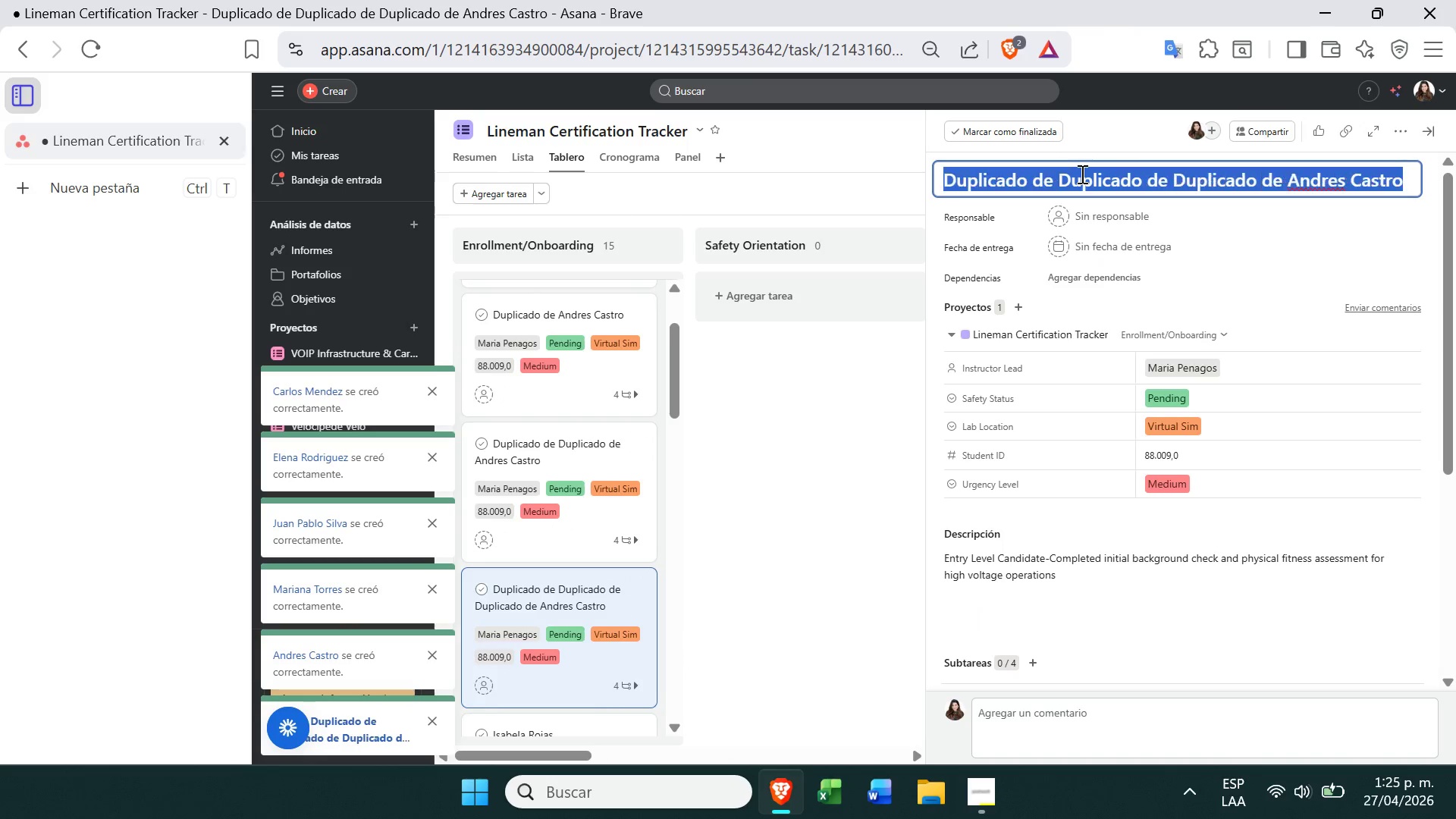 
triple_click([1081, 174])
 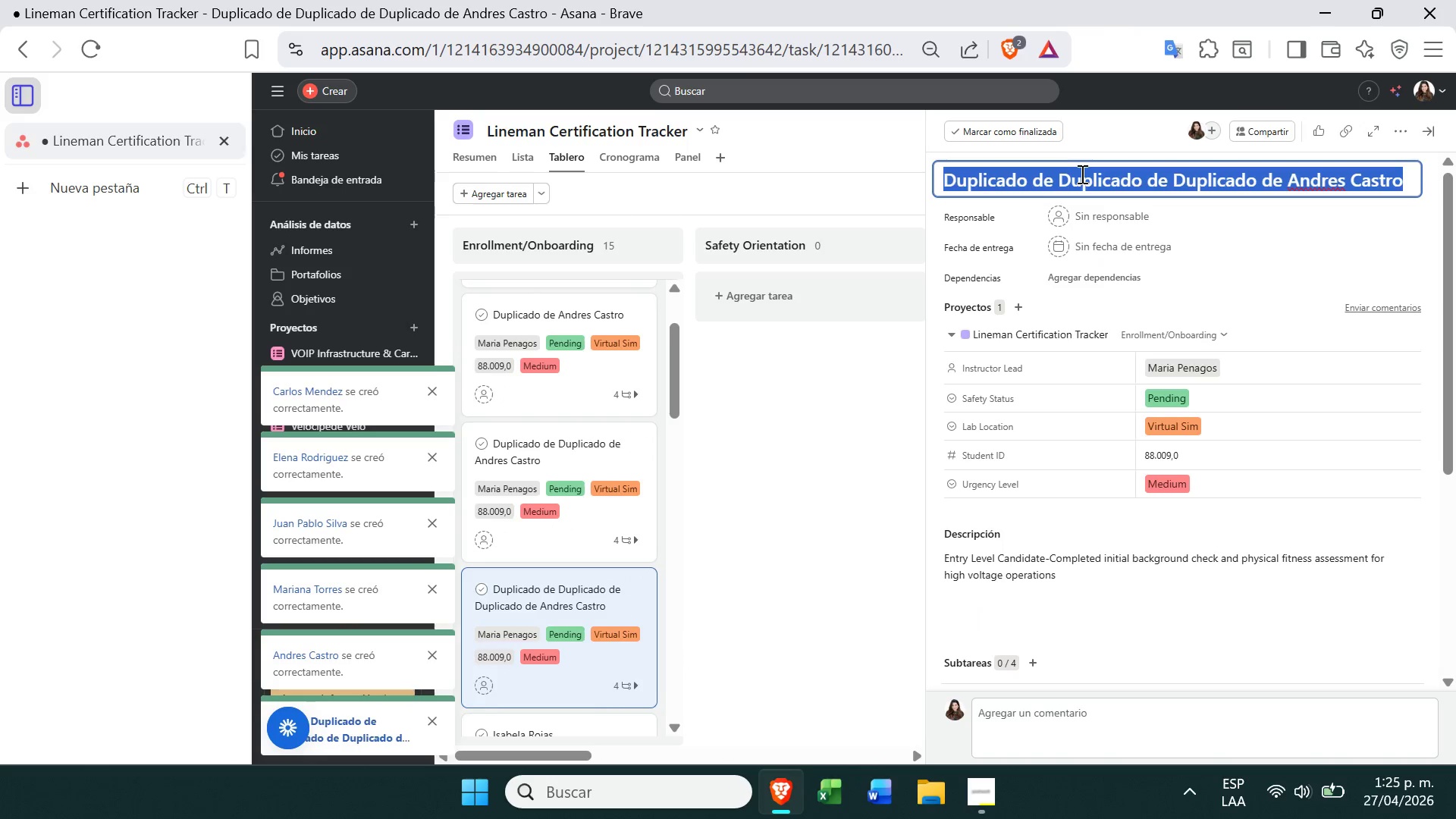 
triple_click([1081, 174])
 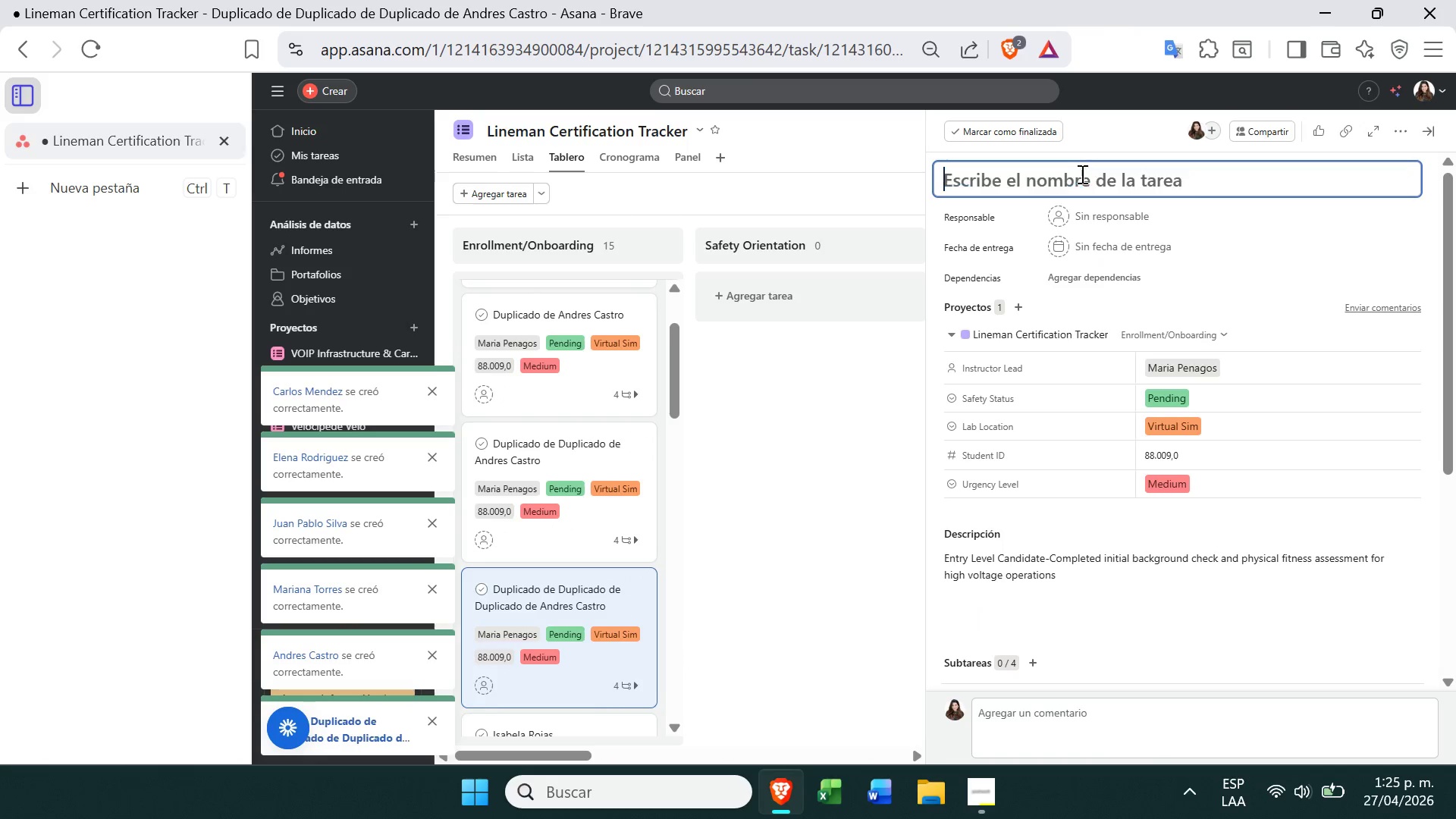 
key(Backspace)
 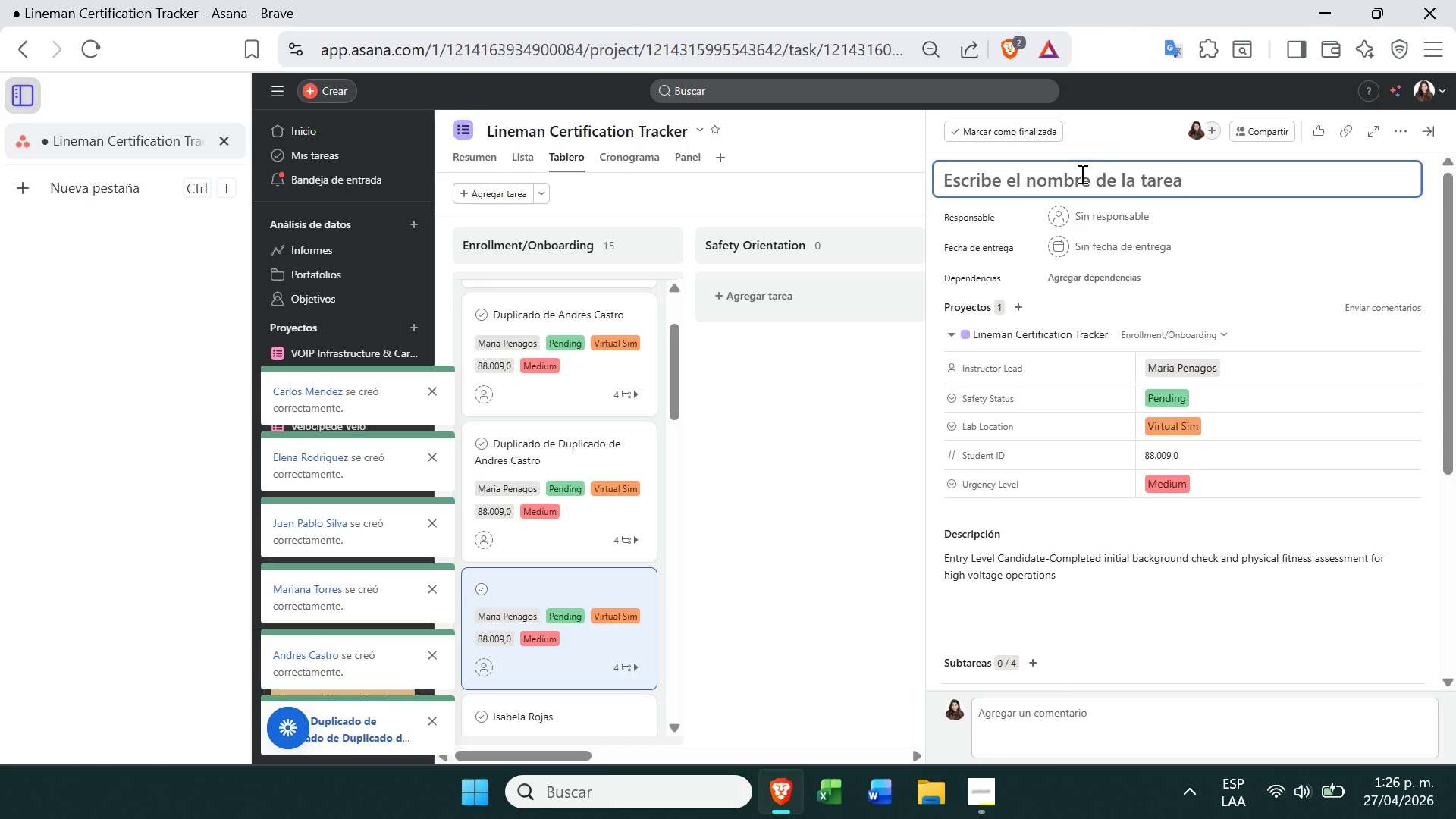 
type(Gabriel Lugo )
 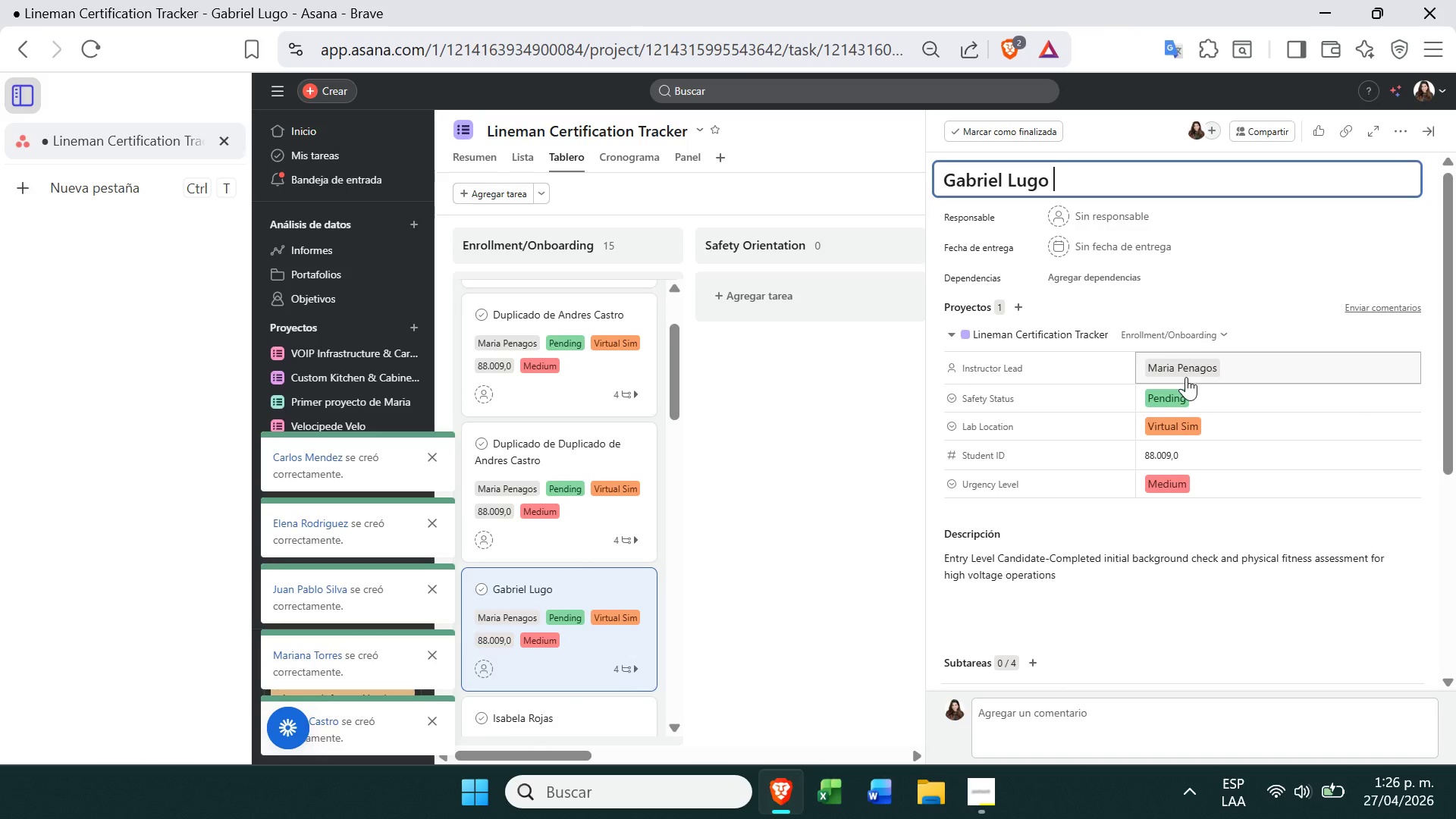 
left_click([1185, 385])
 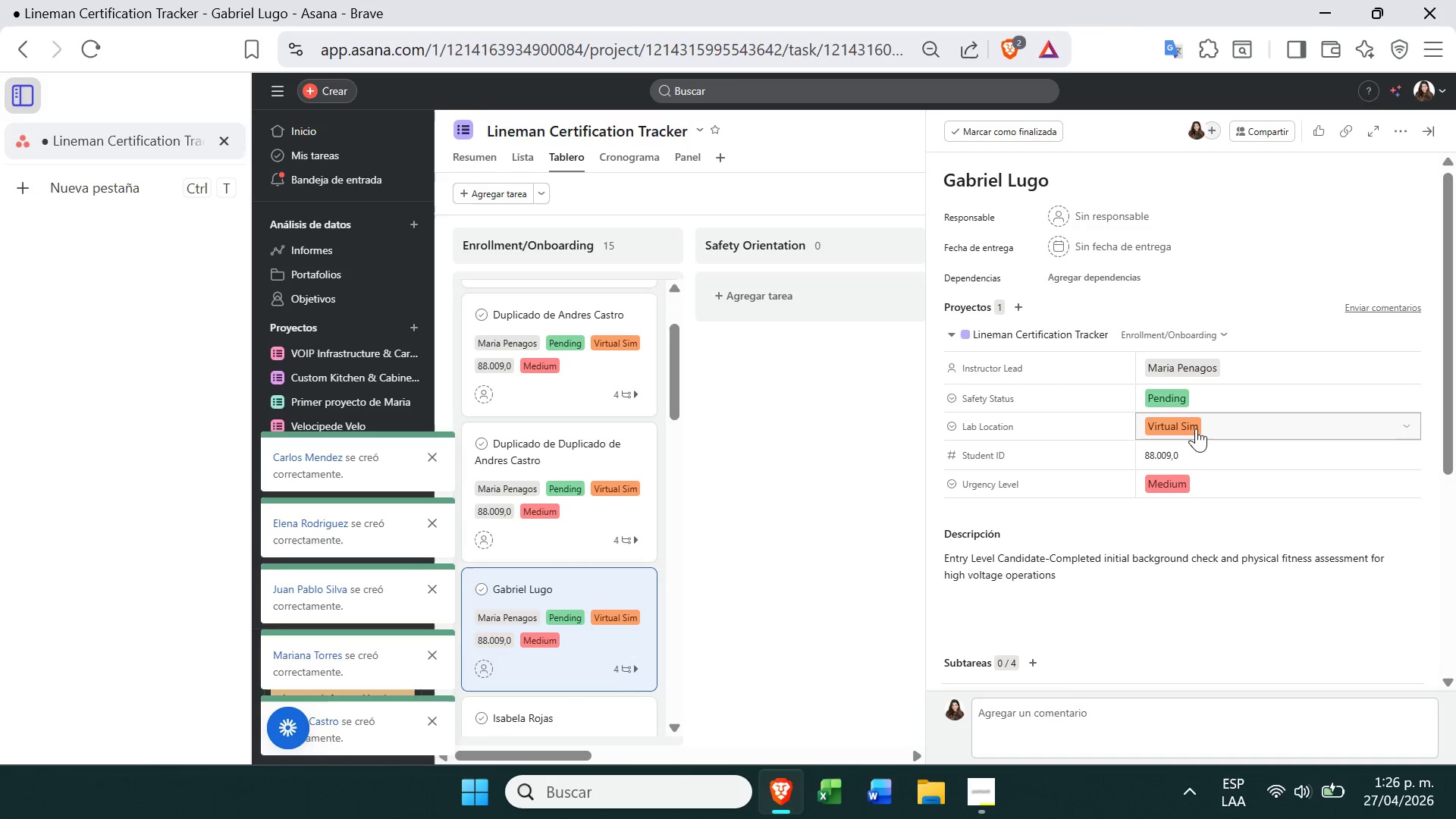 
left_click([1197, 427])
 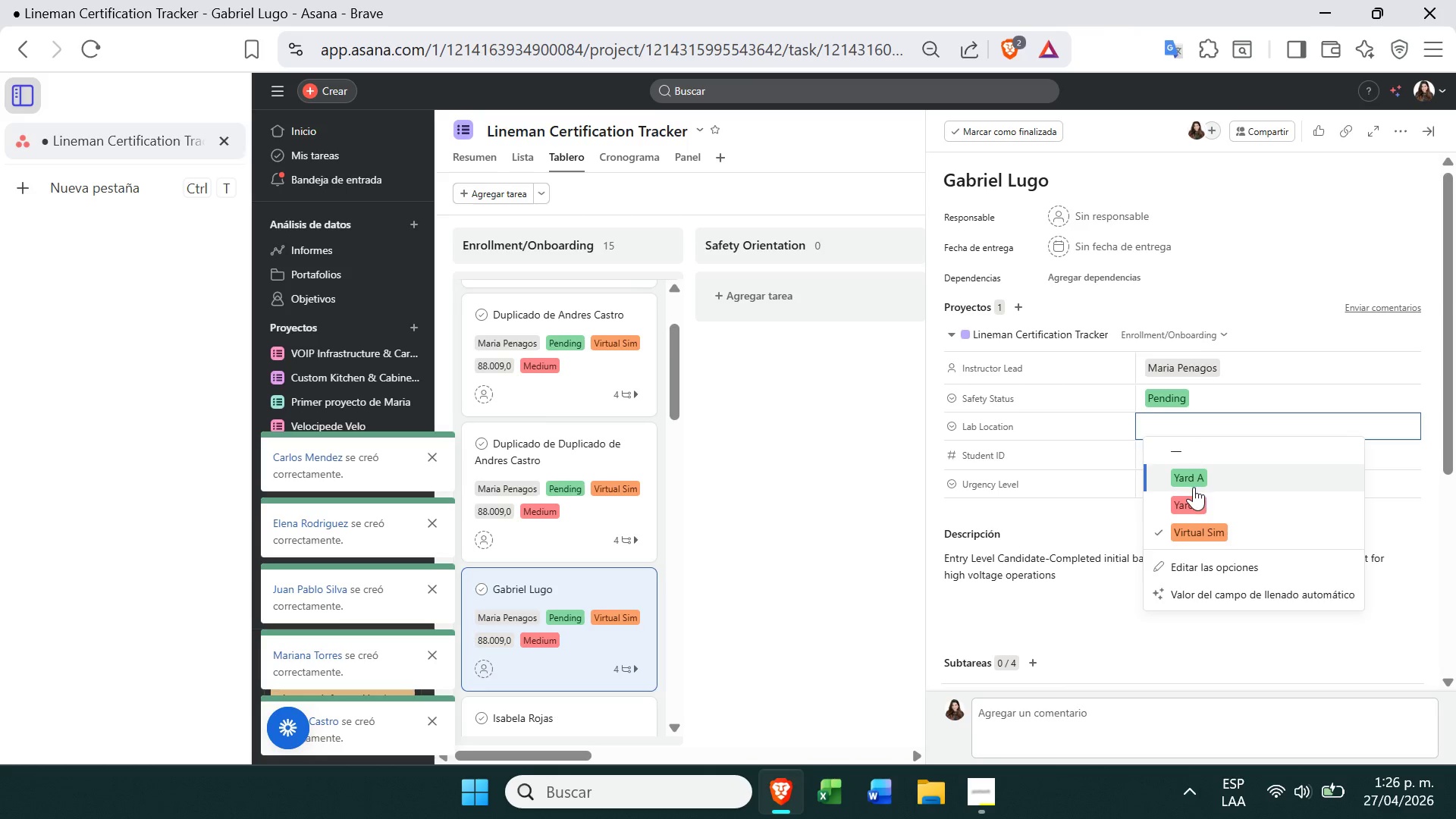 
left_click([1186, 497])
 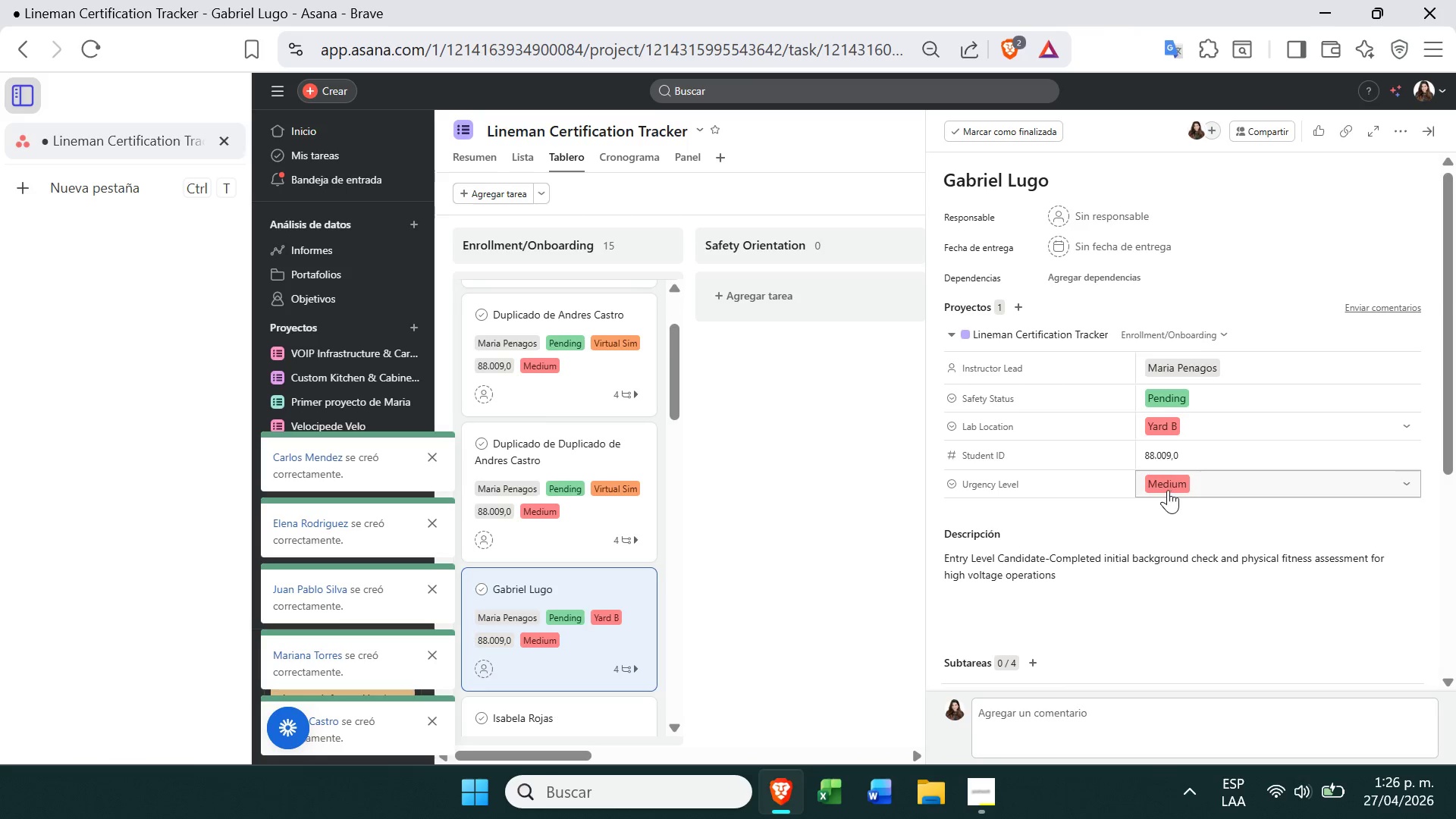 
left_click([1167, 488])
 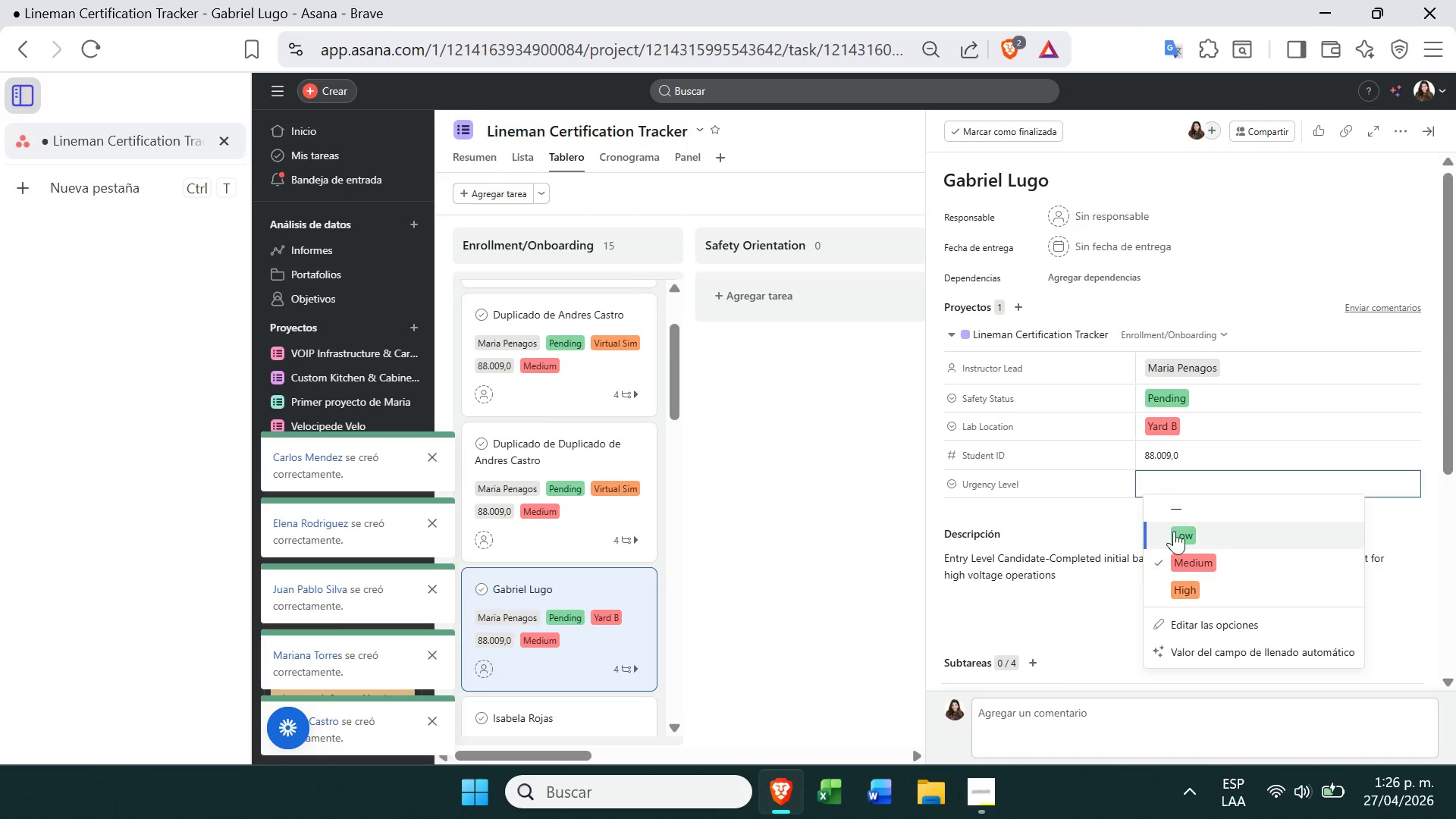 
left_click([1178, 531])
 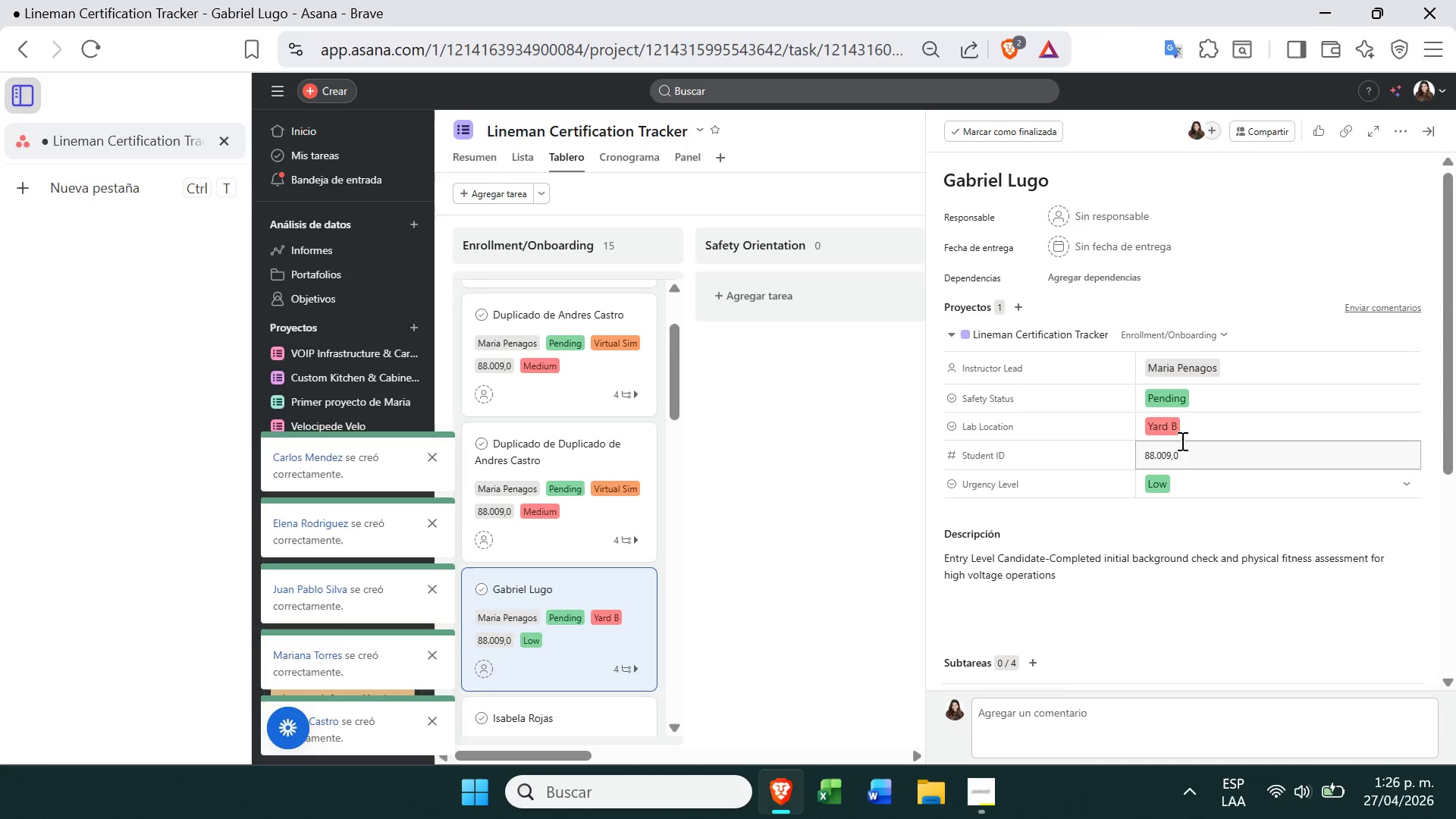 
left_click([1186, 442])
 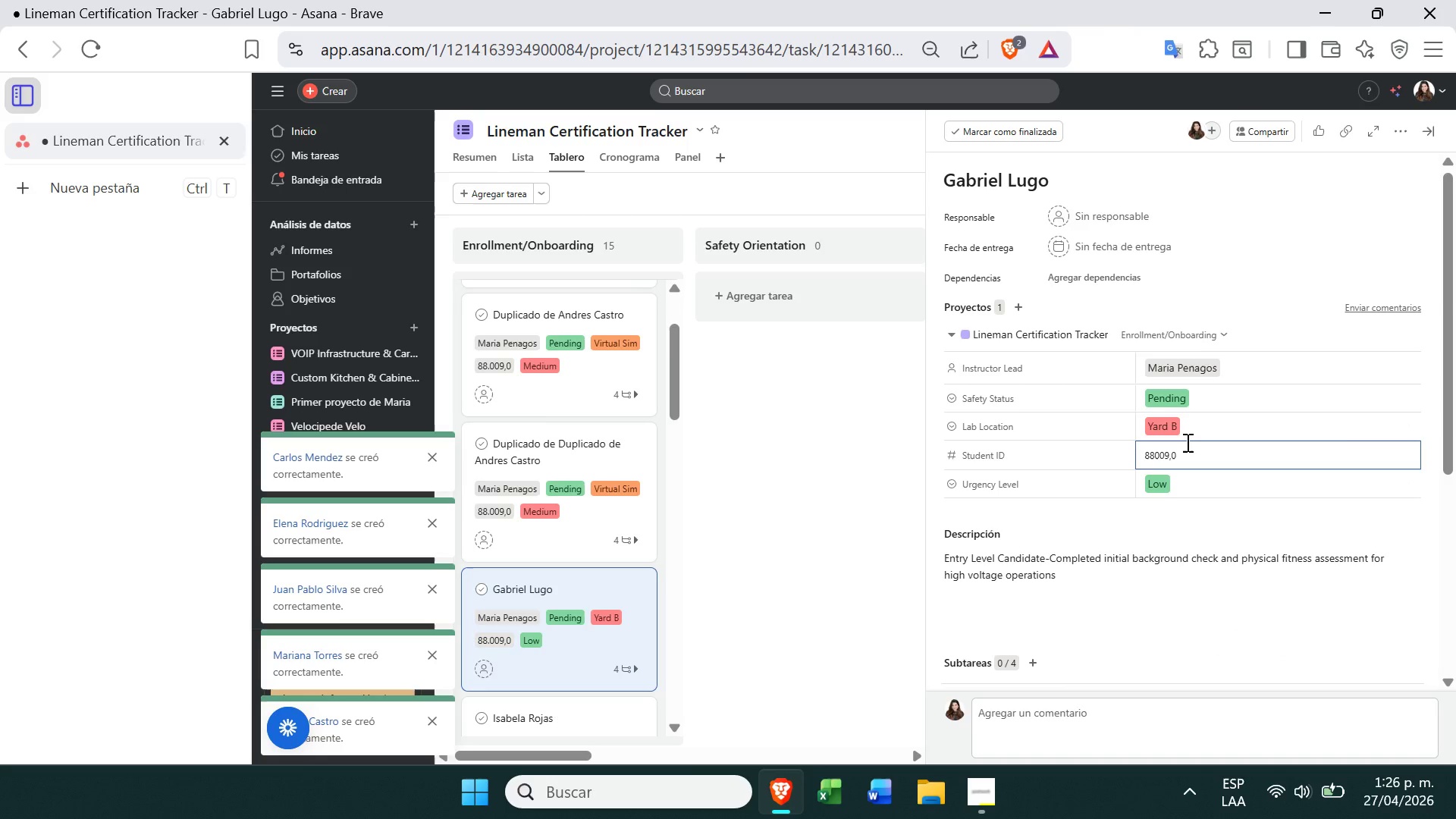 
key(Backspace)
key(Backspace)
key(Backspace)
key(Backspace)
type(13)
 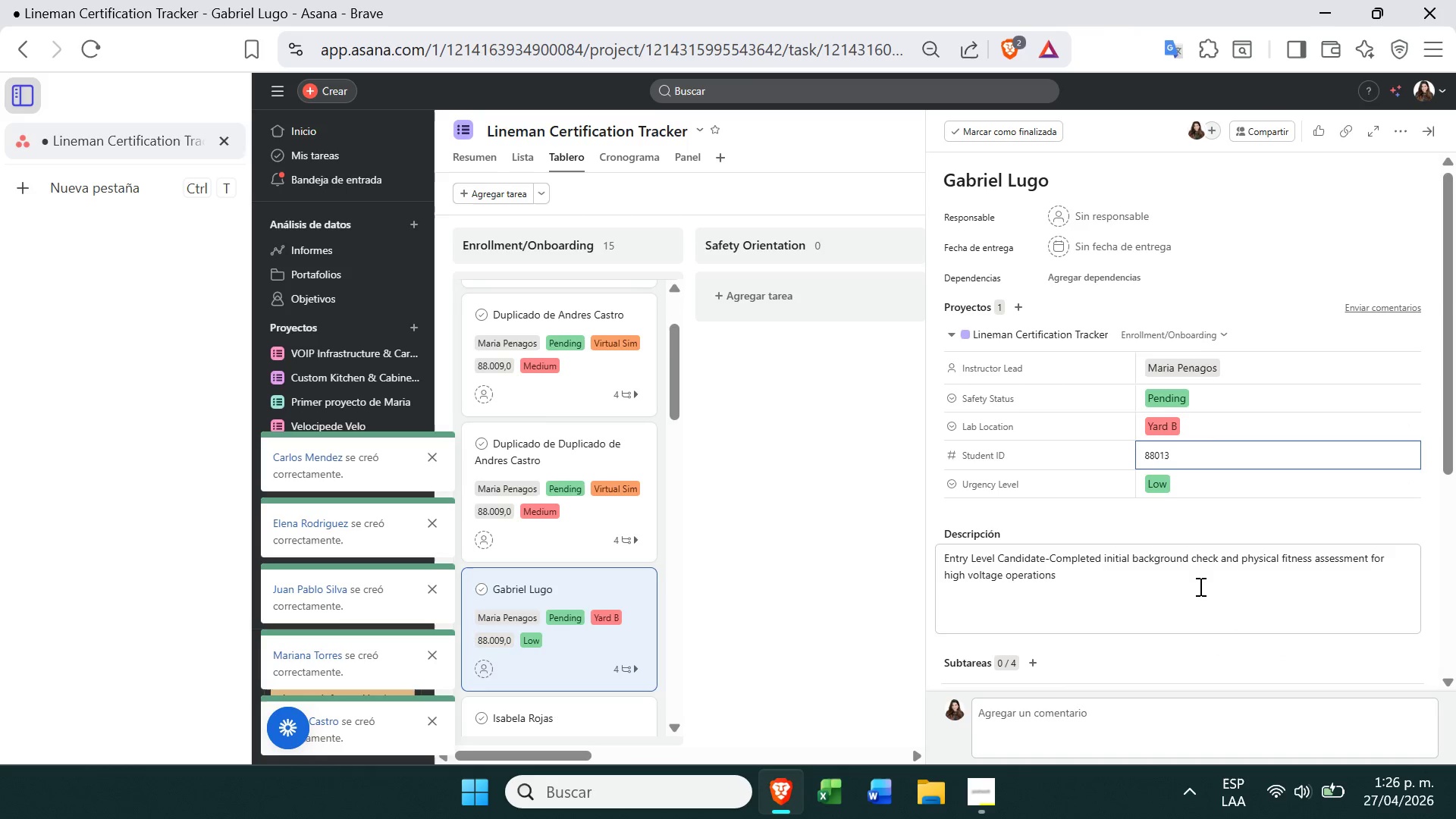 
left_click([1200, 588])
 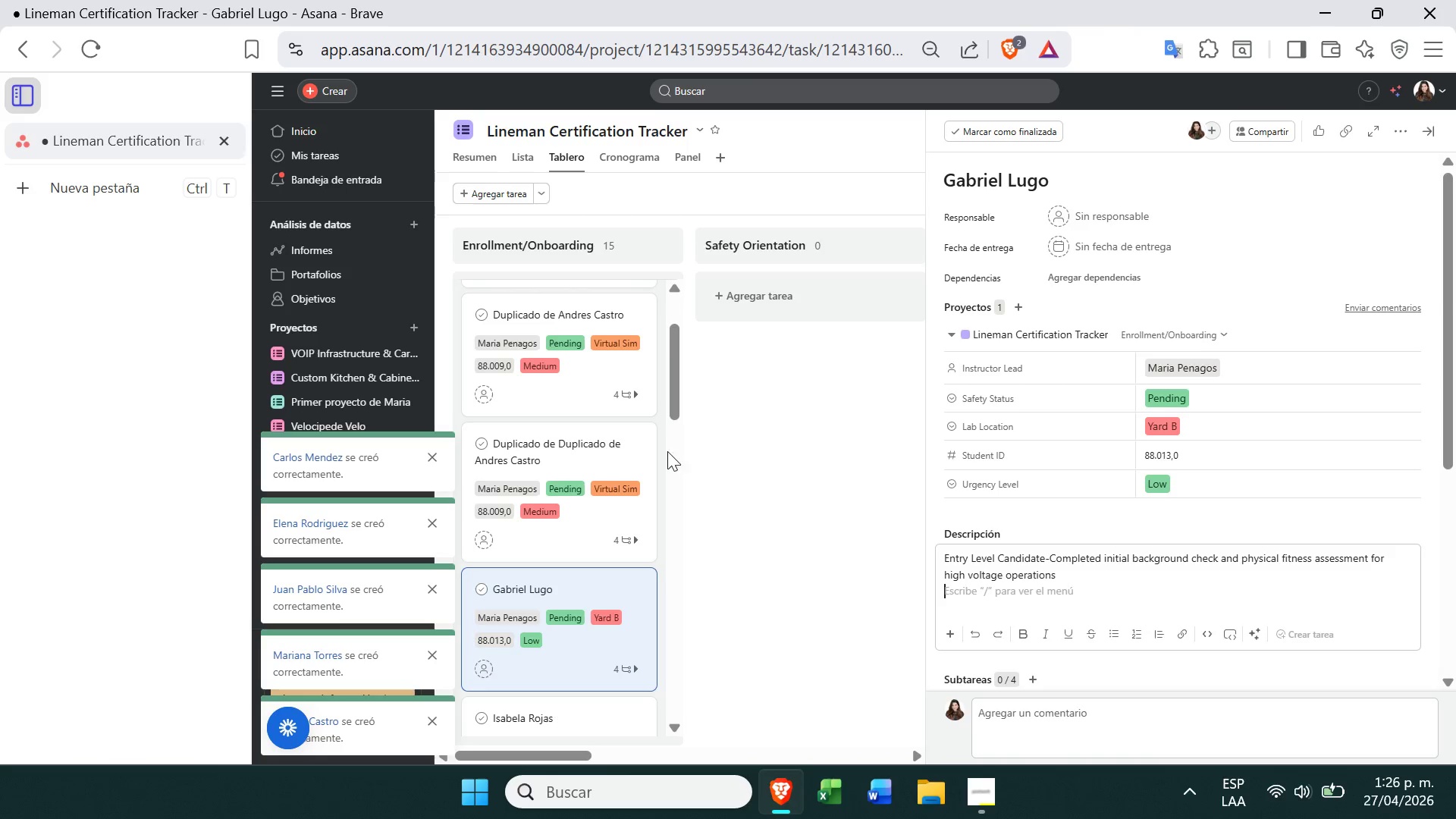 
left_click([587, 521])
 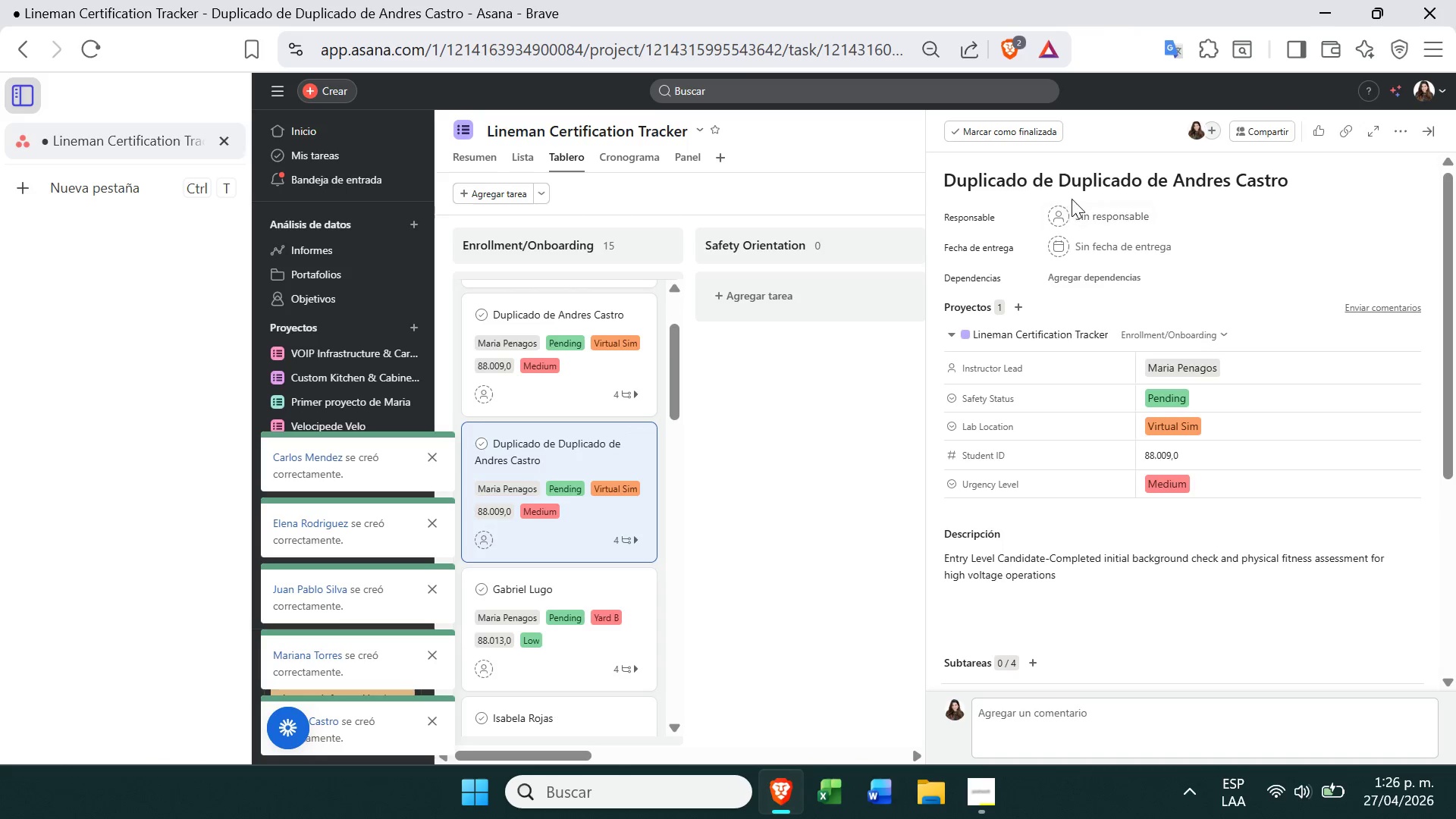 
double_click([1094, 177])
 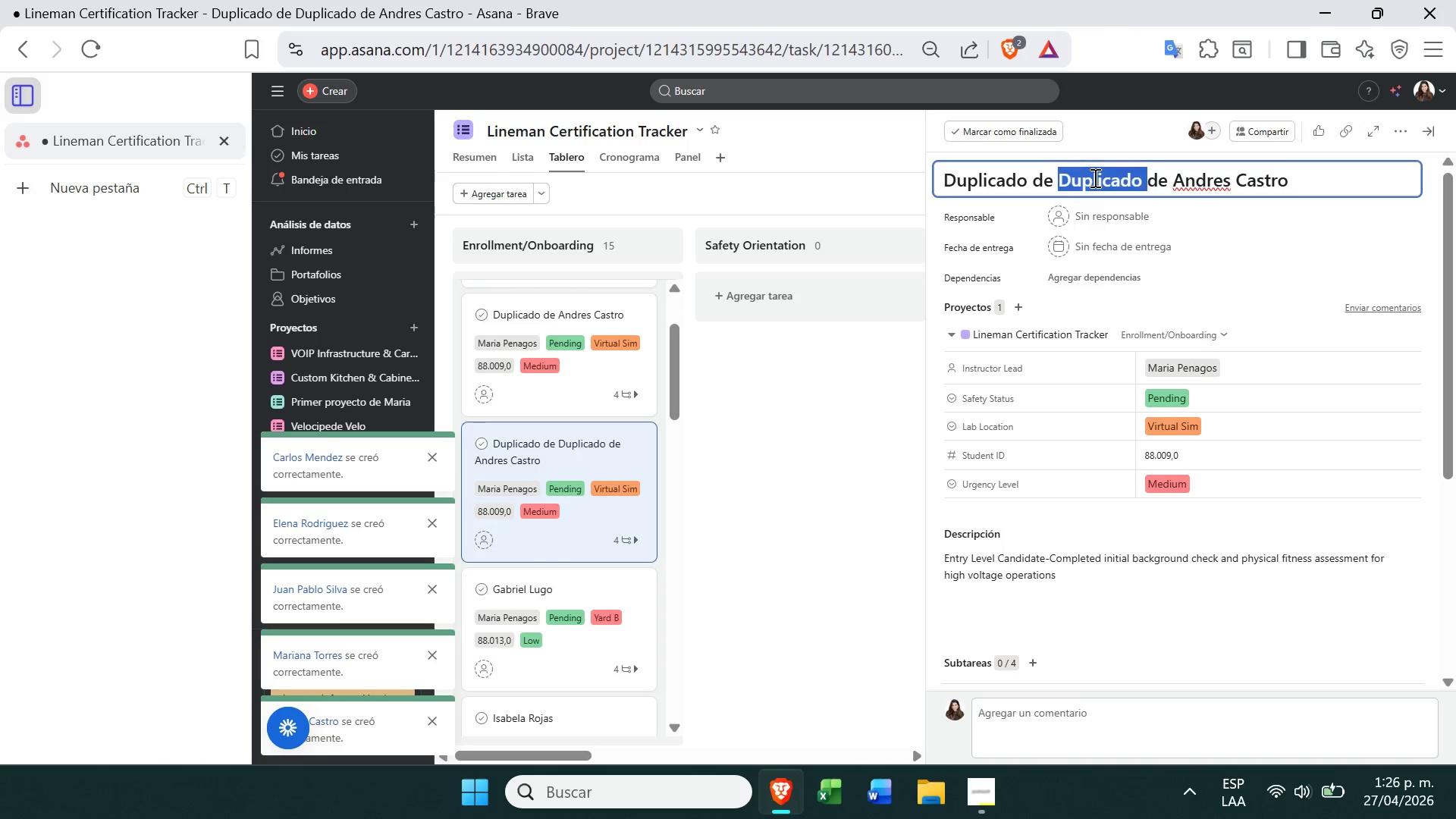 
triple_click([1094, 177])
 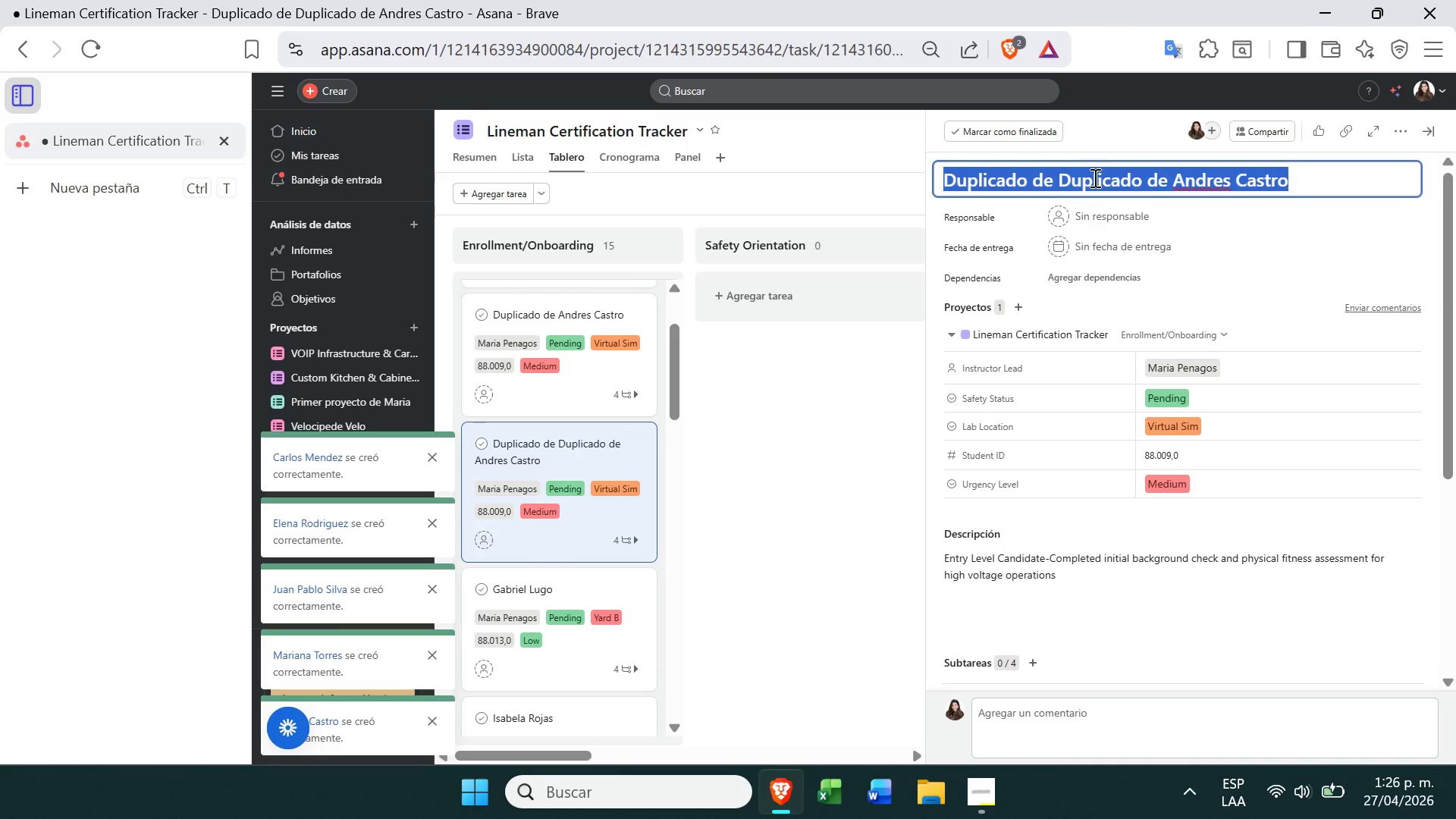 
triple_click([1094, 177])
 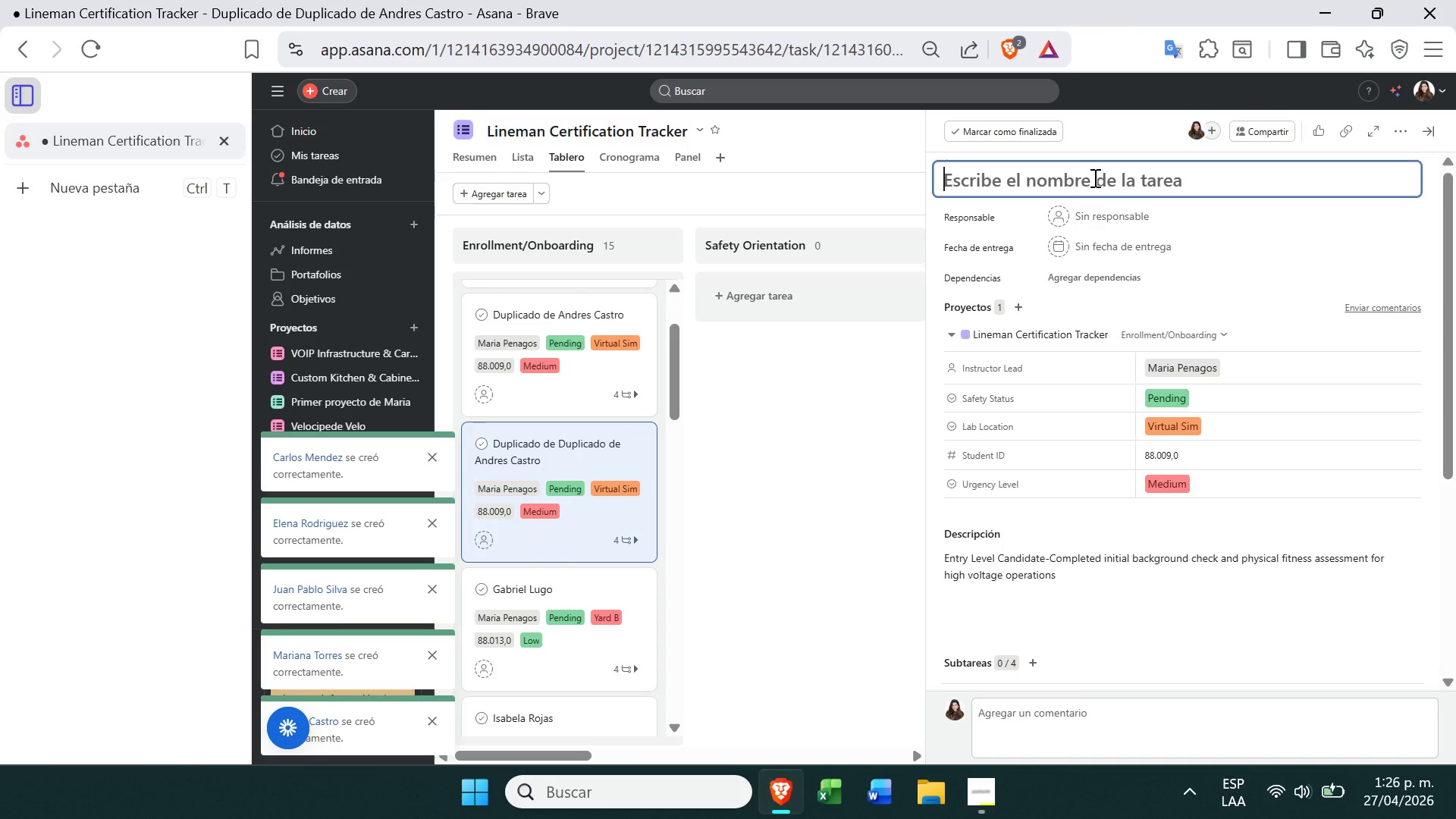 
key(Backspace)
type(Camilo Herrera)
 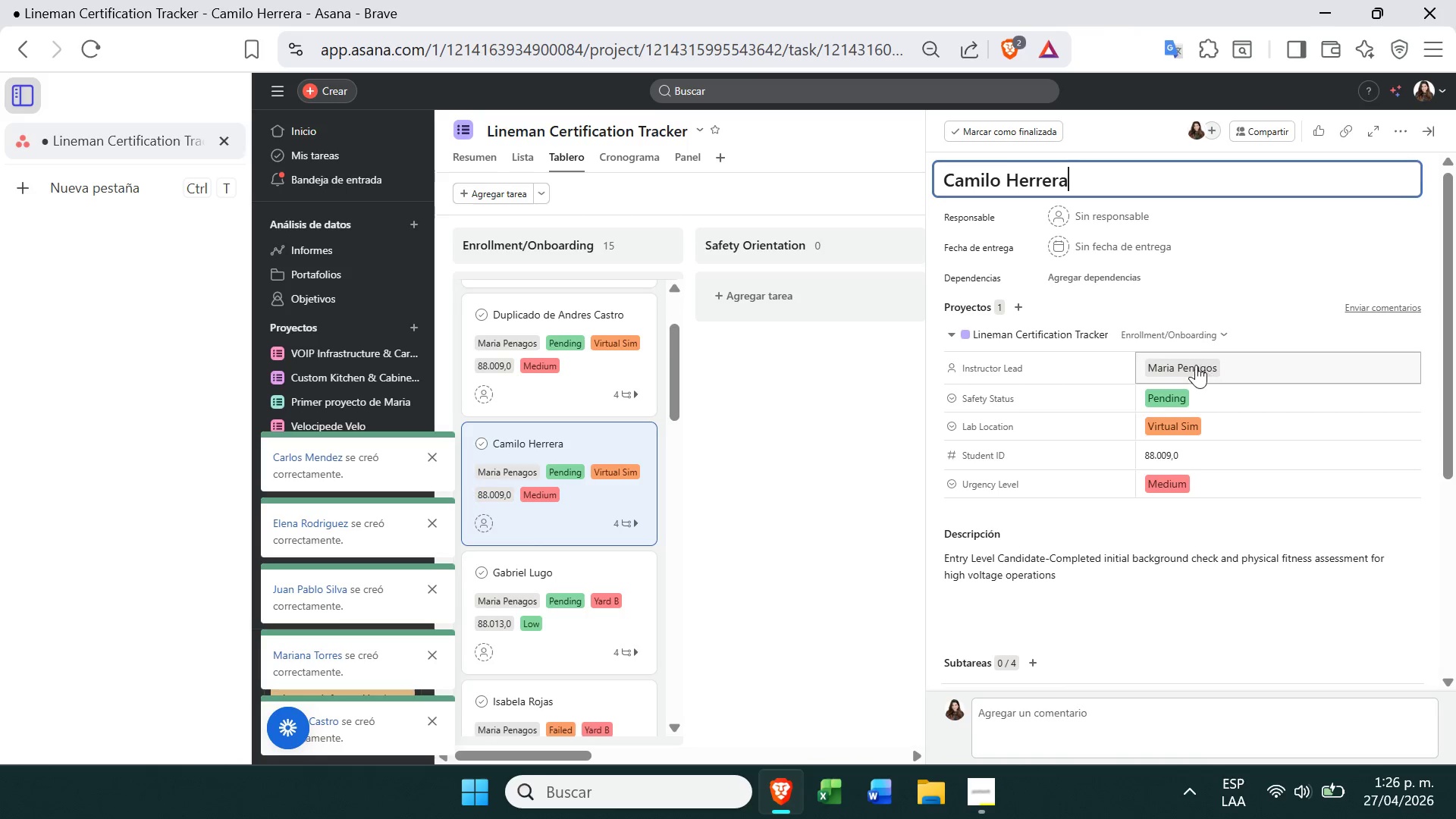 
left_click([1187, 400])
 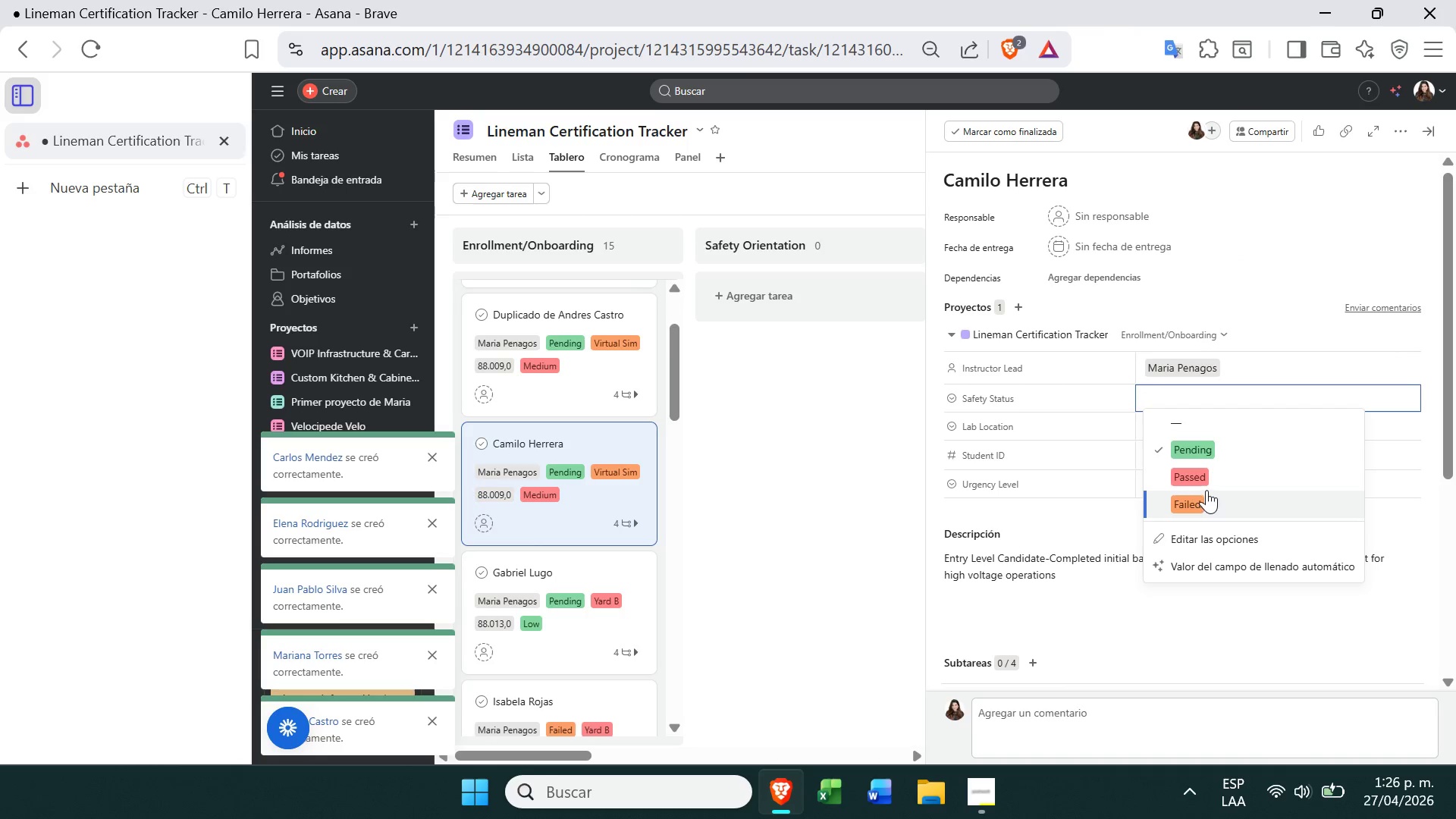 
left_click([1211, 477])
 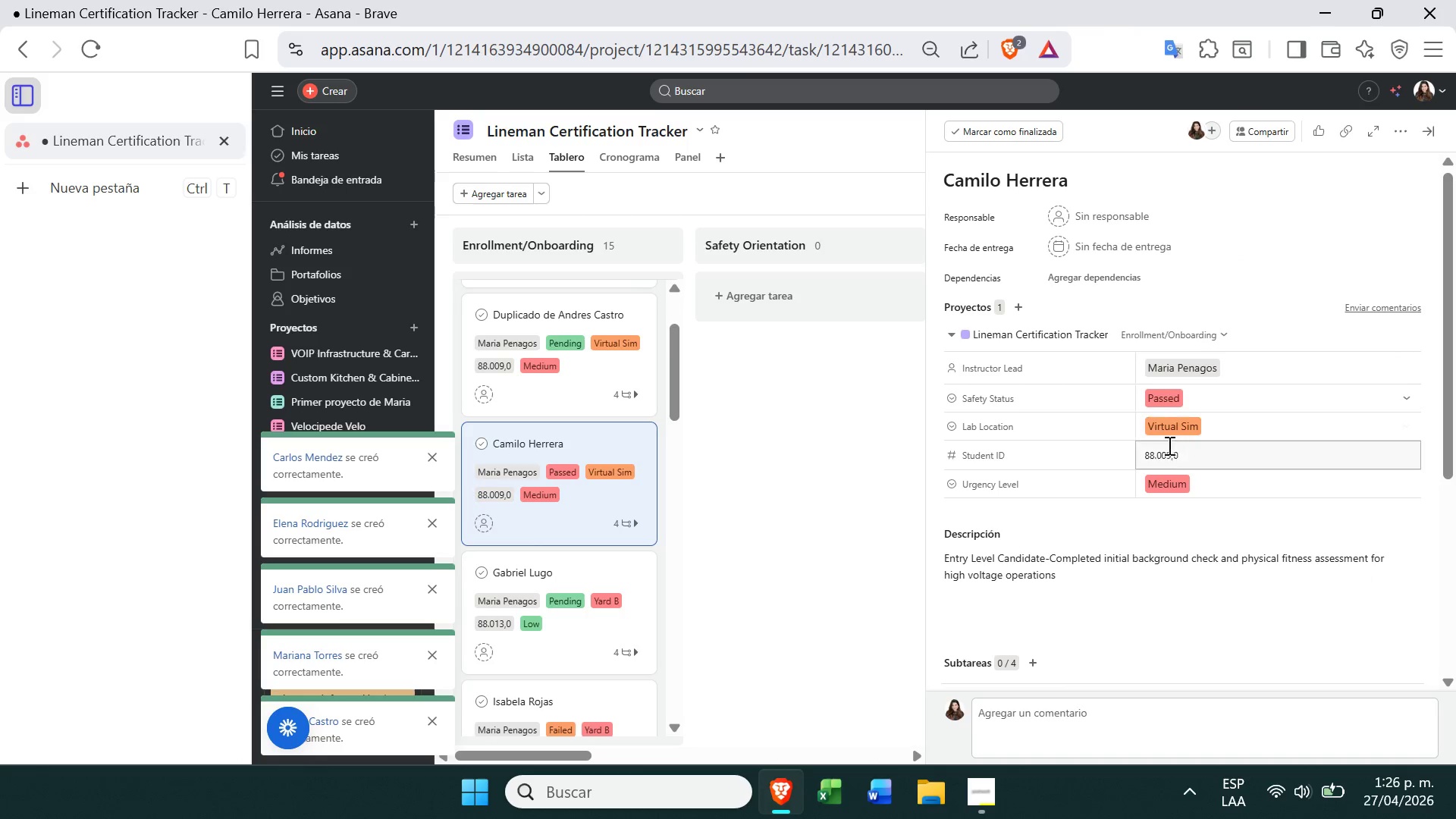 
left_click([1167, 436])
 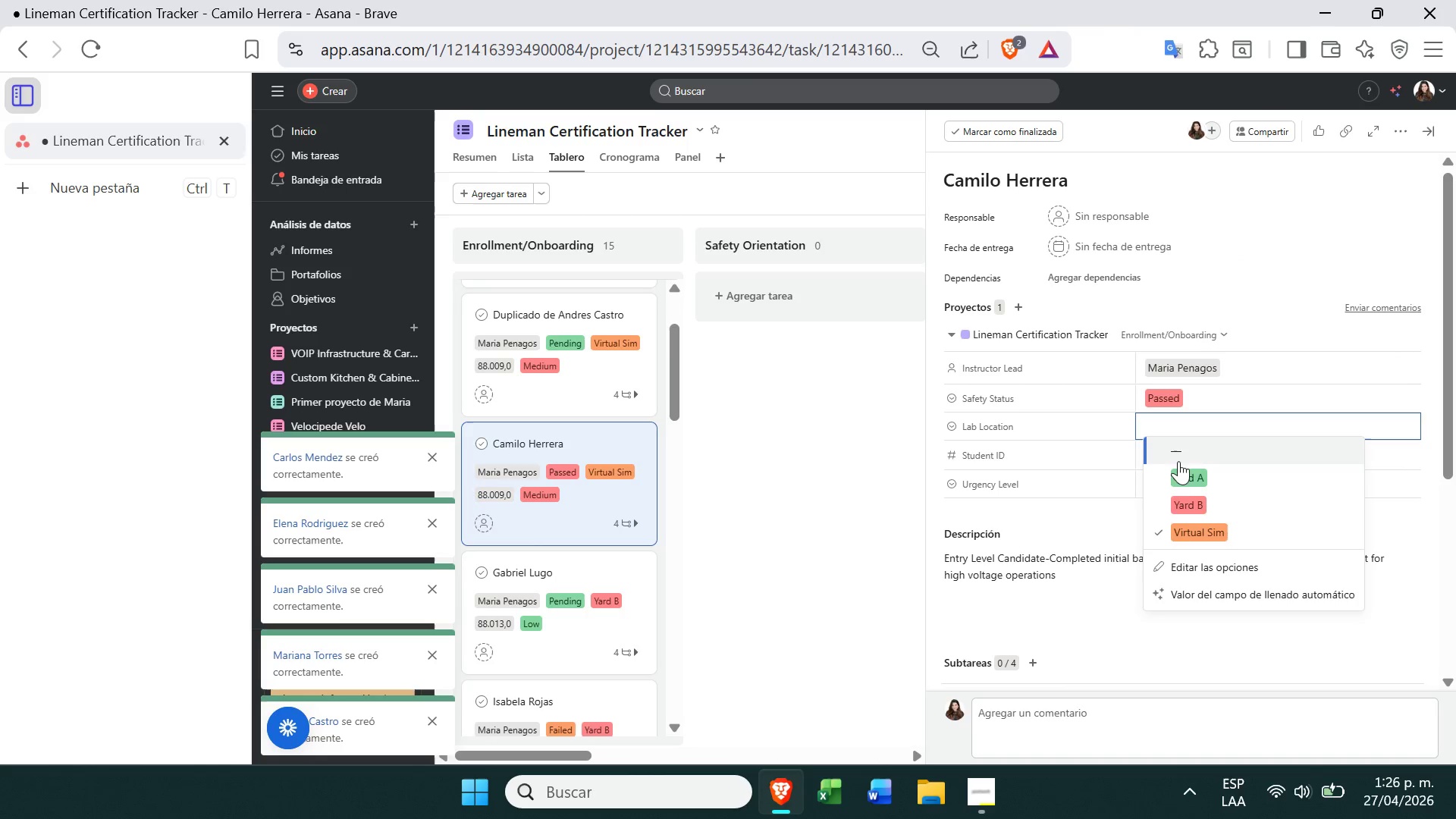 
left_click([1188, 482])
 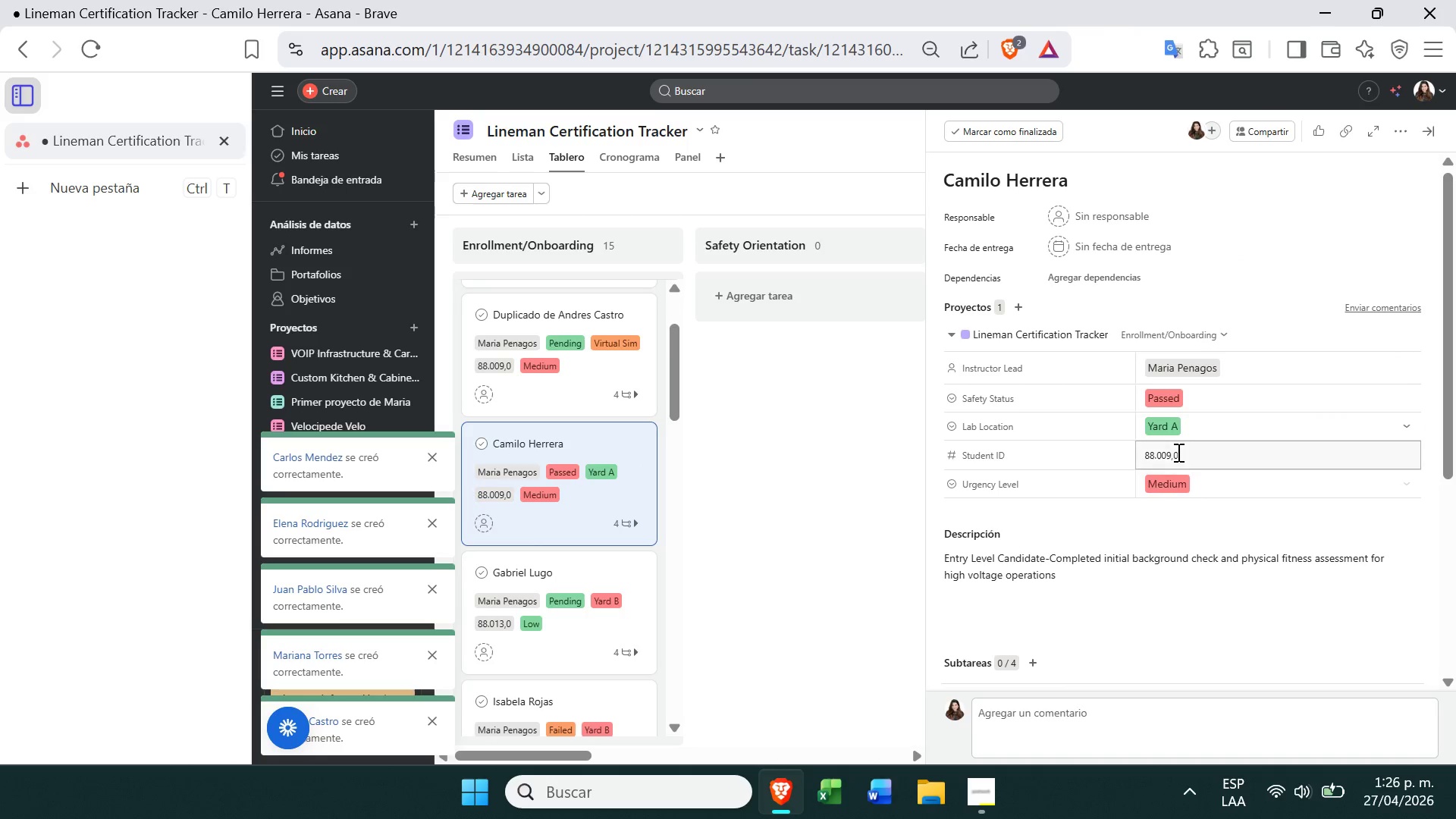 
left_click([1173, 450])
 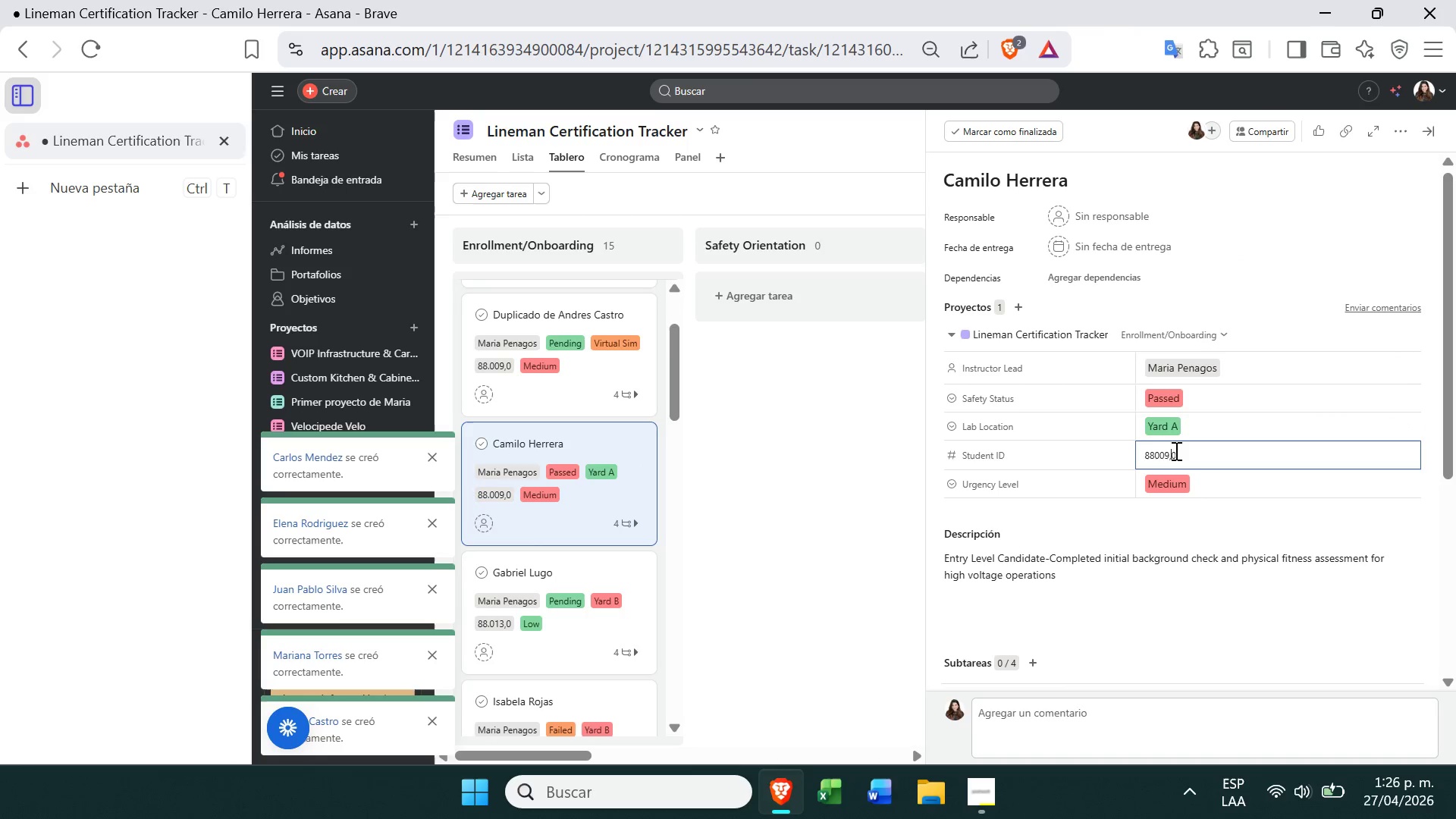 
left_click([1181, 450])
 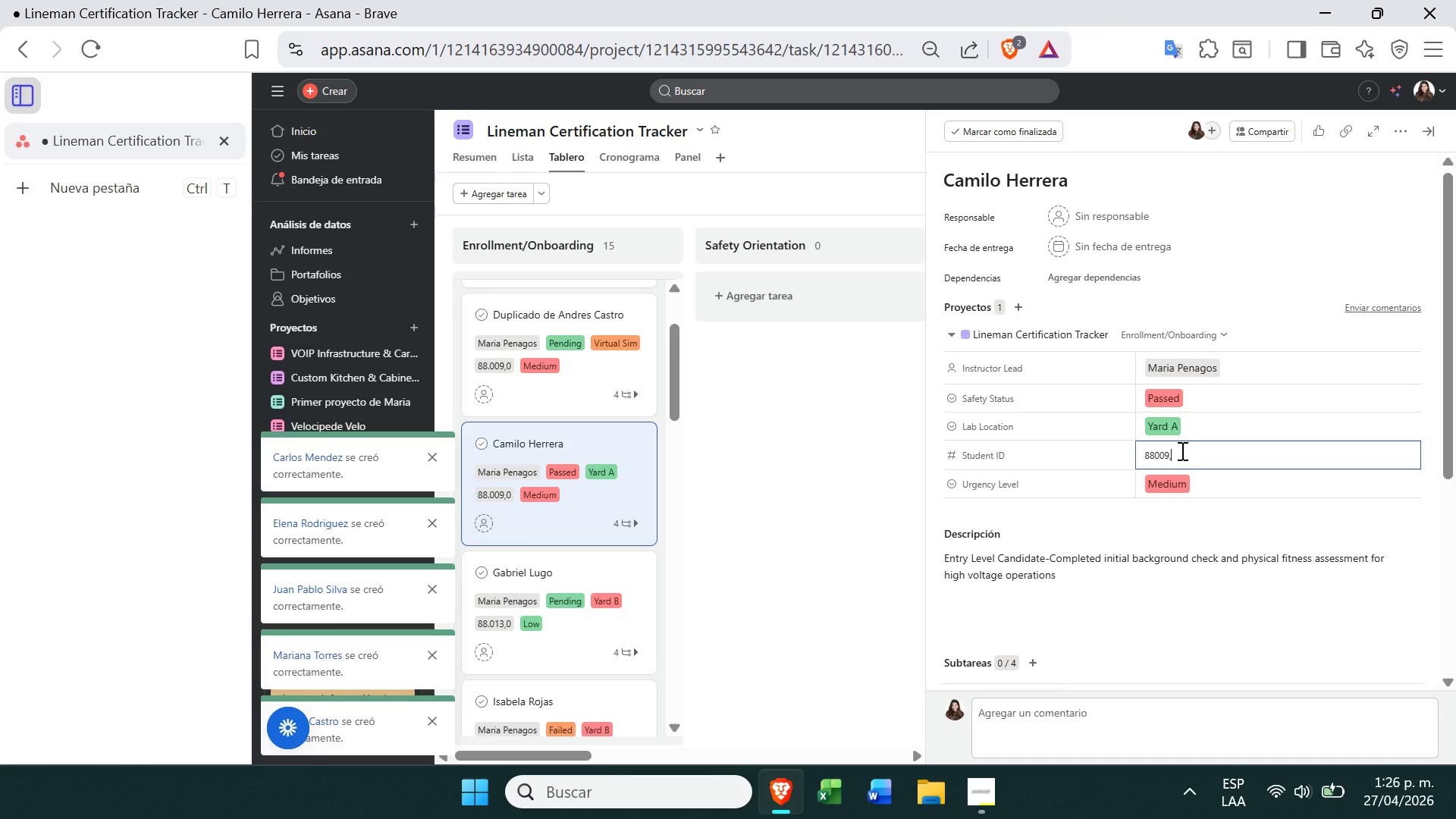 
key(Backspace)
key(Backspace)
key(Backspace)
key(Backspace)
type(13)
 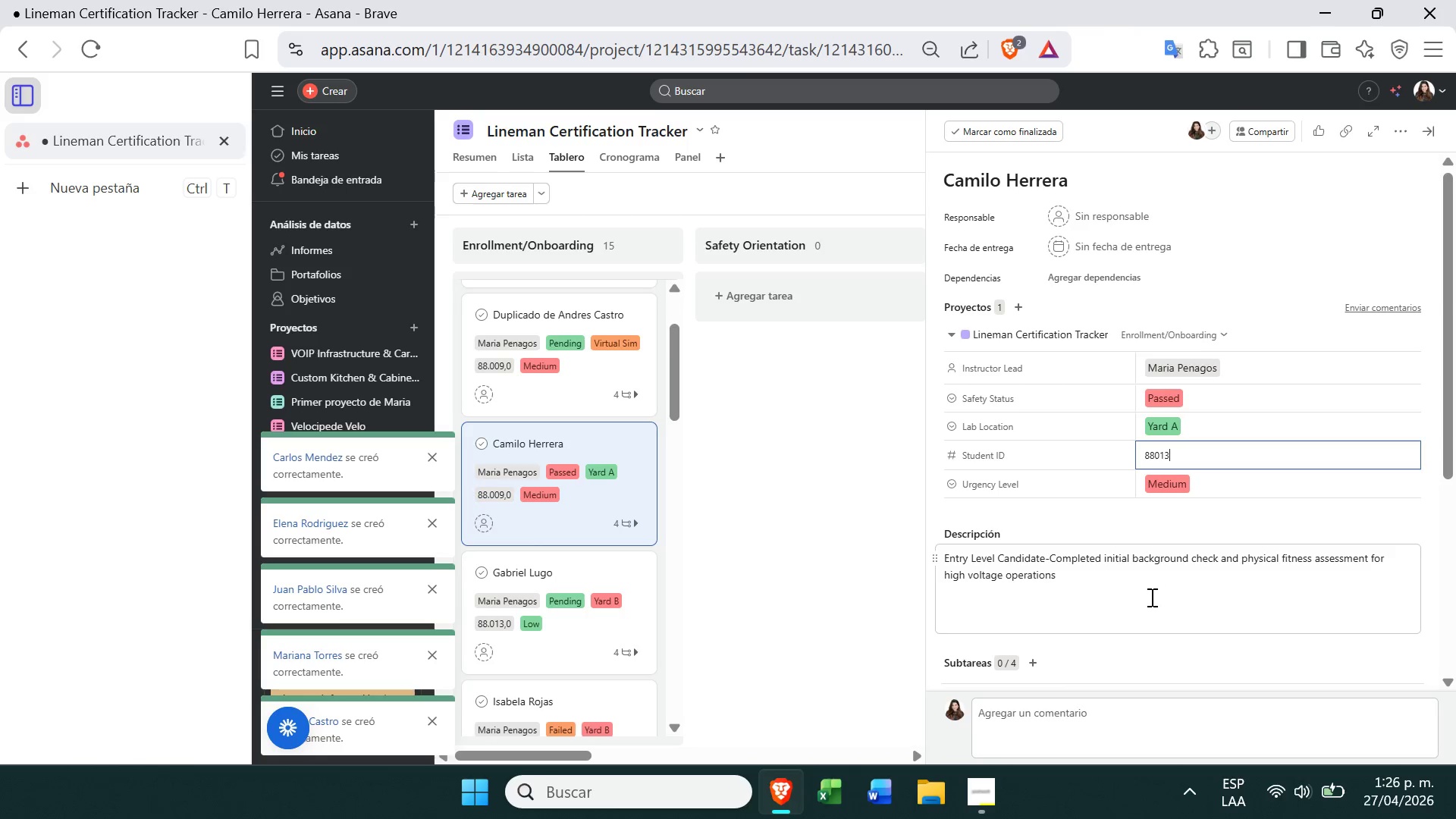 
left_click([1111, 589])
 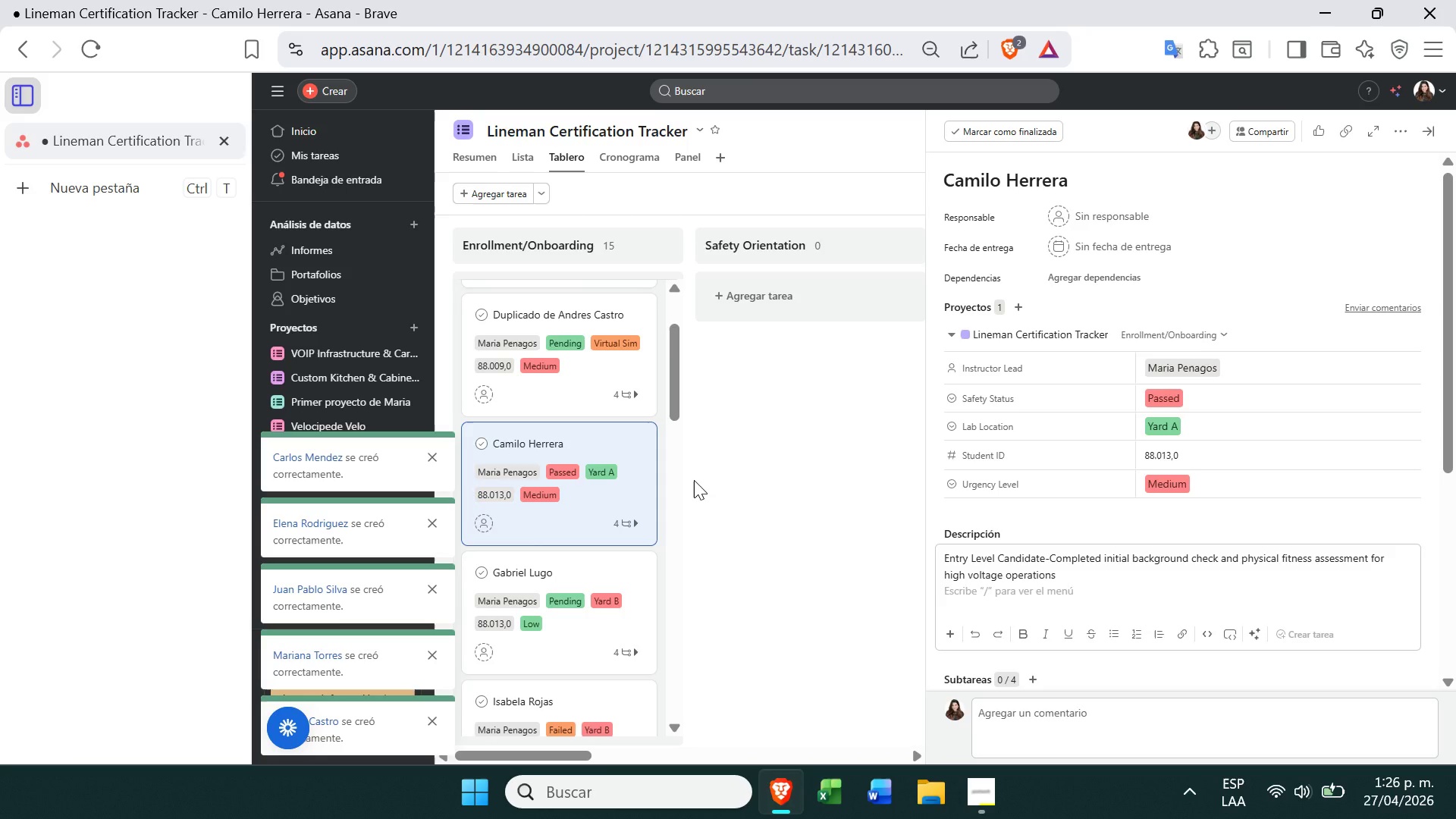 
wait(12.33)
 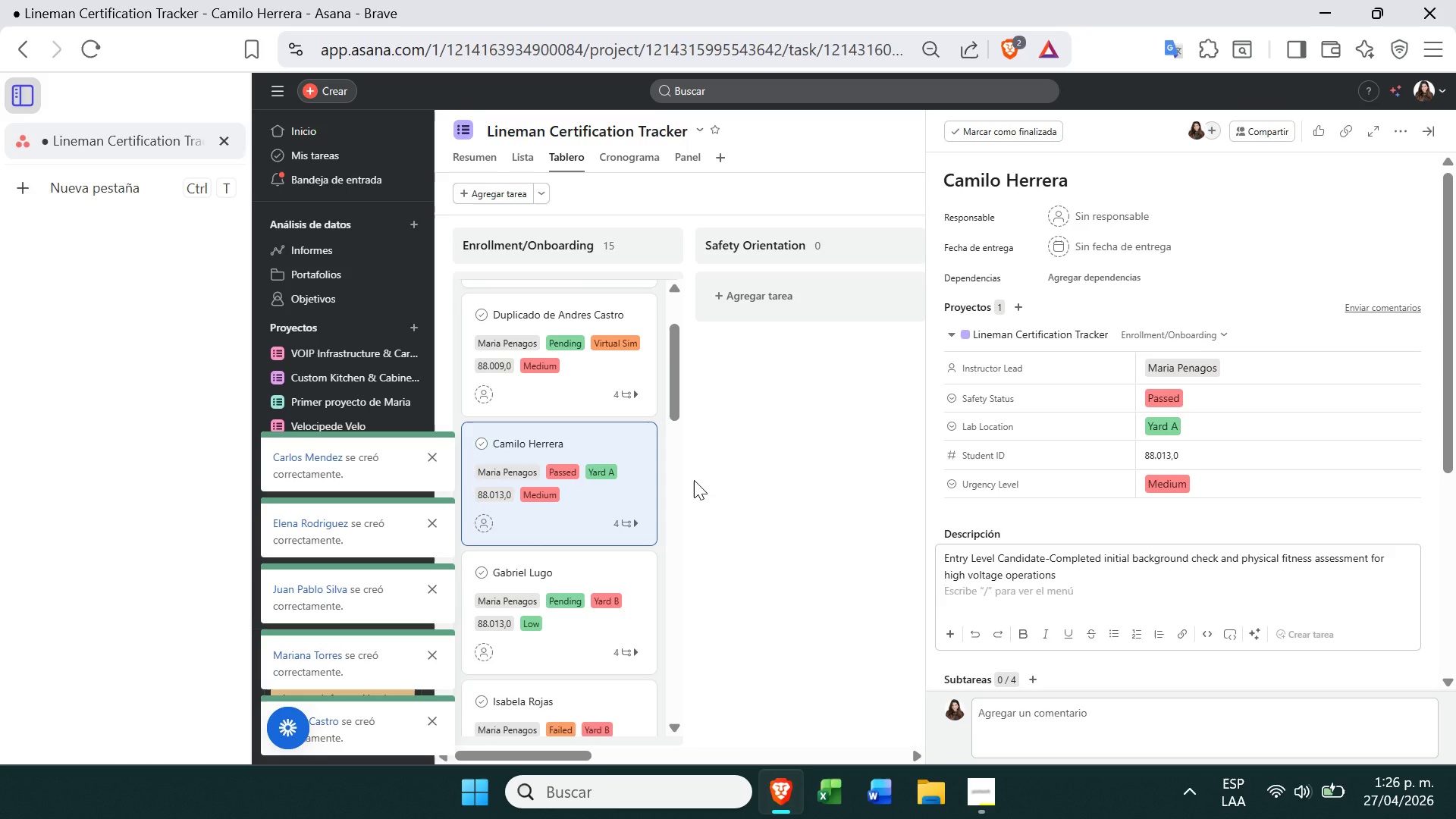 
left_click([1201, 453])
 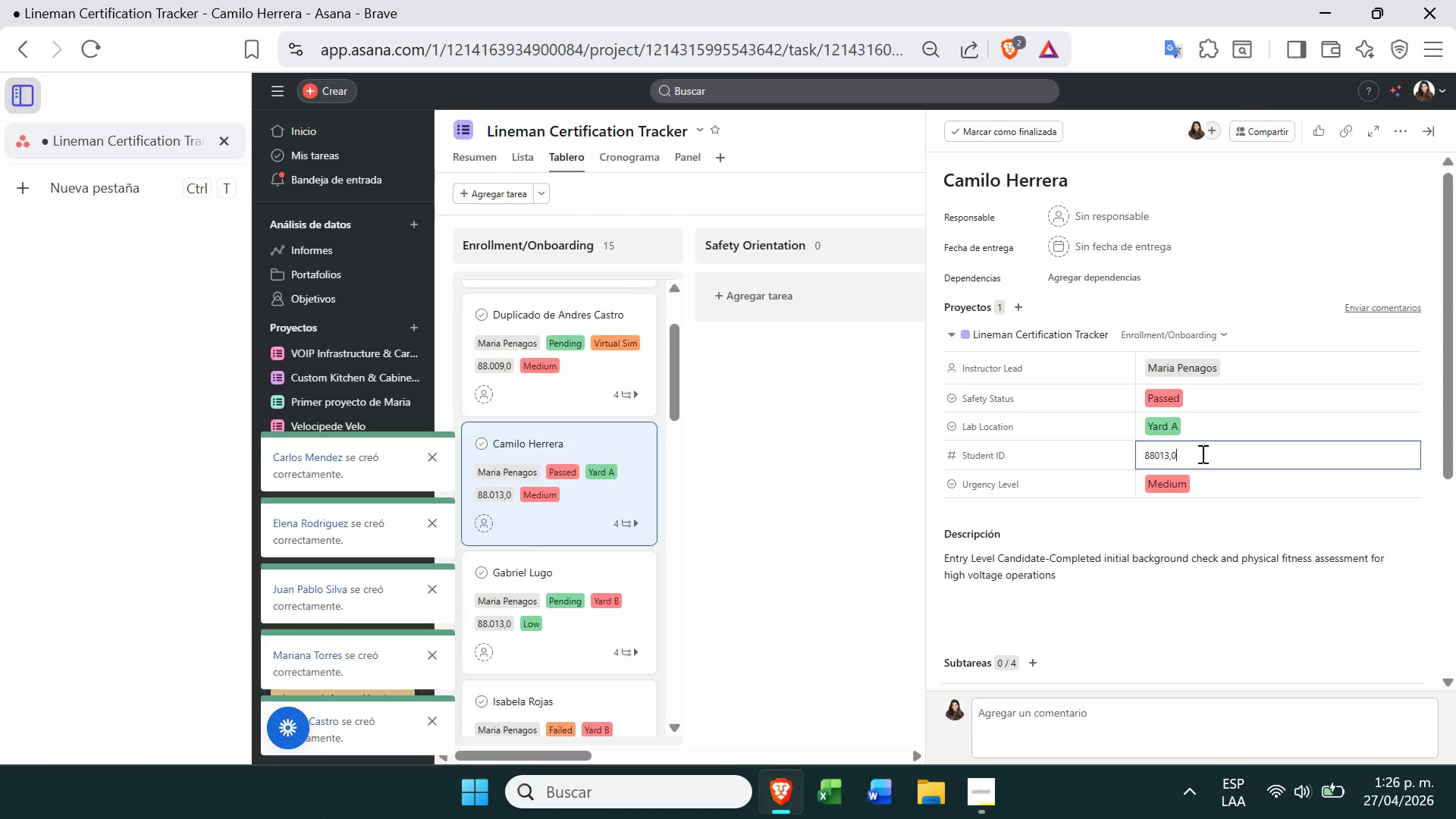 
key(Backspace)
 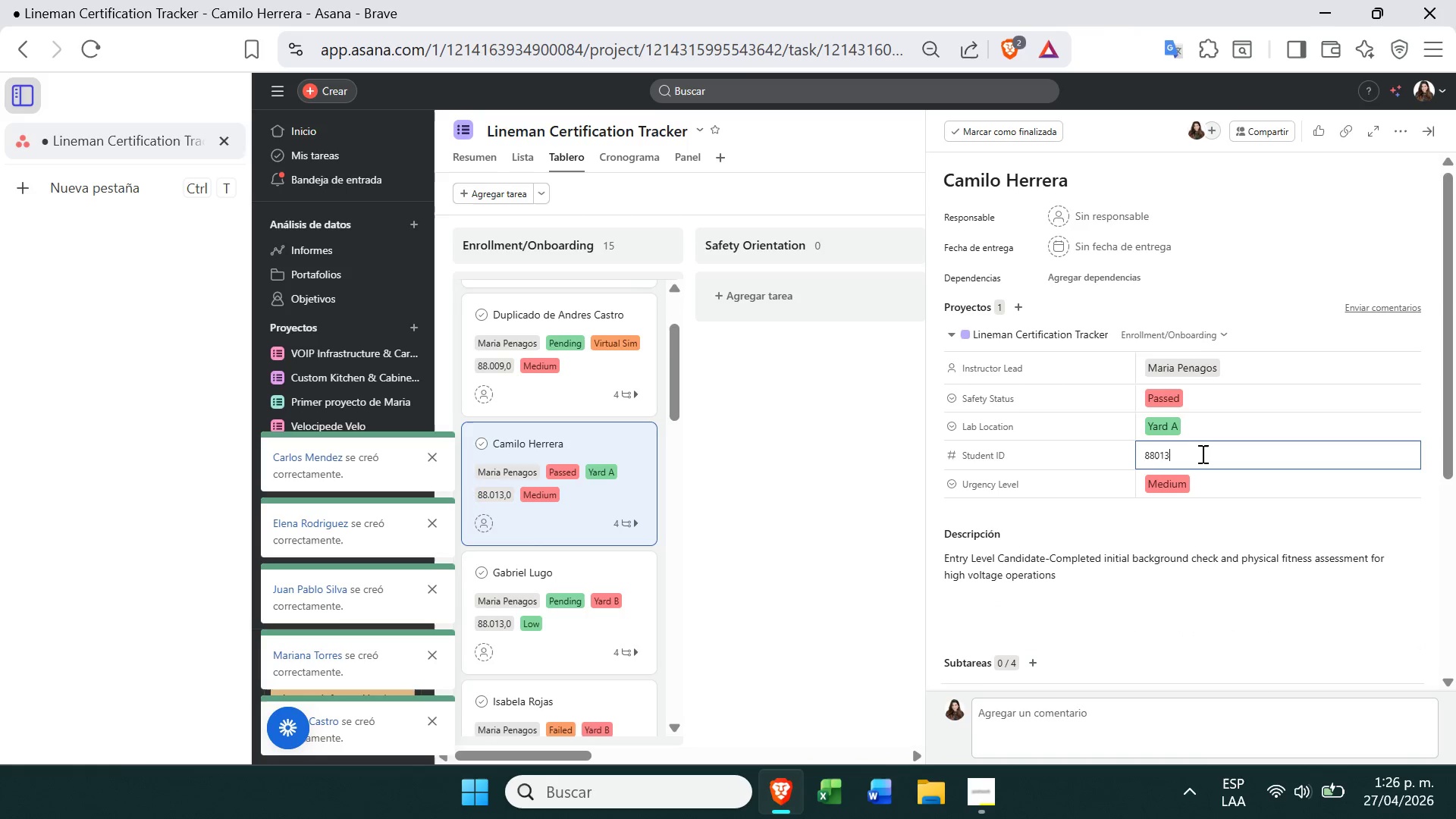 
key(Backspace)
 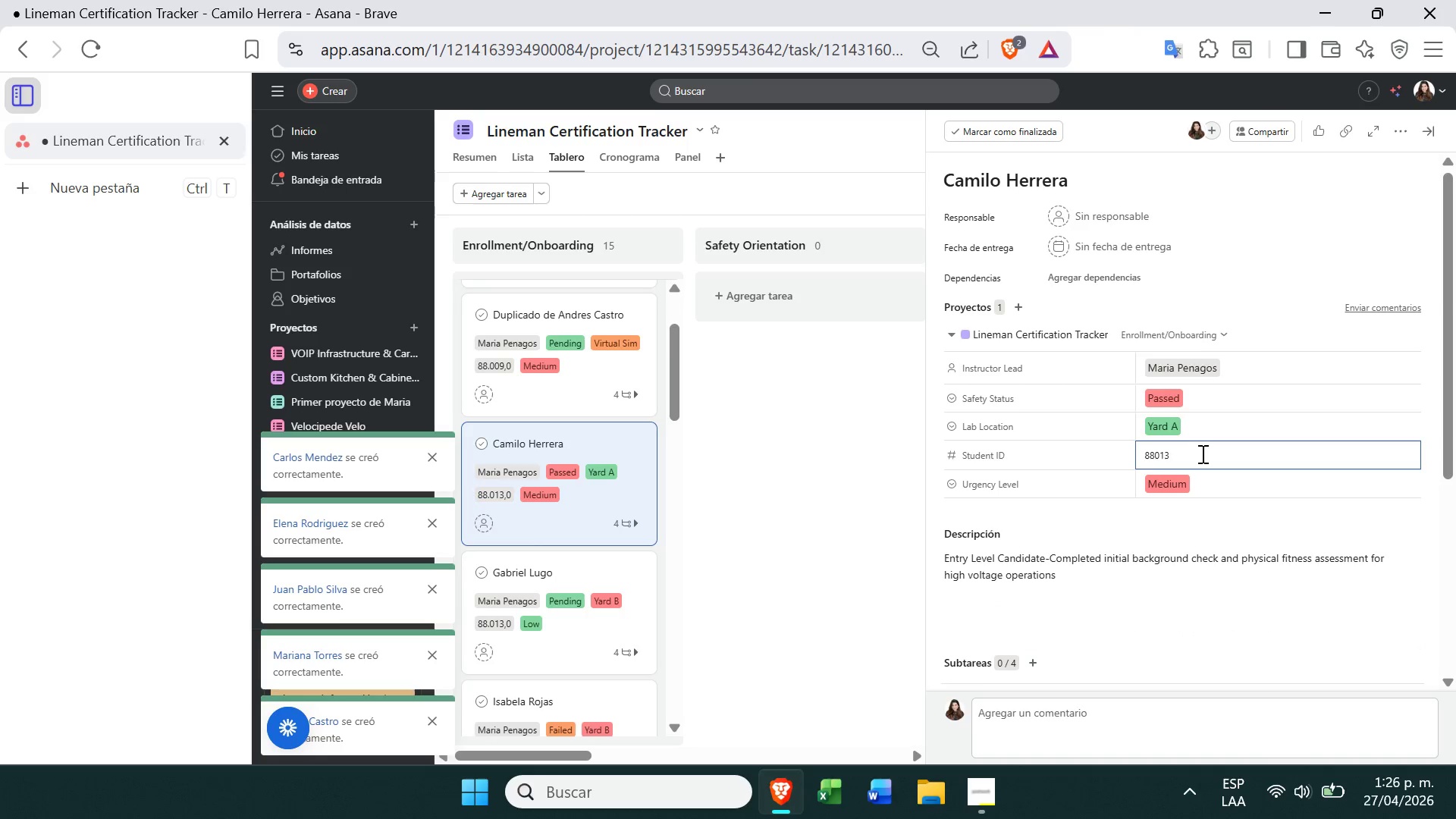 
key(Backspace)
 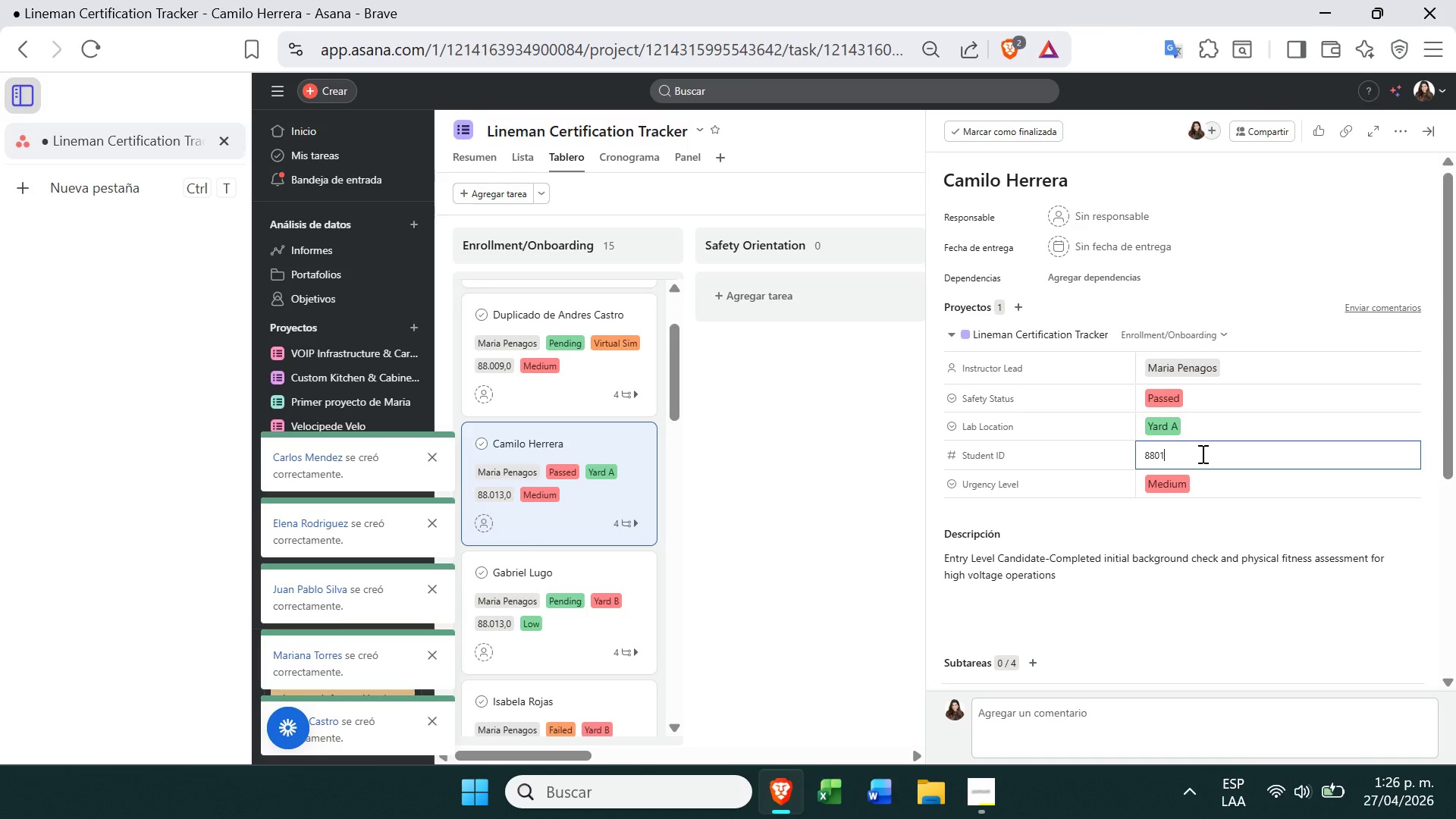 
key(4)
 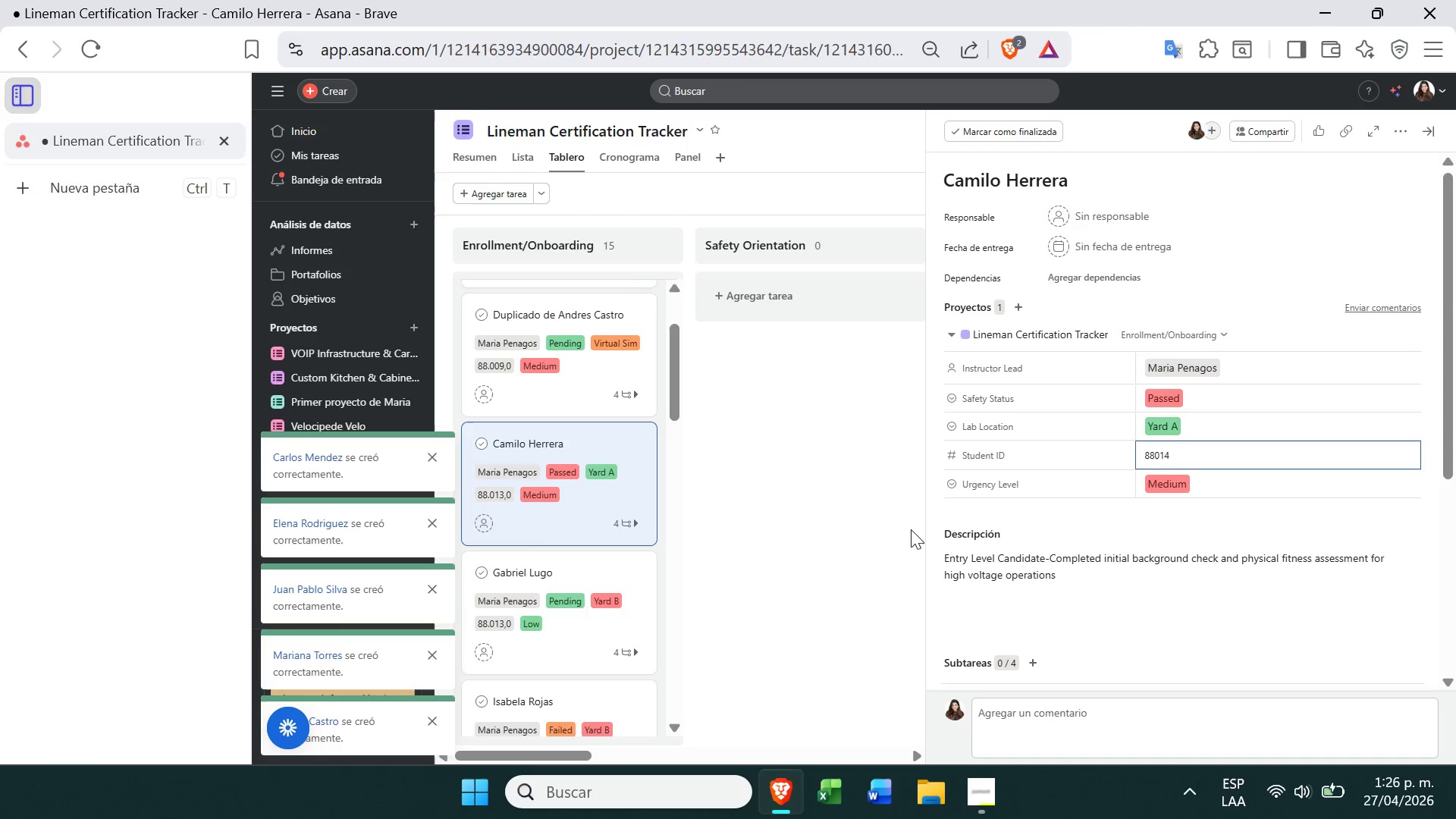 
left_click([802, 539])
 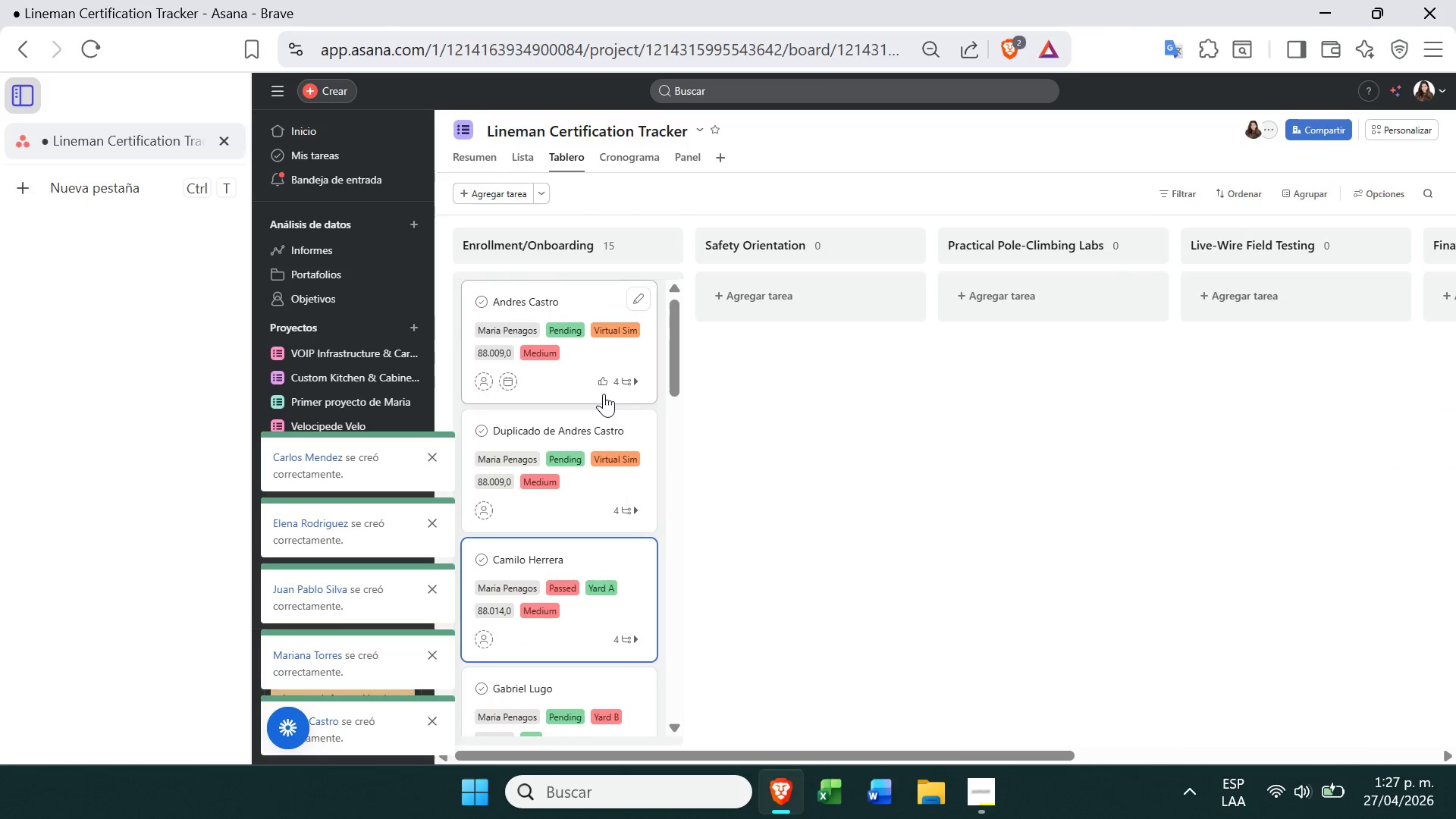 
left_click([592, 475])
 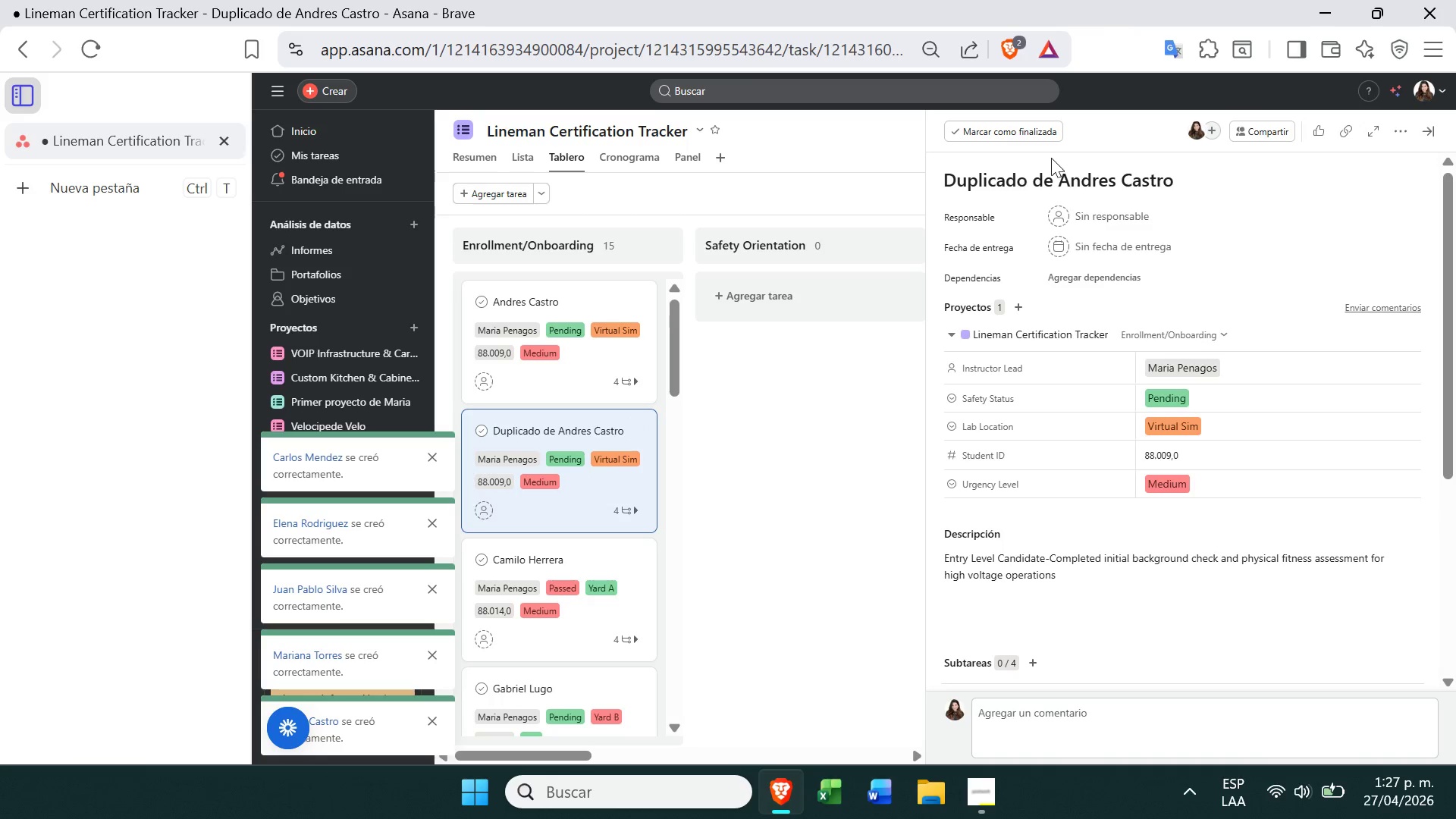 
double_click([1046, 165])
 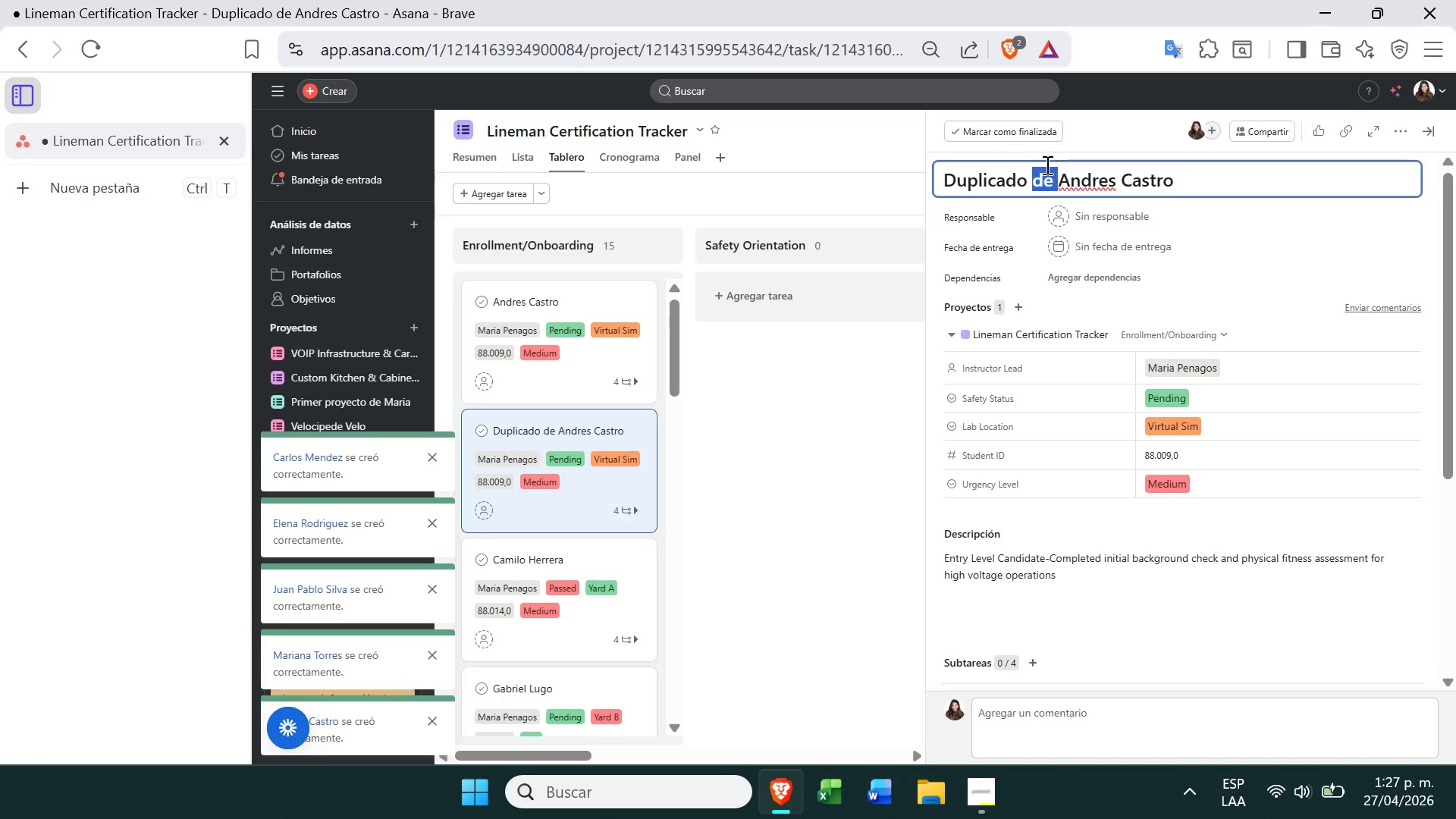 
triple_click([1046, 165])
 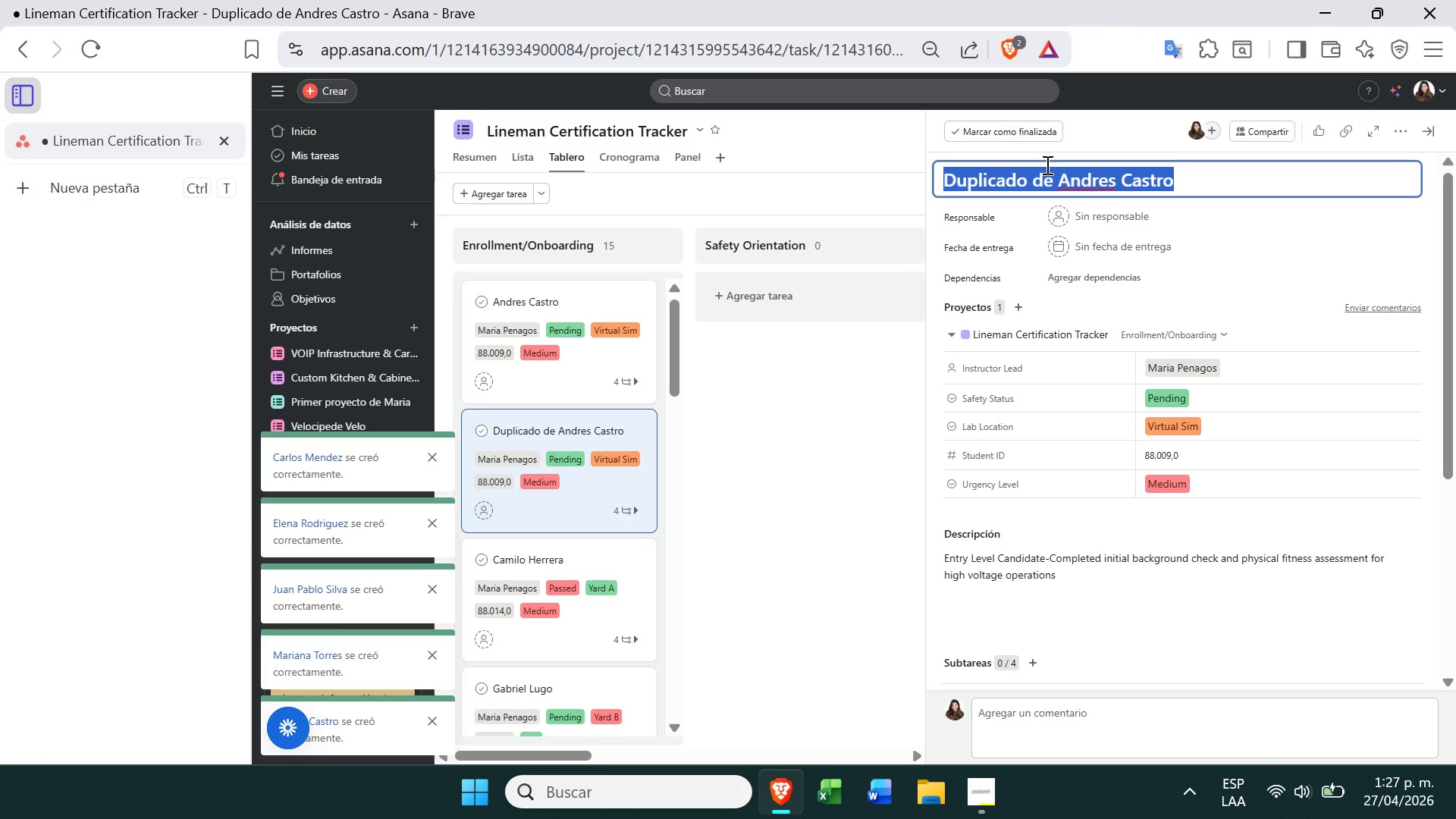 
type(Paua)
key(Backspace)
type(la Med)
key(Backspace)
type(ndoza )
 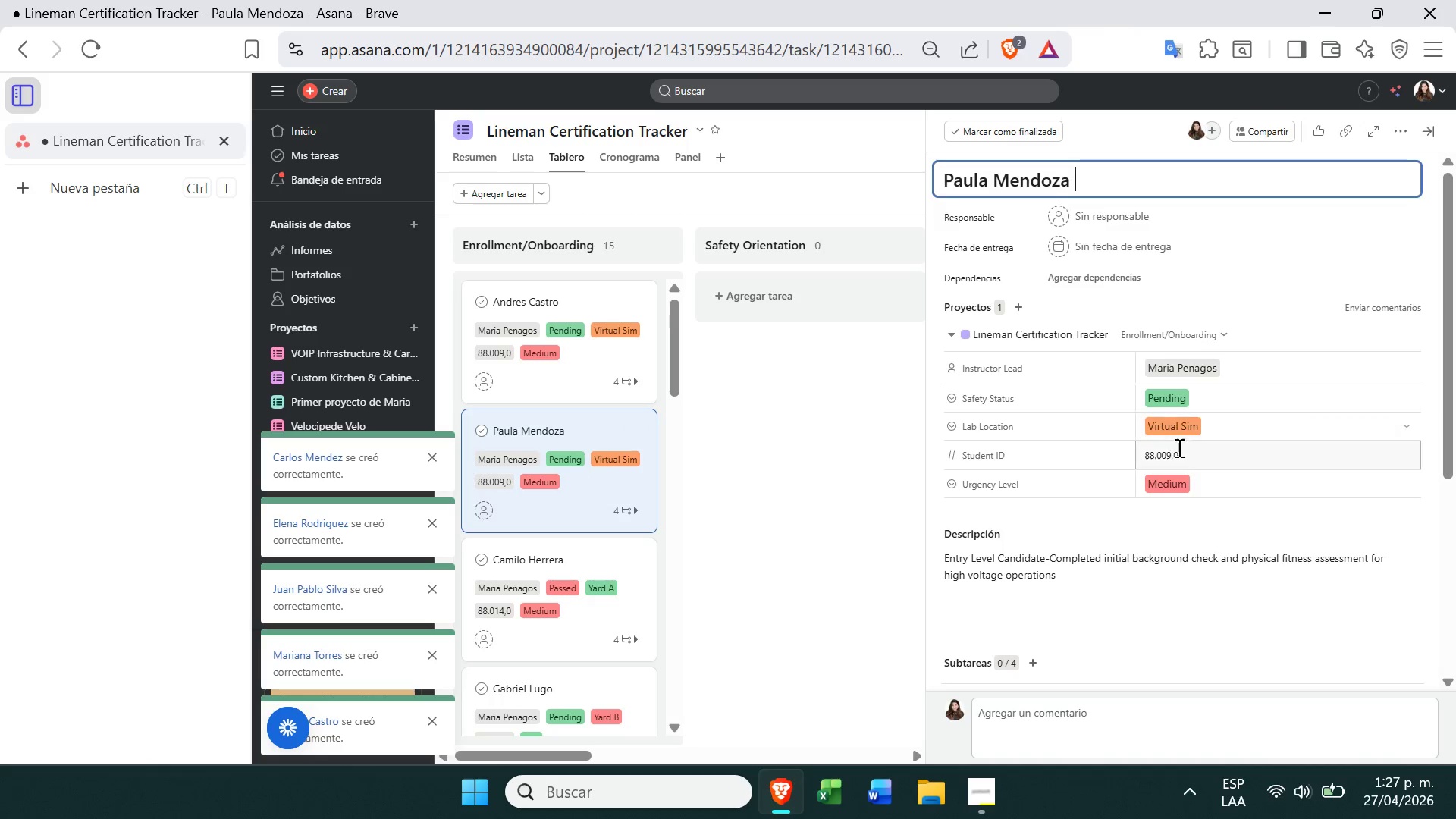 
left_click([1194, 459])
 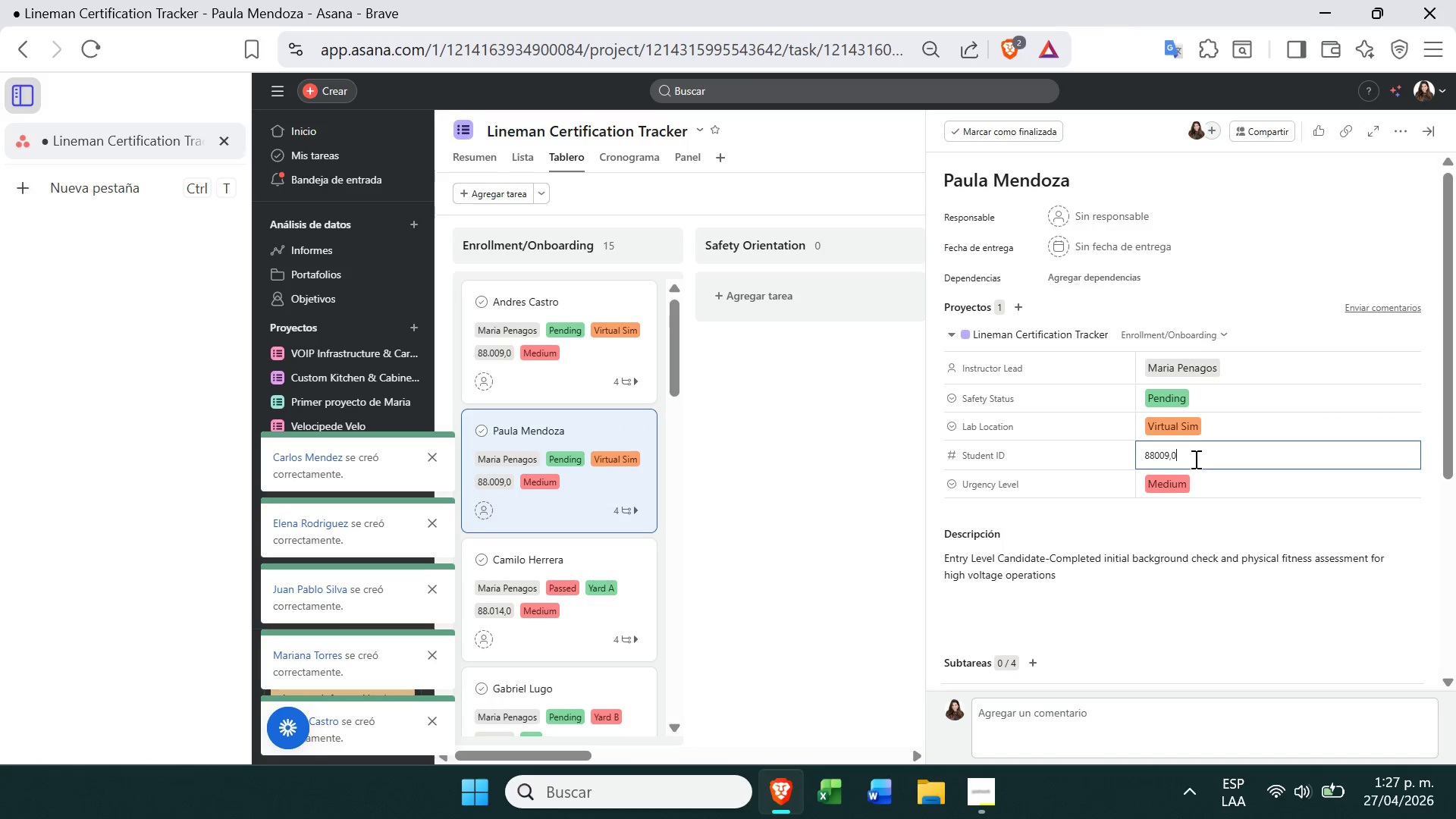 
key(Backspace)
key(Backspace)
key(Backspace)
key(Backspace)
type(15)
 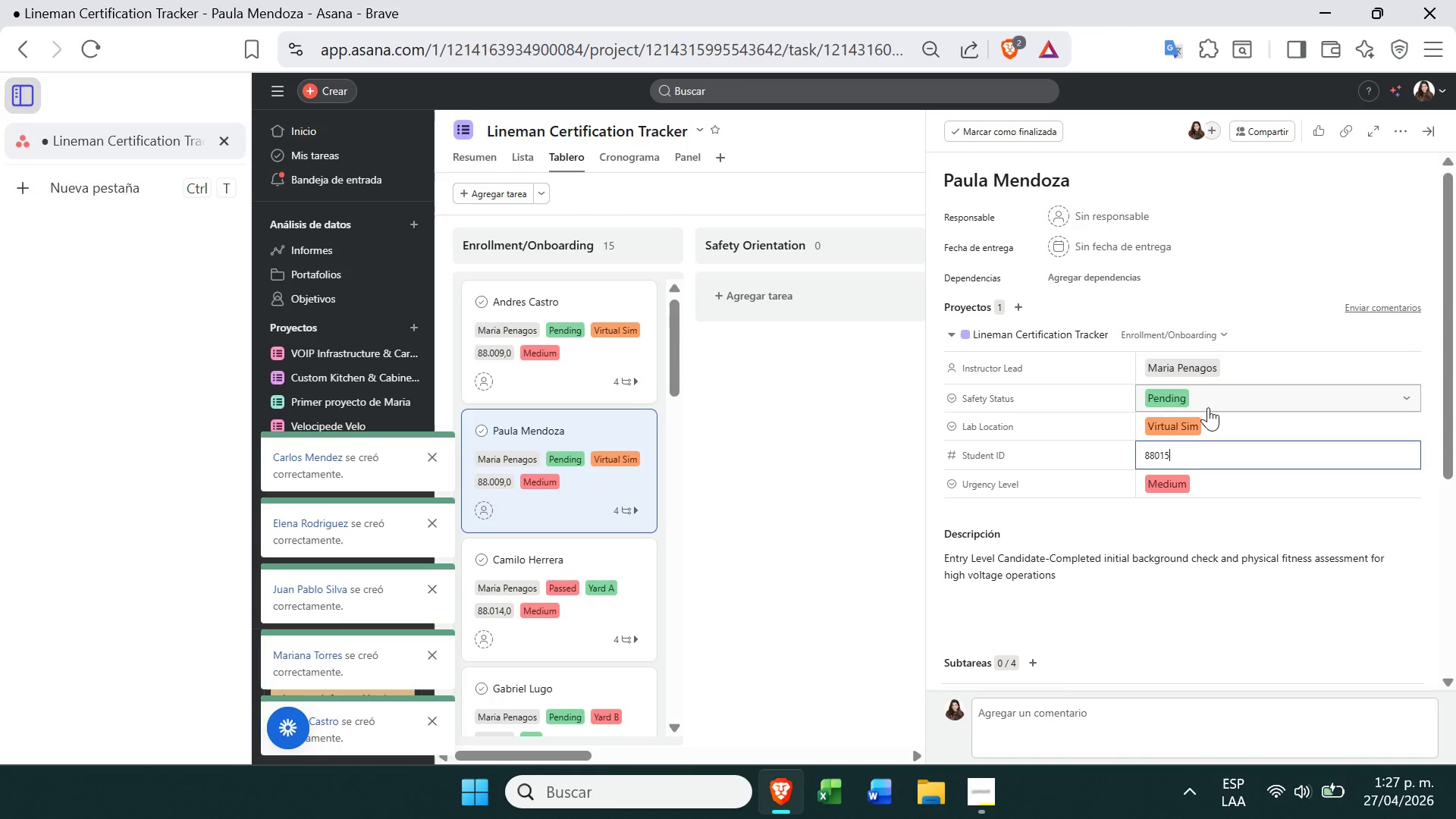 
left_click([1210, 411])
 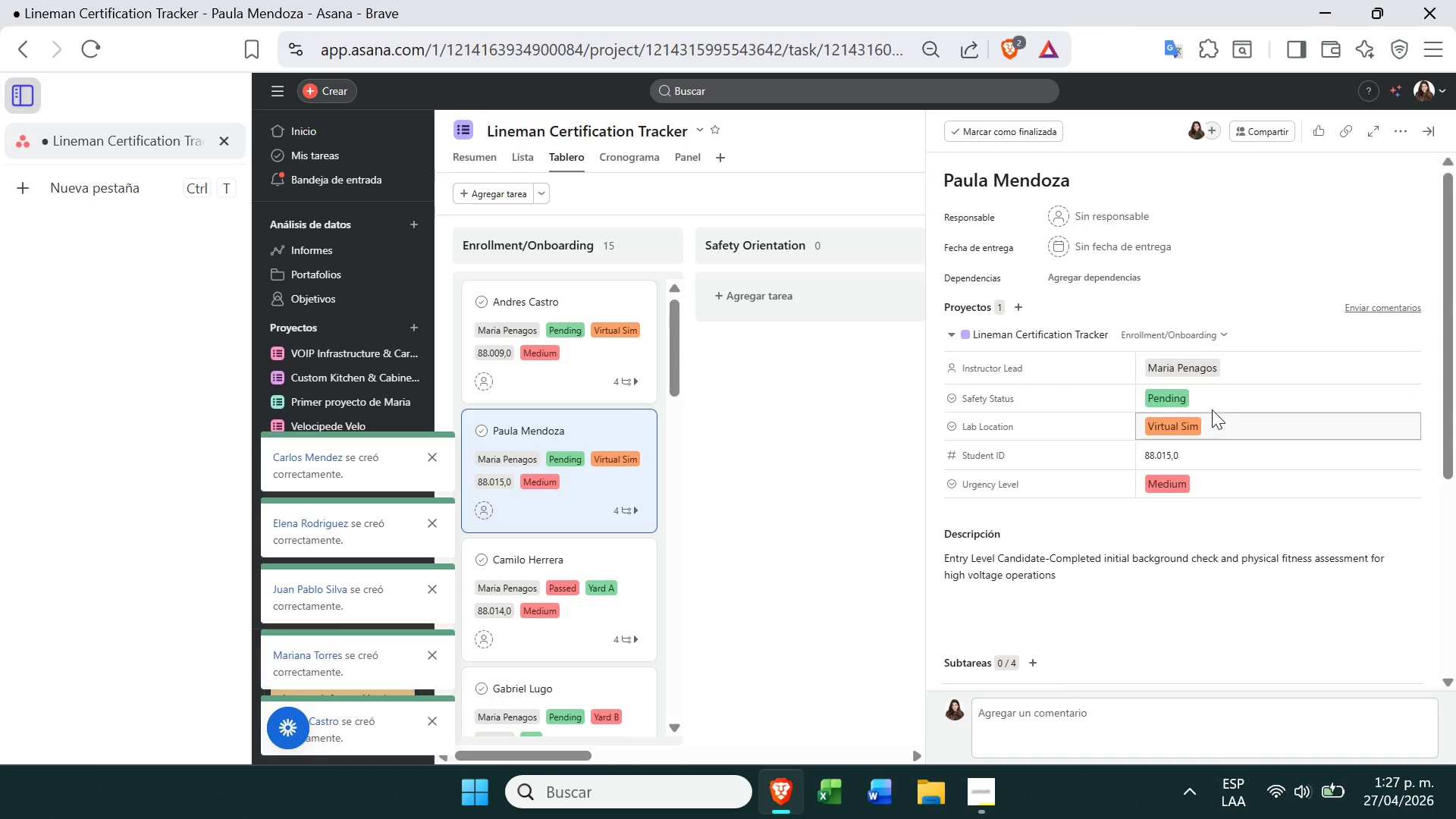 
left_click([1216, 401])
 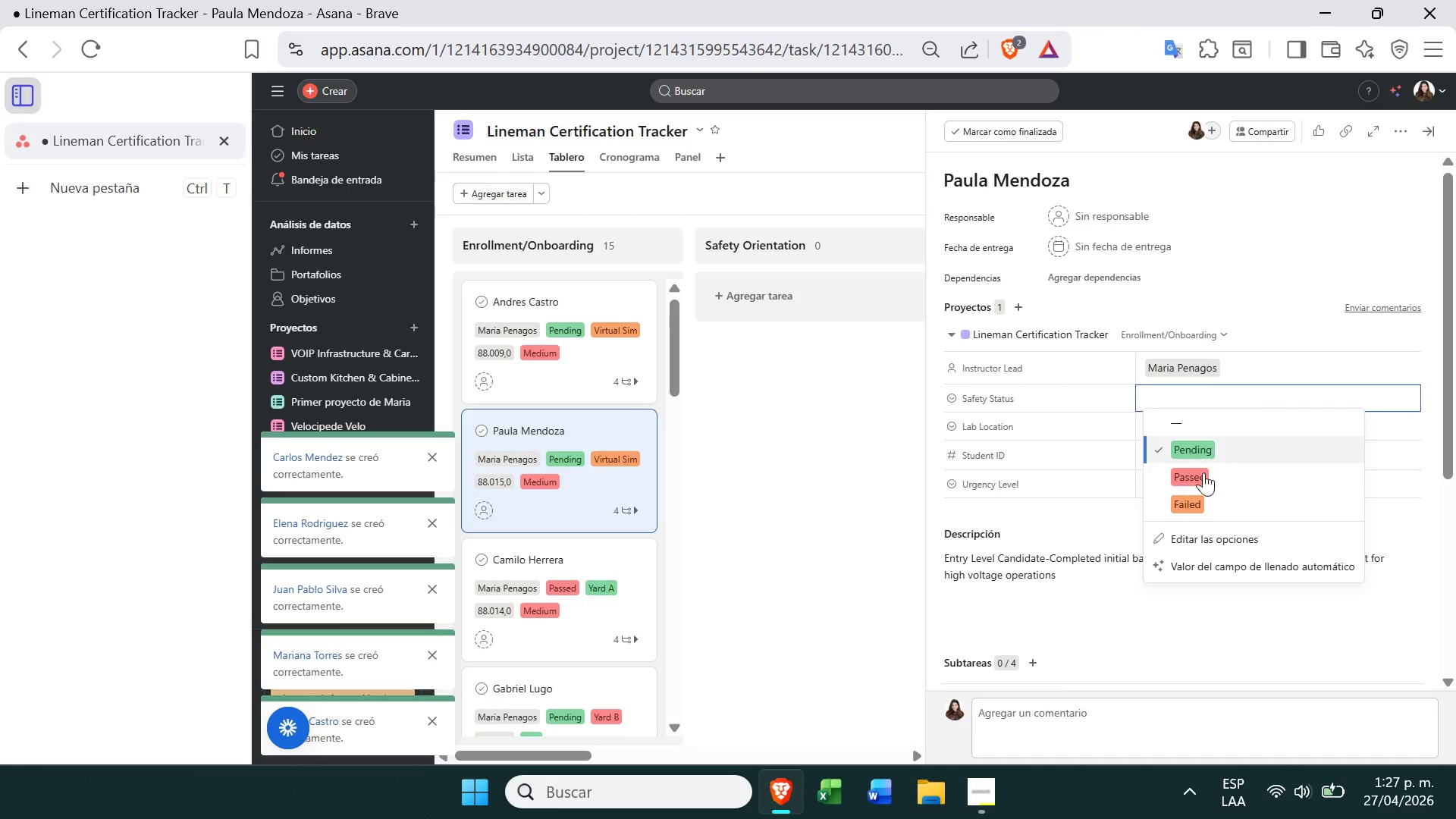 
left_click([1203, 475])
 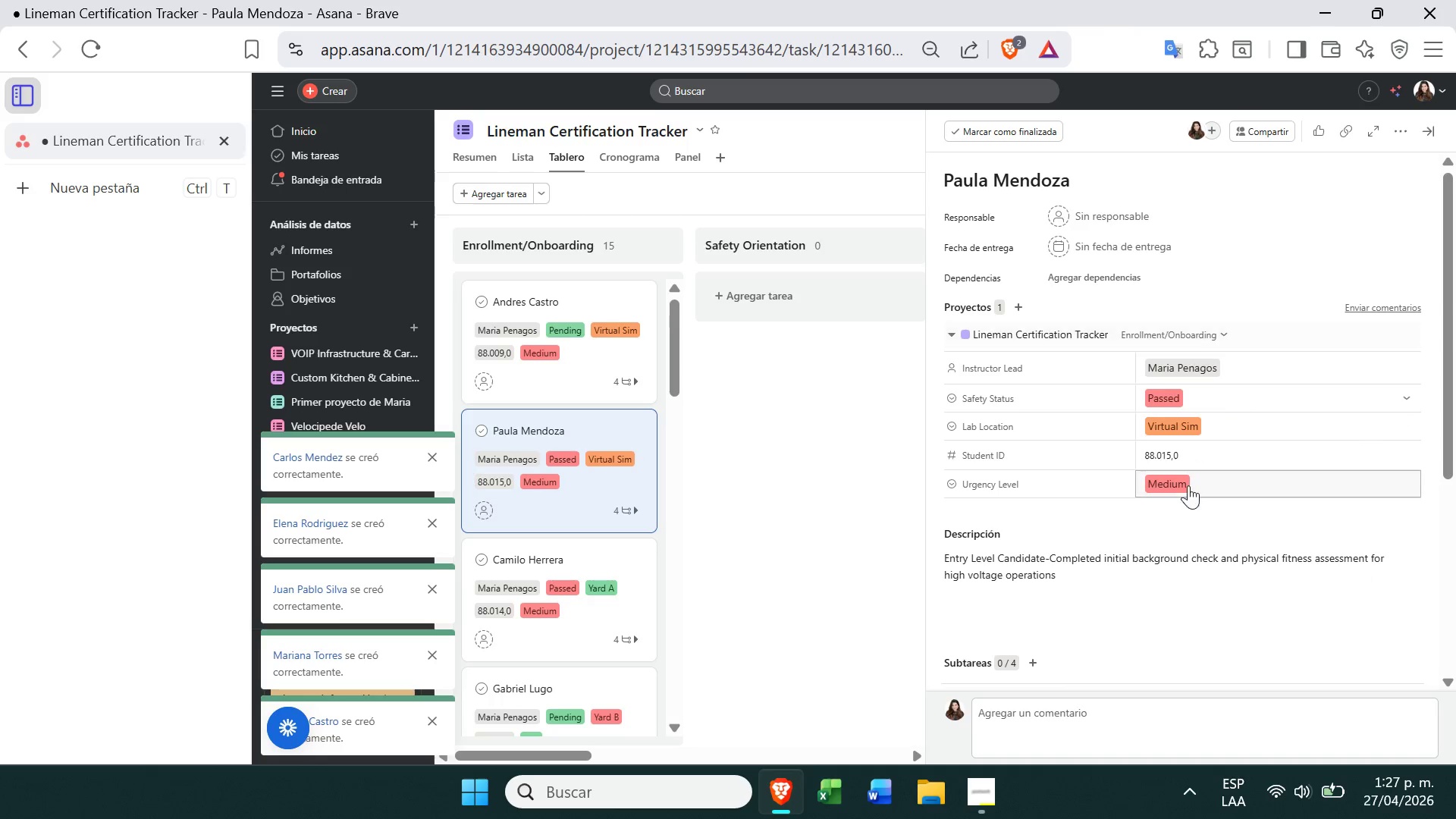 
left_click([1188, 488])
 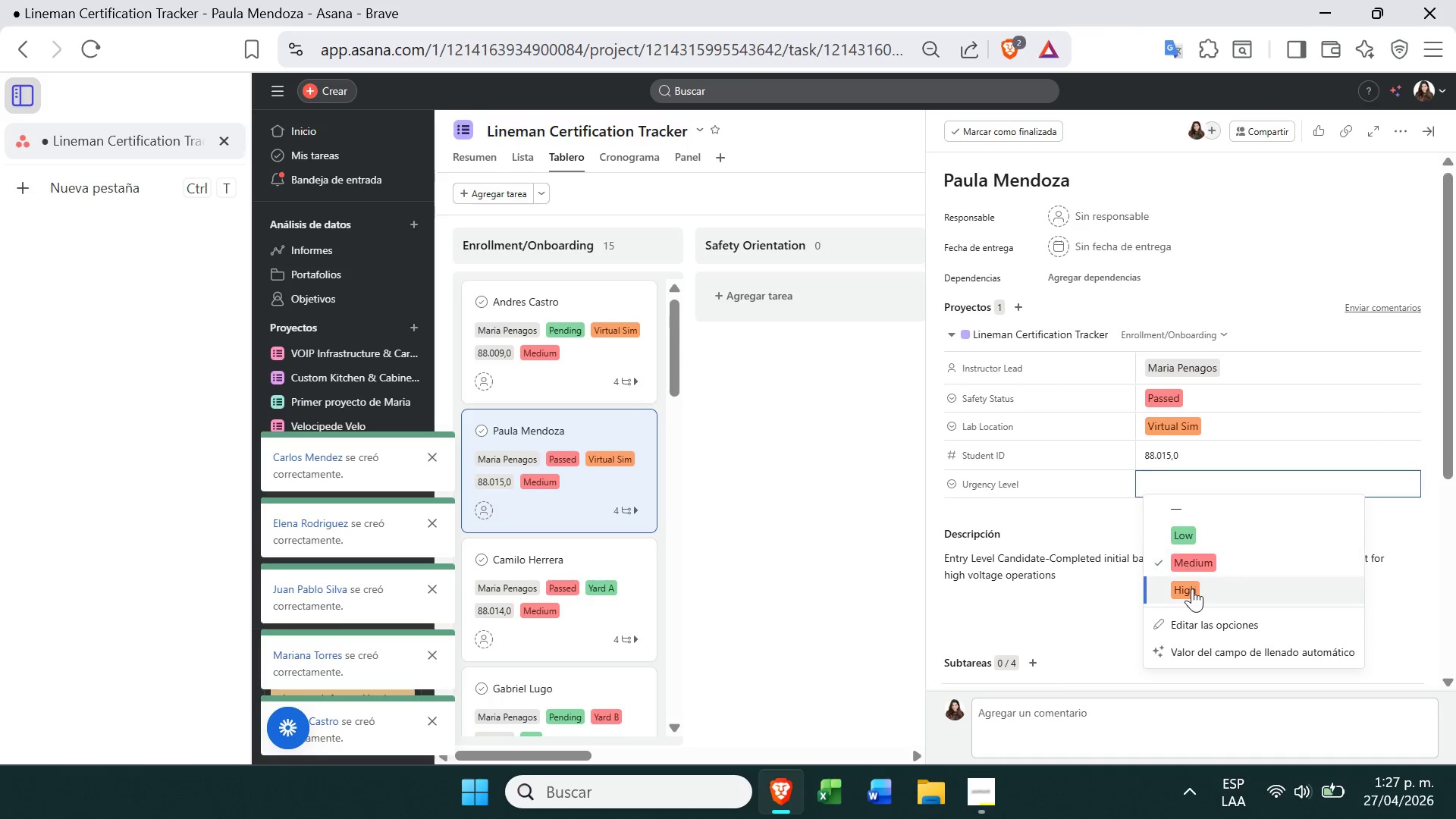 
left_click([1194, 589])
 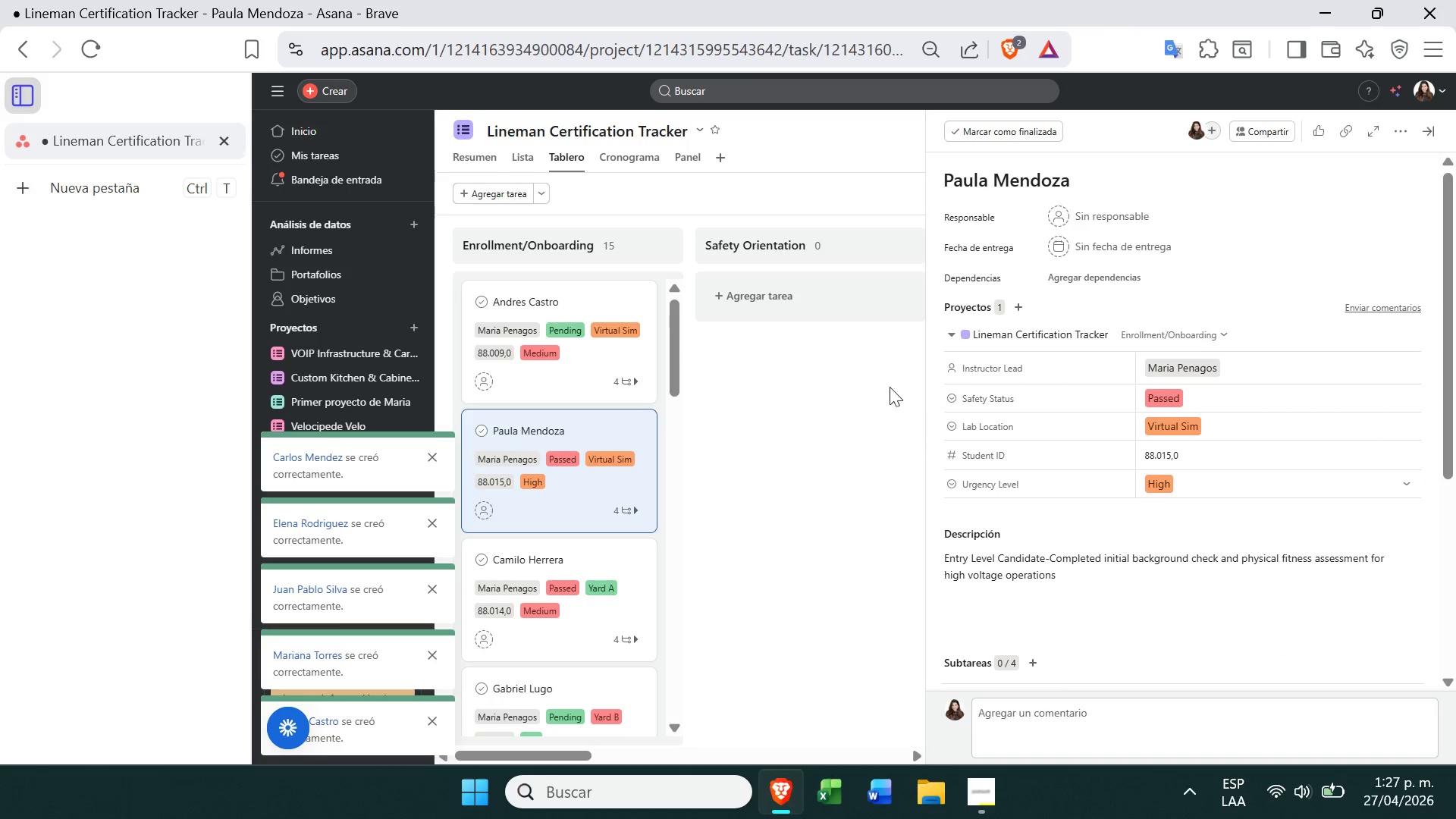 
left_click([855, 365])
 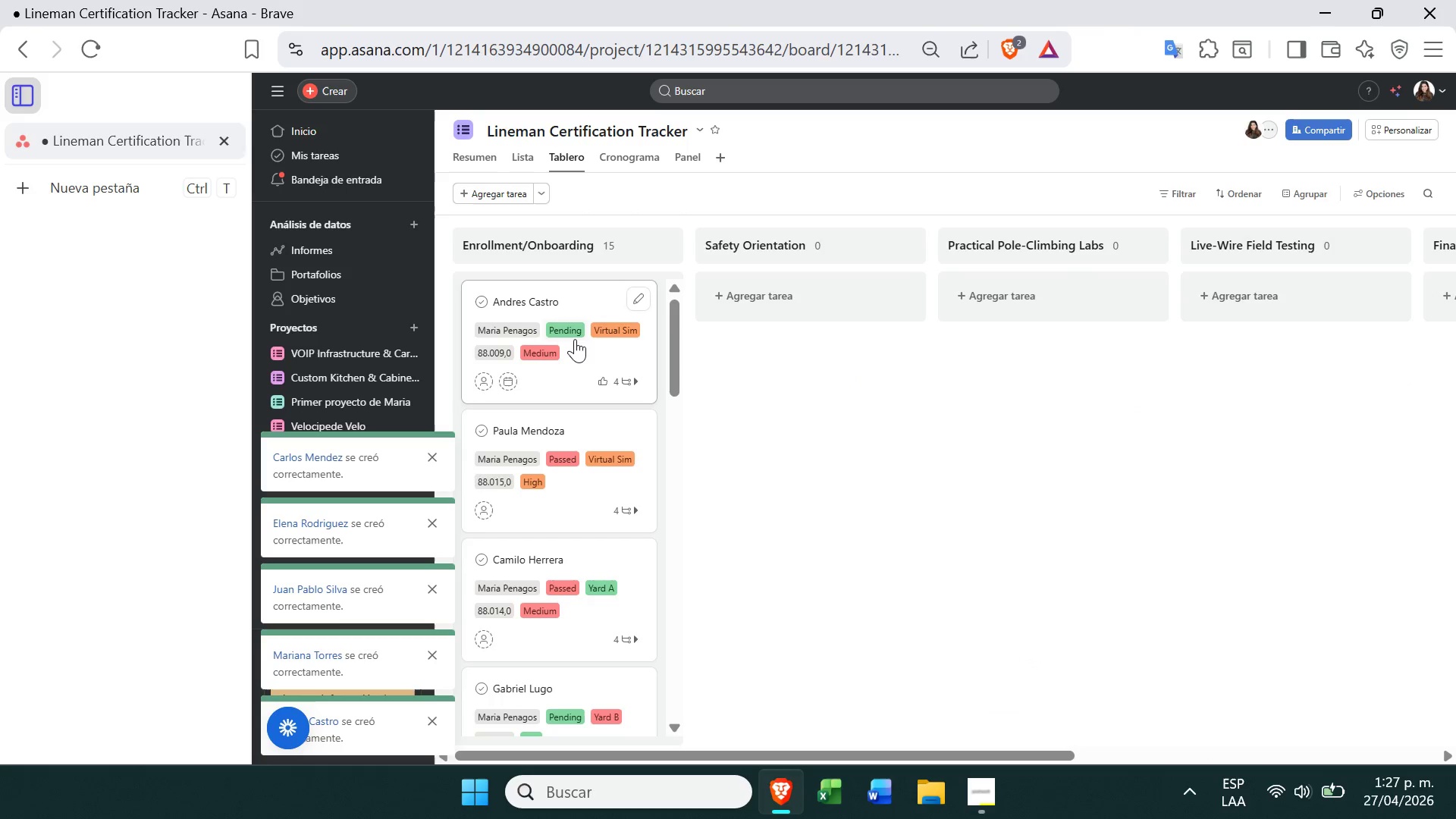 
left_click_drag(start_coordinate=[577, 343], to_coordinate=[823, 321])
 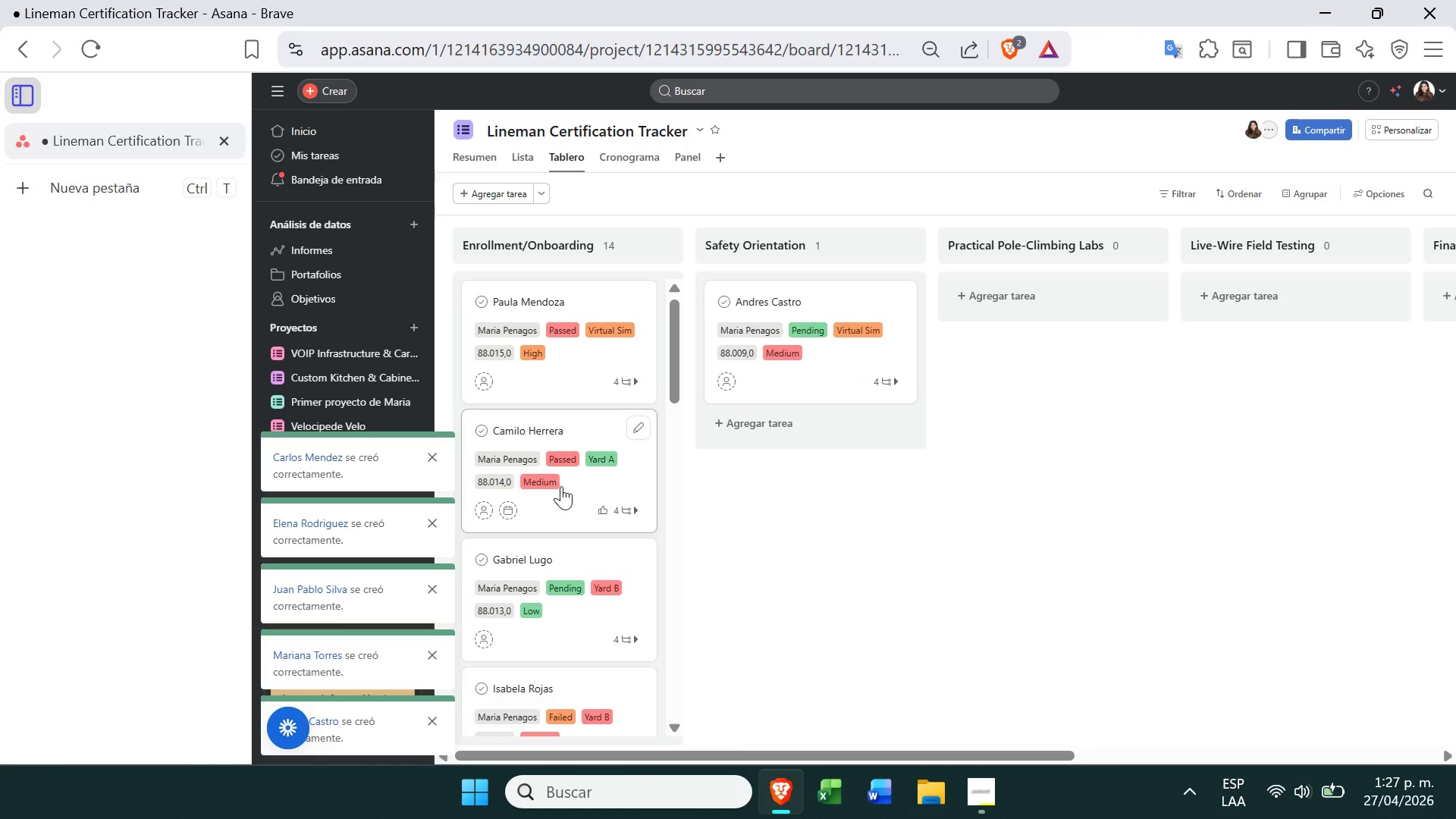 
left_click_drag(start_coordinate=[563, 486], to_coordinate=[817, 461])
 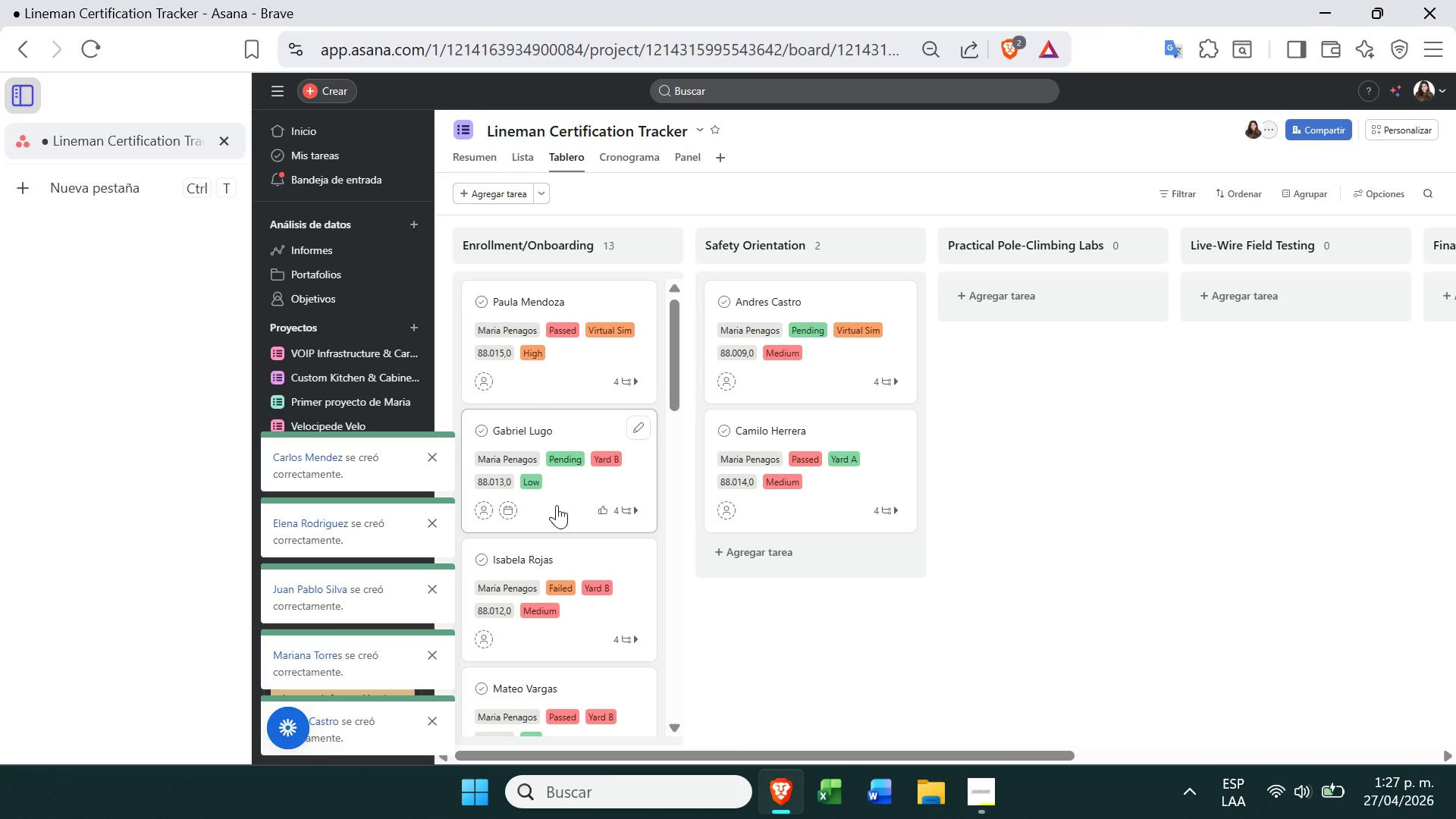 
left_click_drag(start_coordinate=[557, 505], to_coordinate=[1055, 311])
 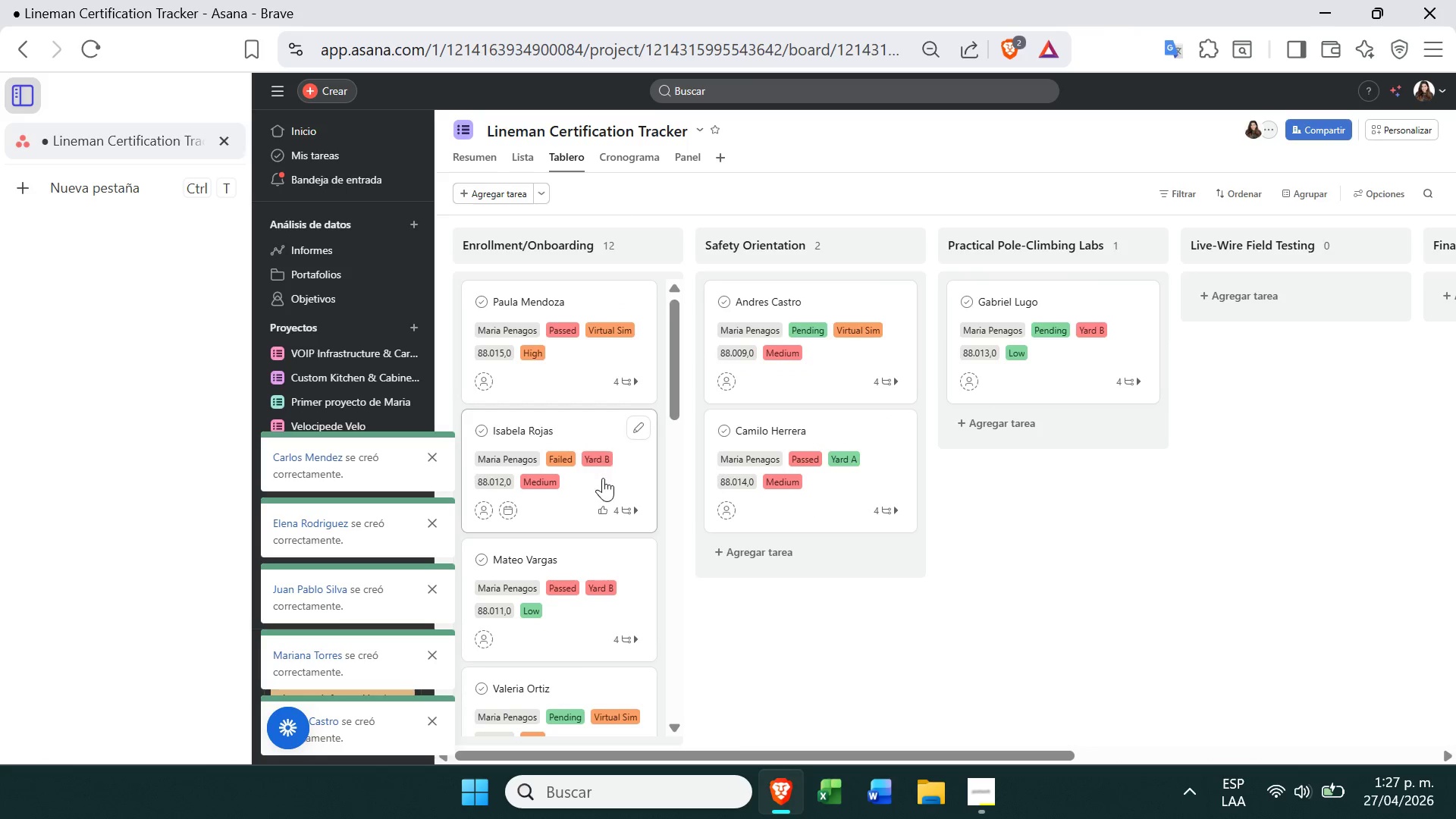 
left_click_drag(start_coordinate=[604, 476], to_coordinate=[1272, 291])
 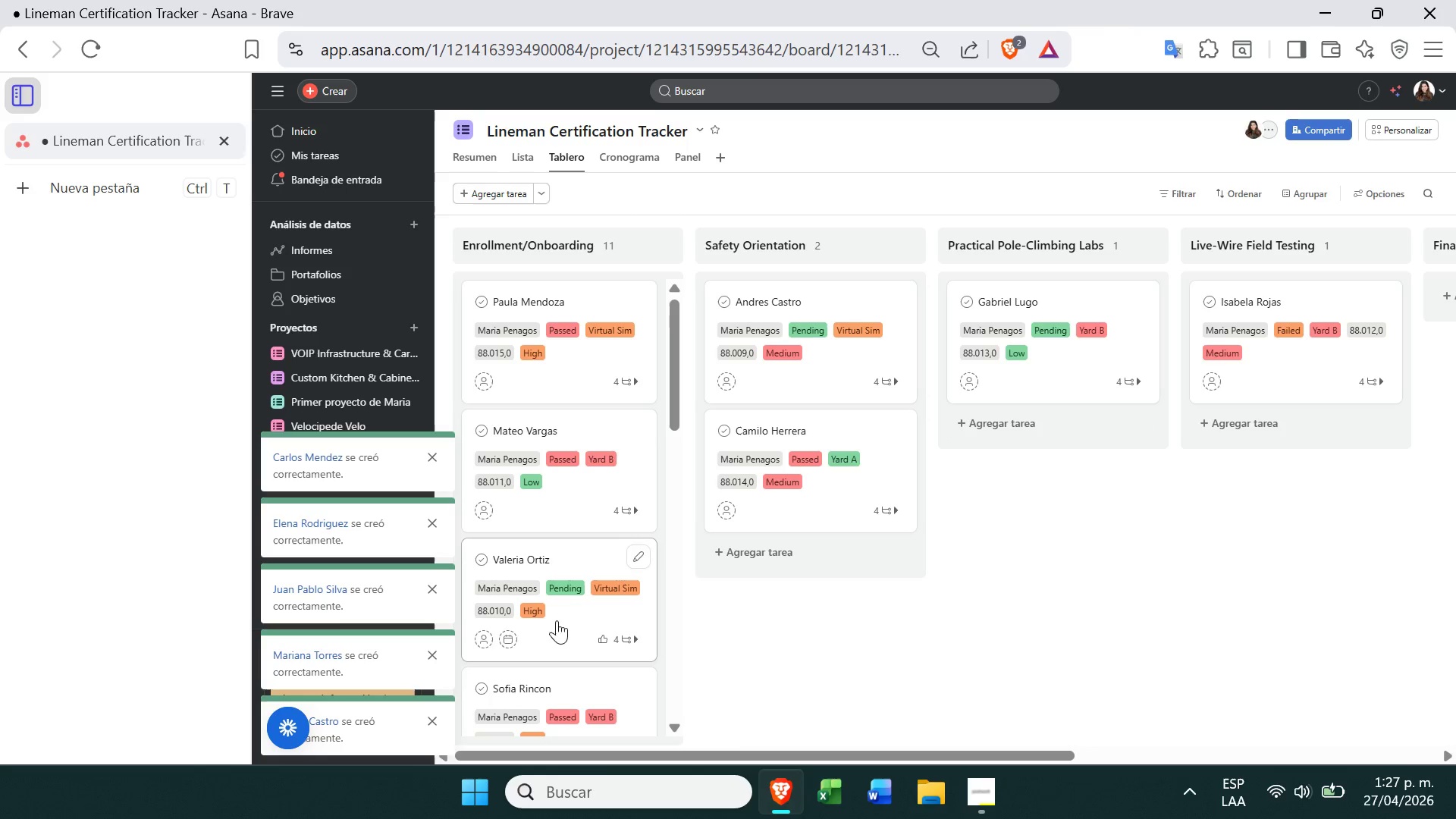 
left_click_drag(start_coordinate=[570, 607], to_coordinate=[1102, 452])
 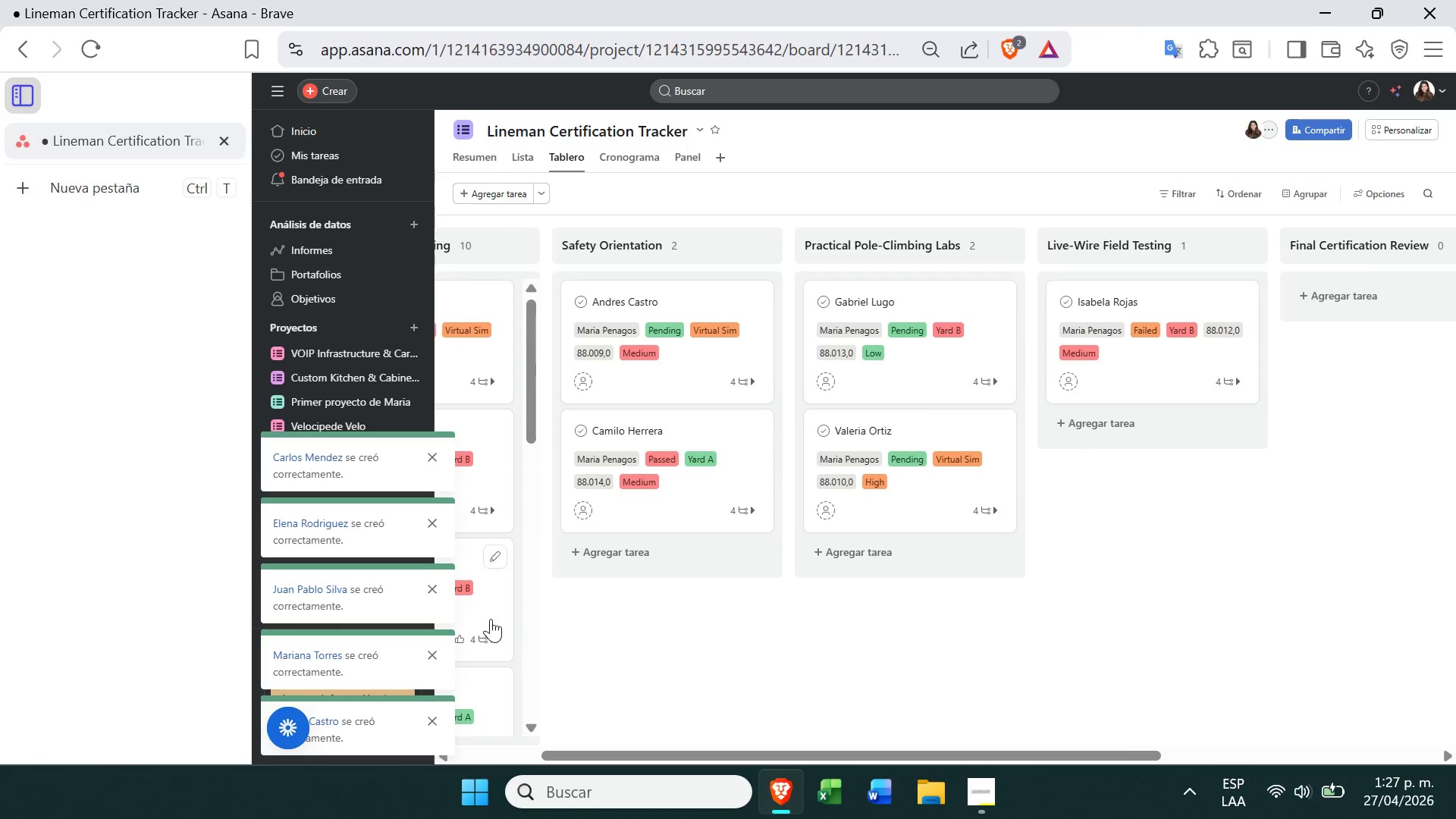 
left_click_drag(start_coordinate=[489, 595], to_coordinate=[1283, 295])
 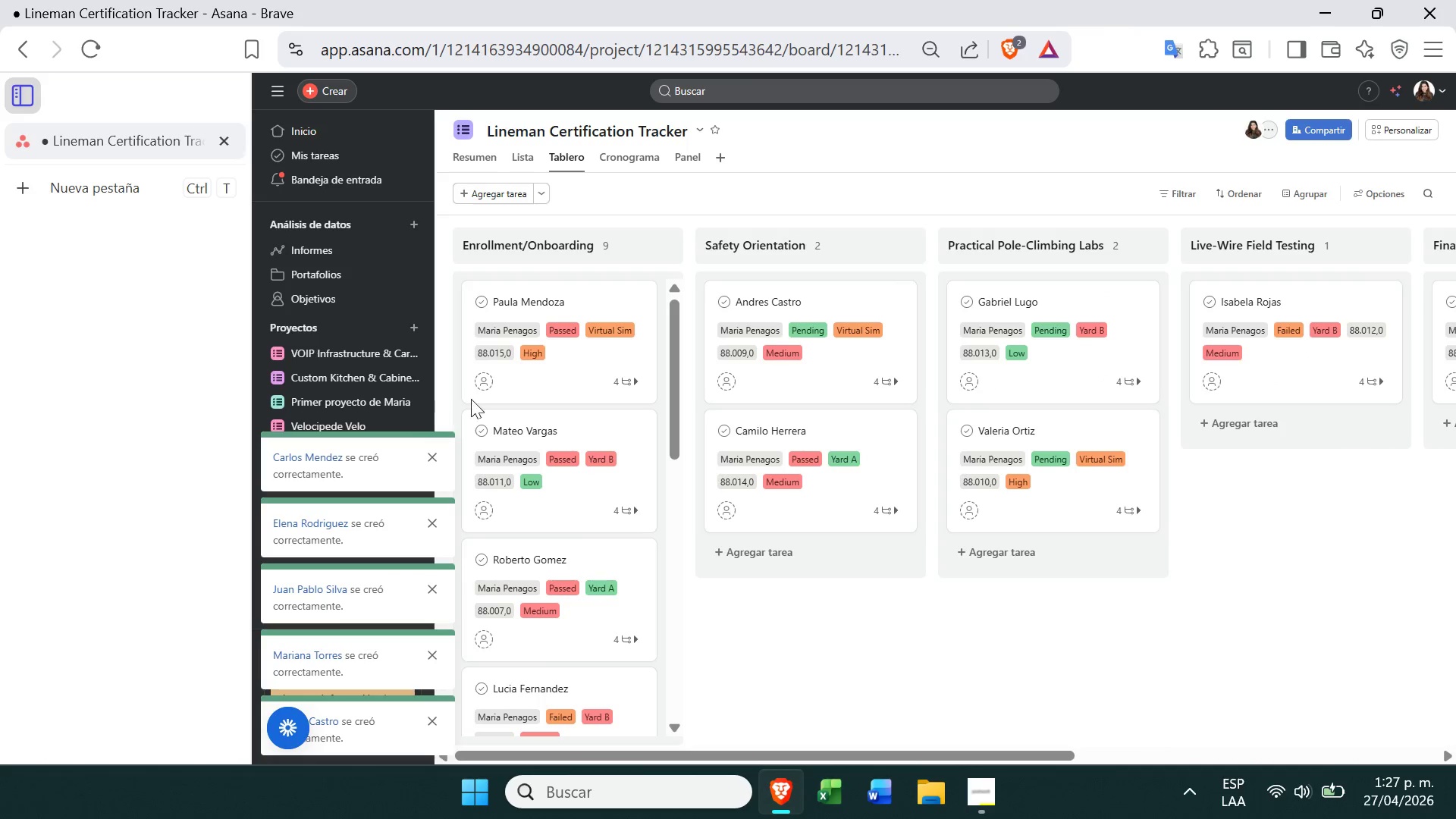 
left_click_drag(start_coordinate=[568, 373], to_coordinate=[1291, 445])
 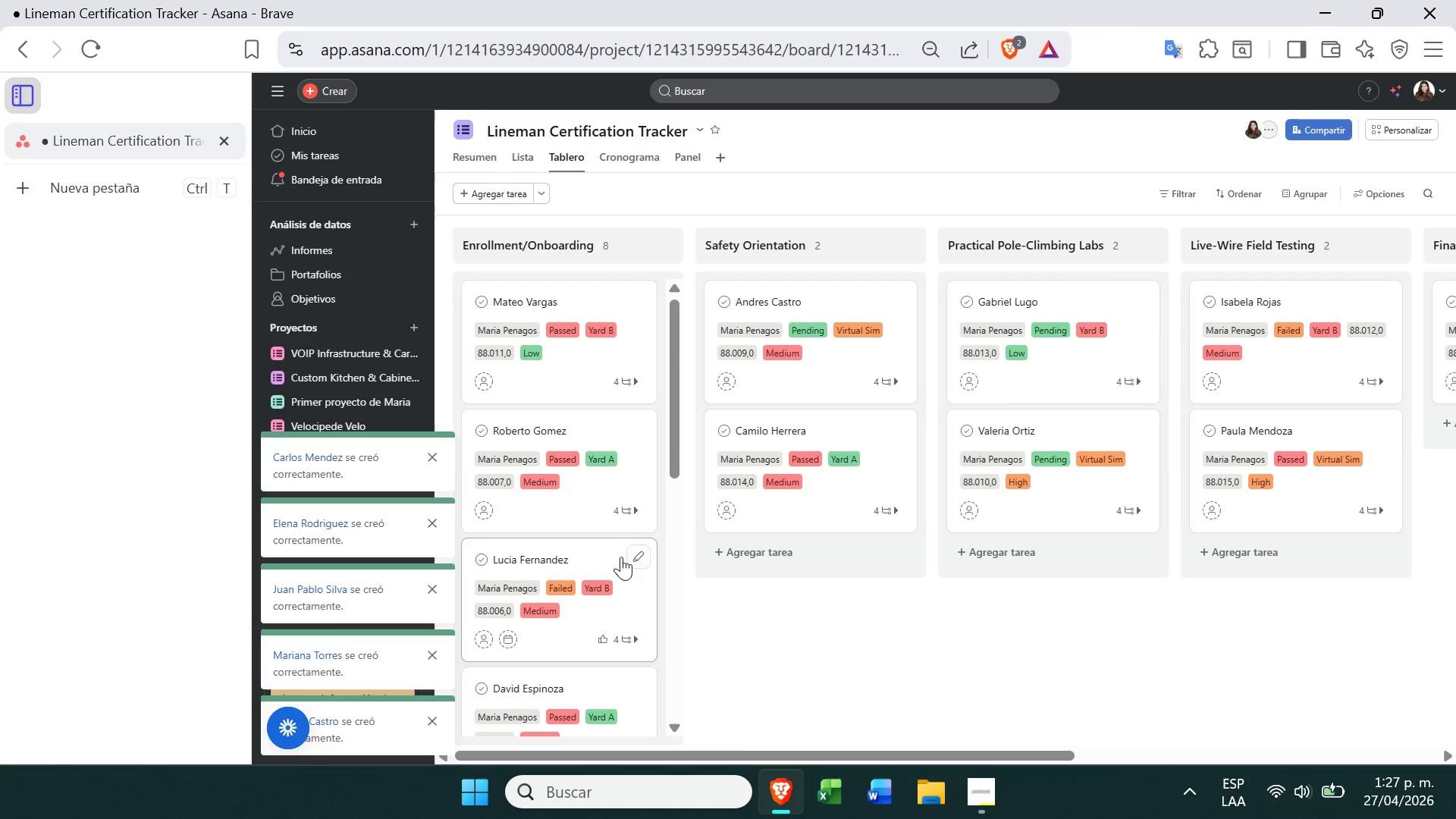 
left_click_drag(start_coordinate=[587, 561], to_coordinate=[1208, 305])
 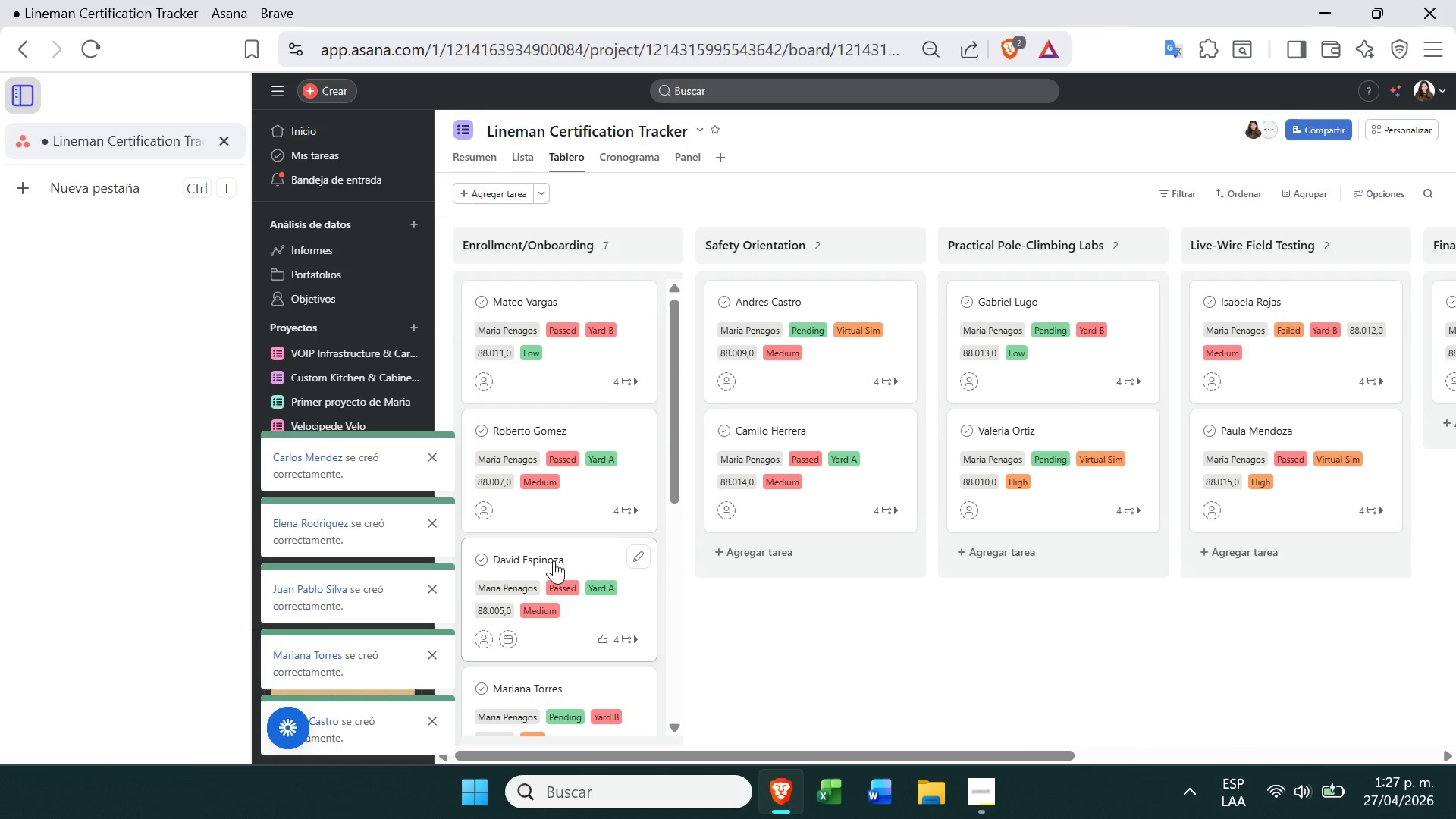 
left_click_drag(start_coordinate=[596, 615], to_coordinate=[1312, 493])
 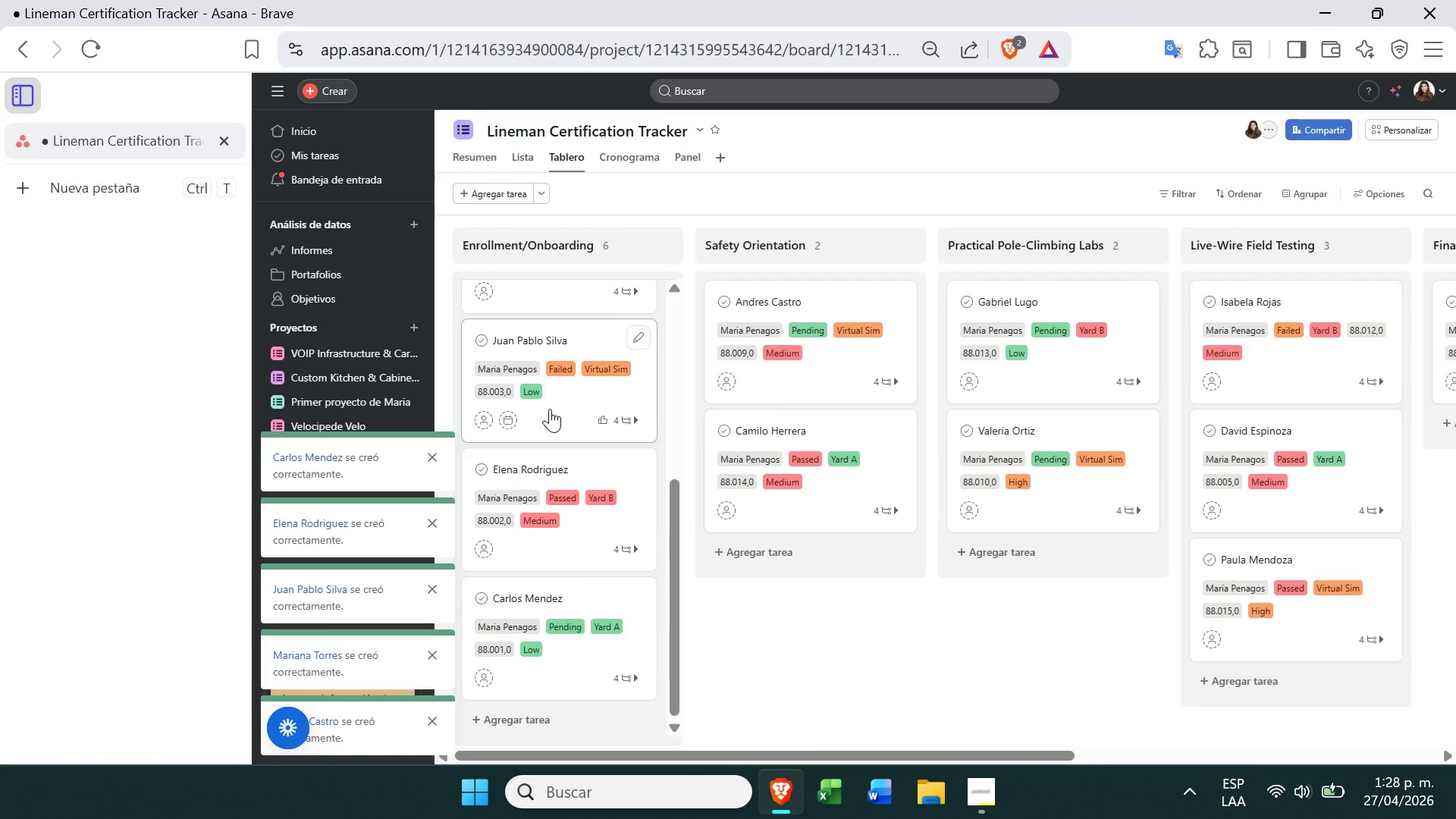 
mouse_move([645, 469])
 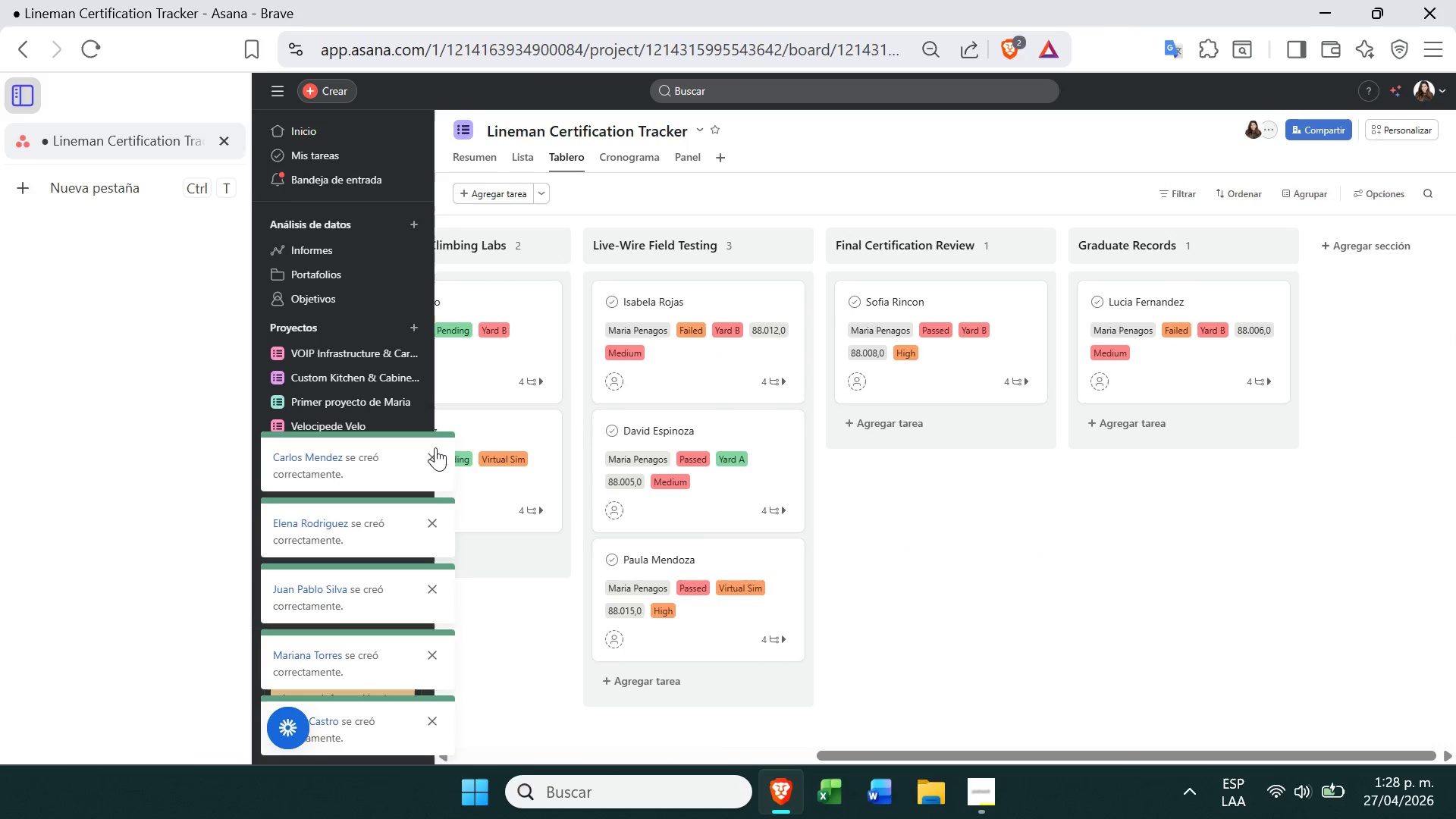 
left_click([435, 448])
 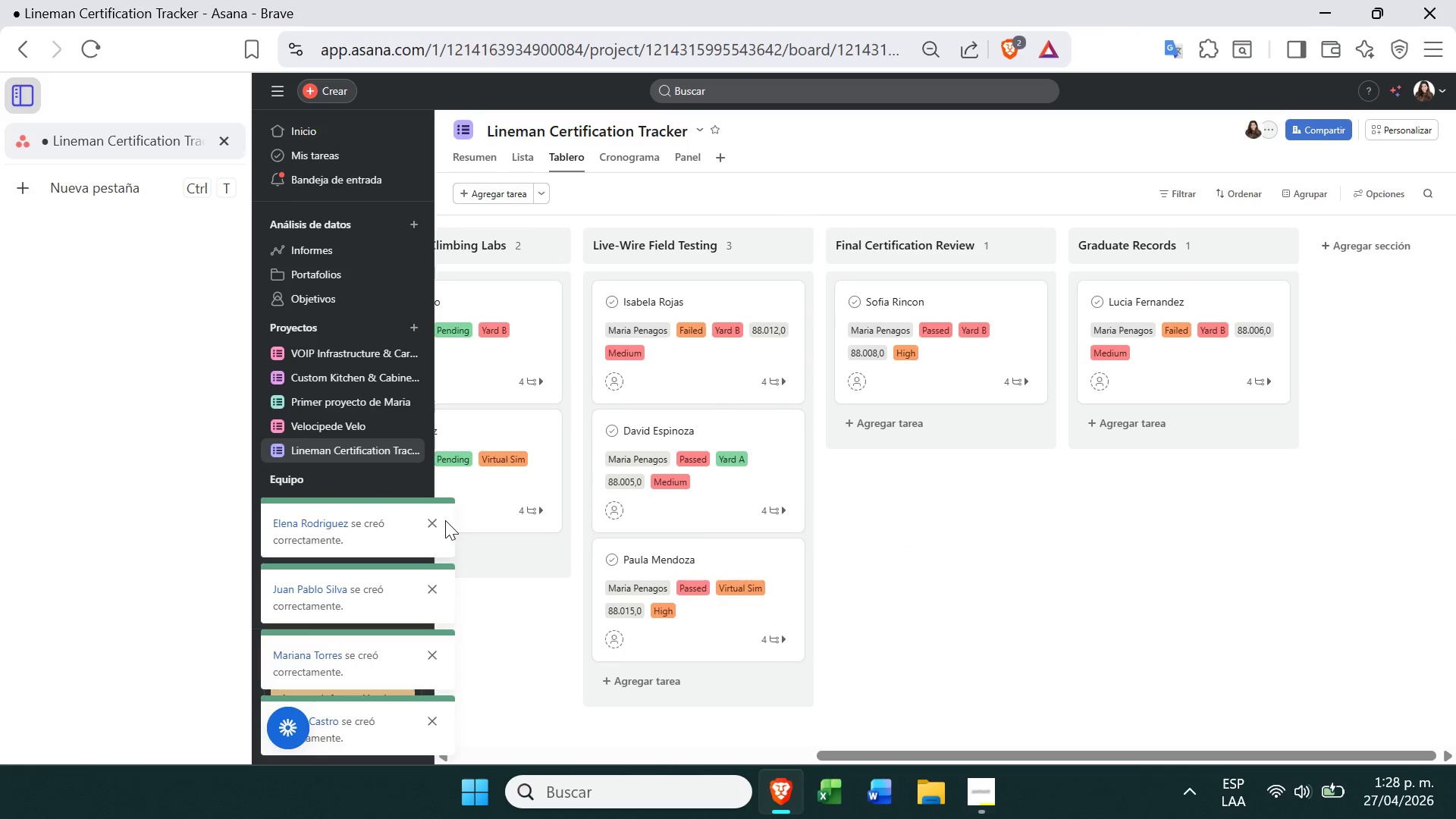 
left_click([438, 523])
 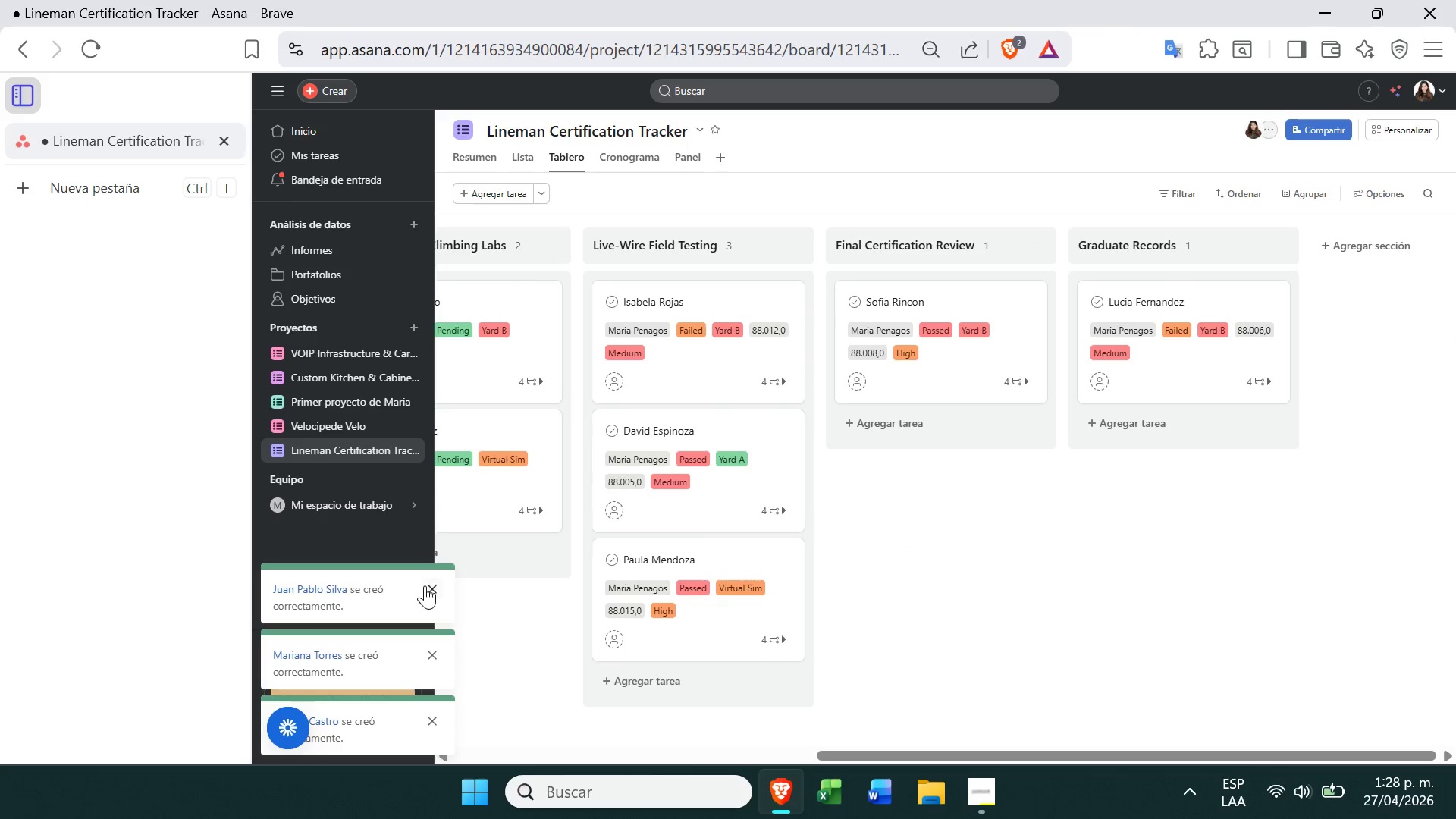 
left_click([430, 598])
 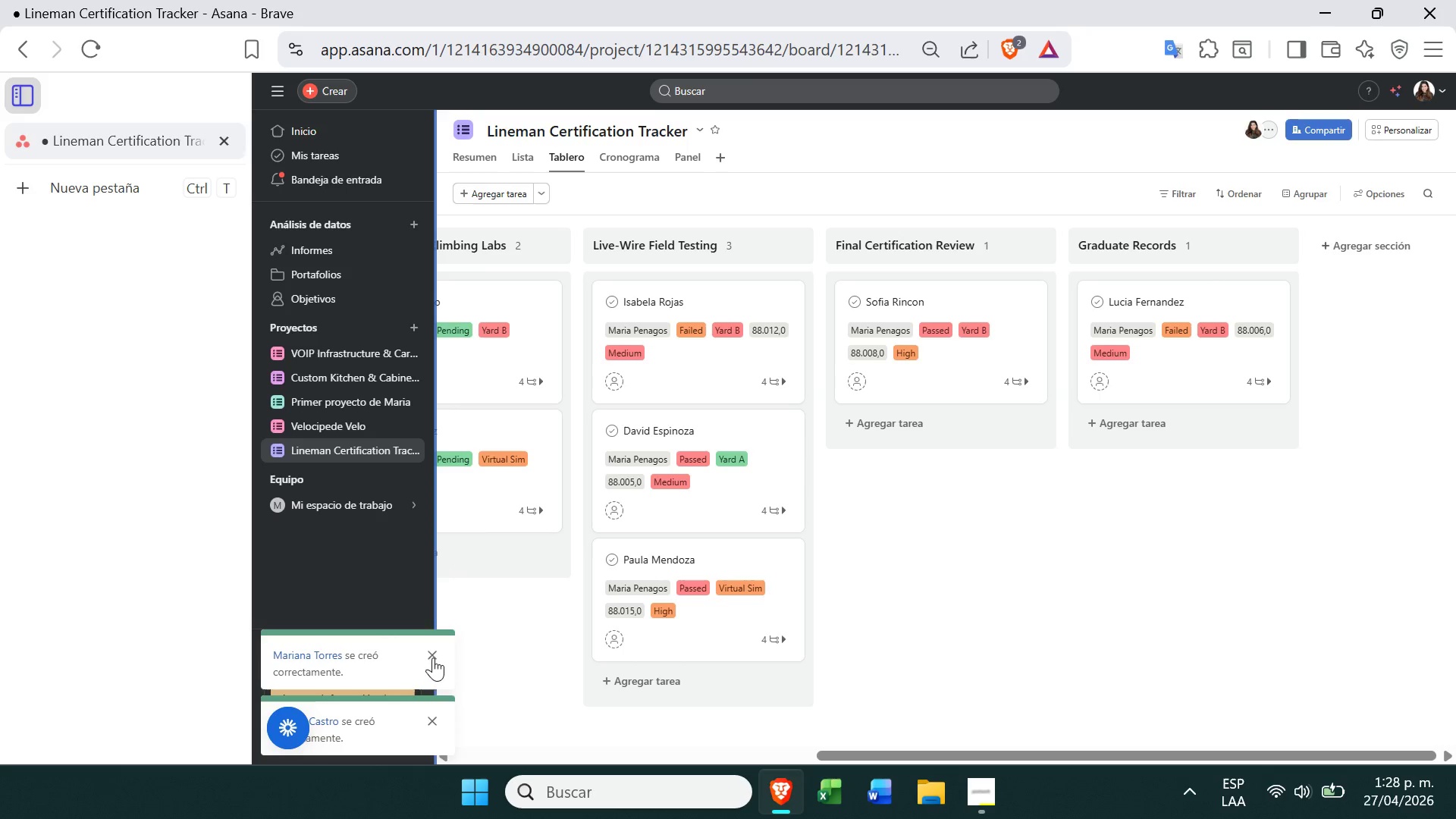 
left_click([432, 659])
 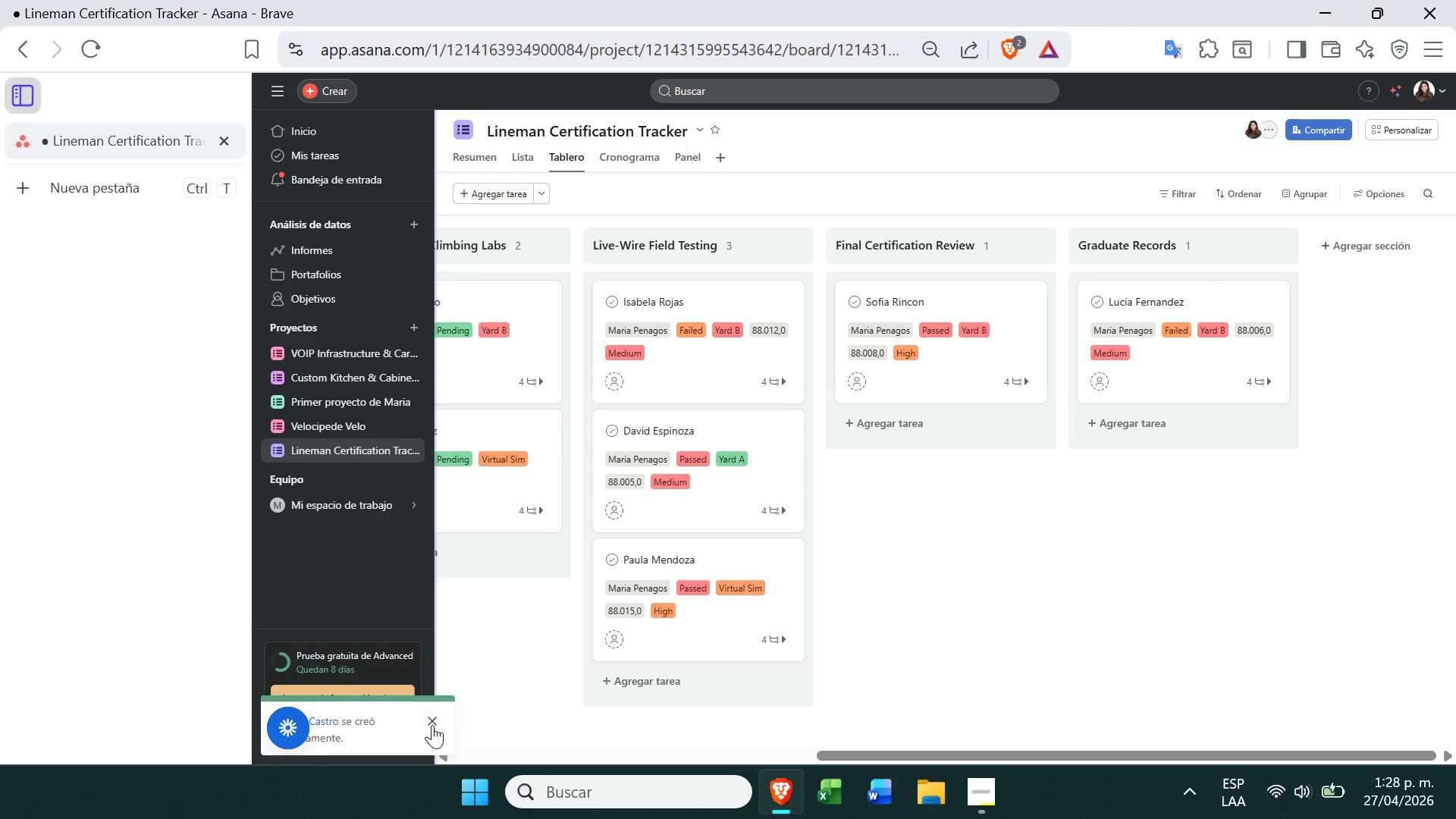 
left_click([432, 724])
 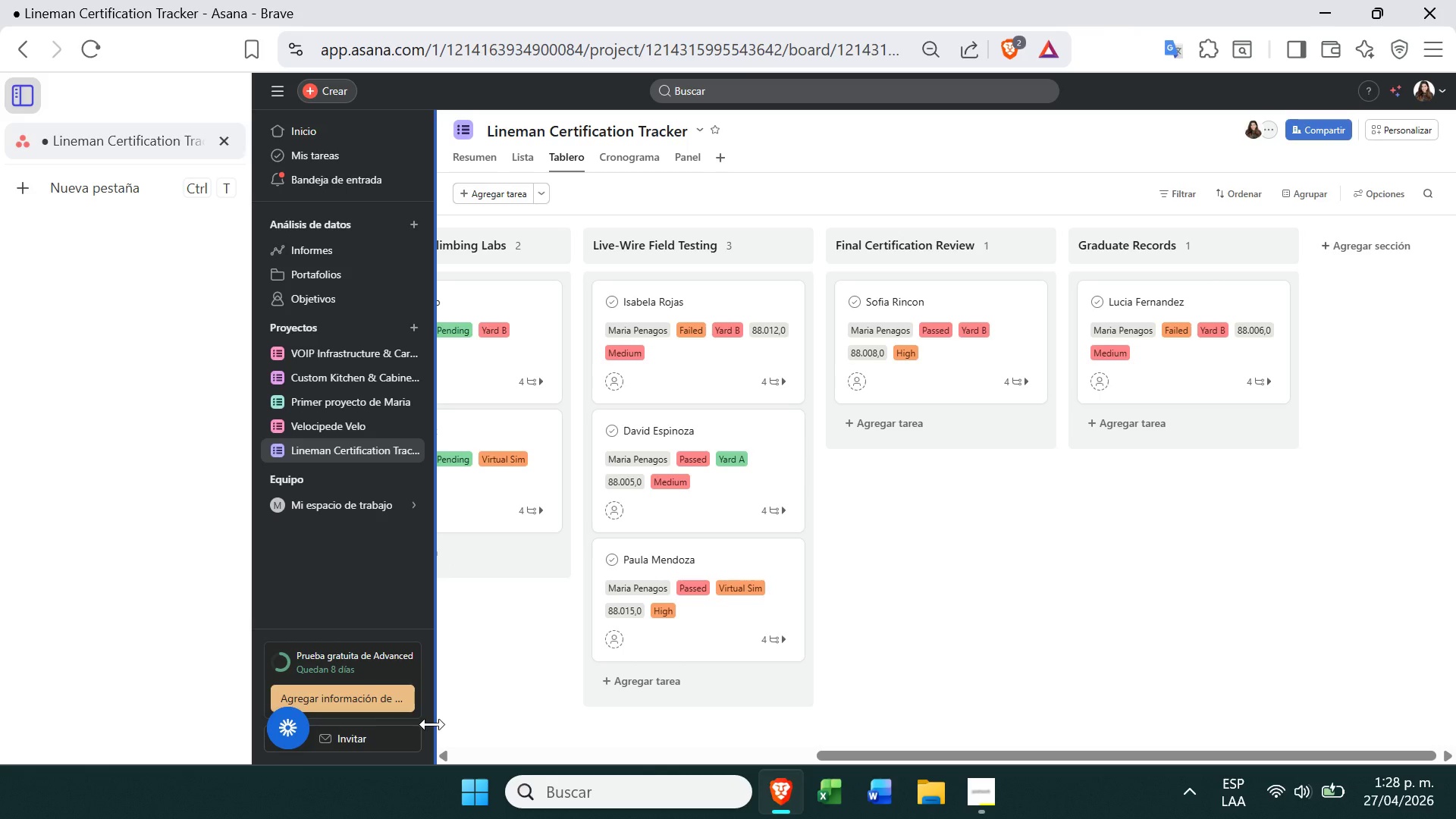 
mouse_move([571, 632])
 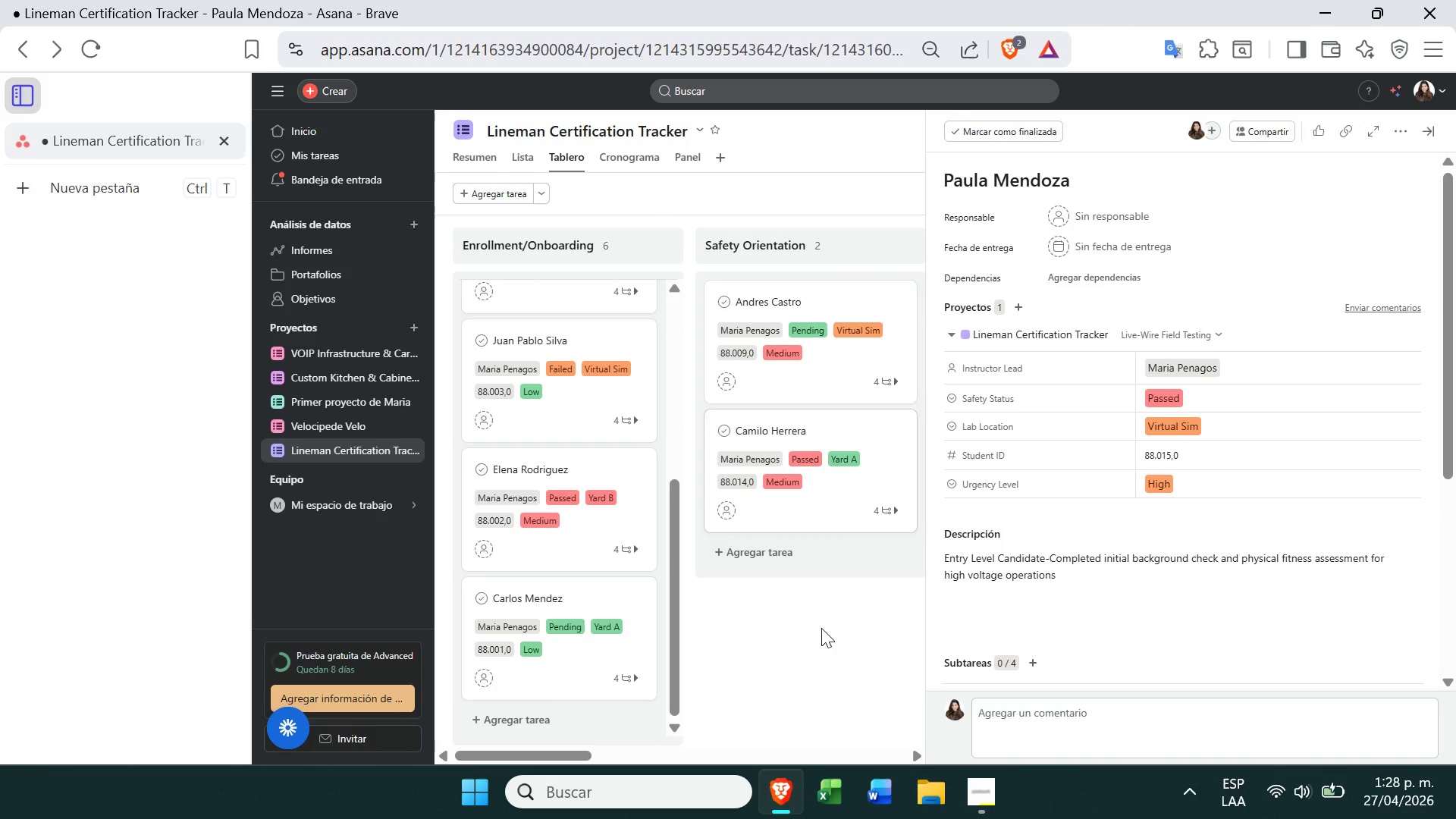 
left_click([826, 645])
 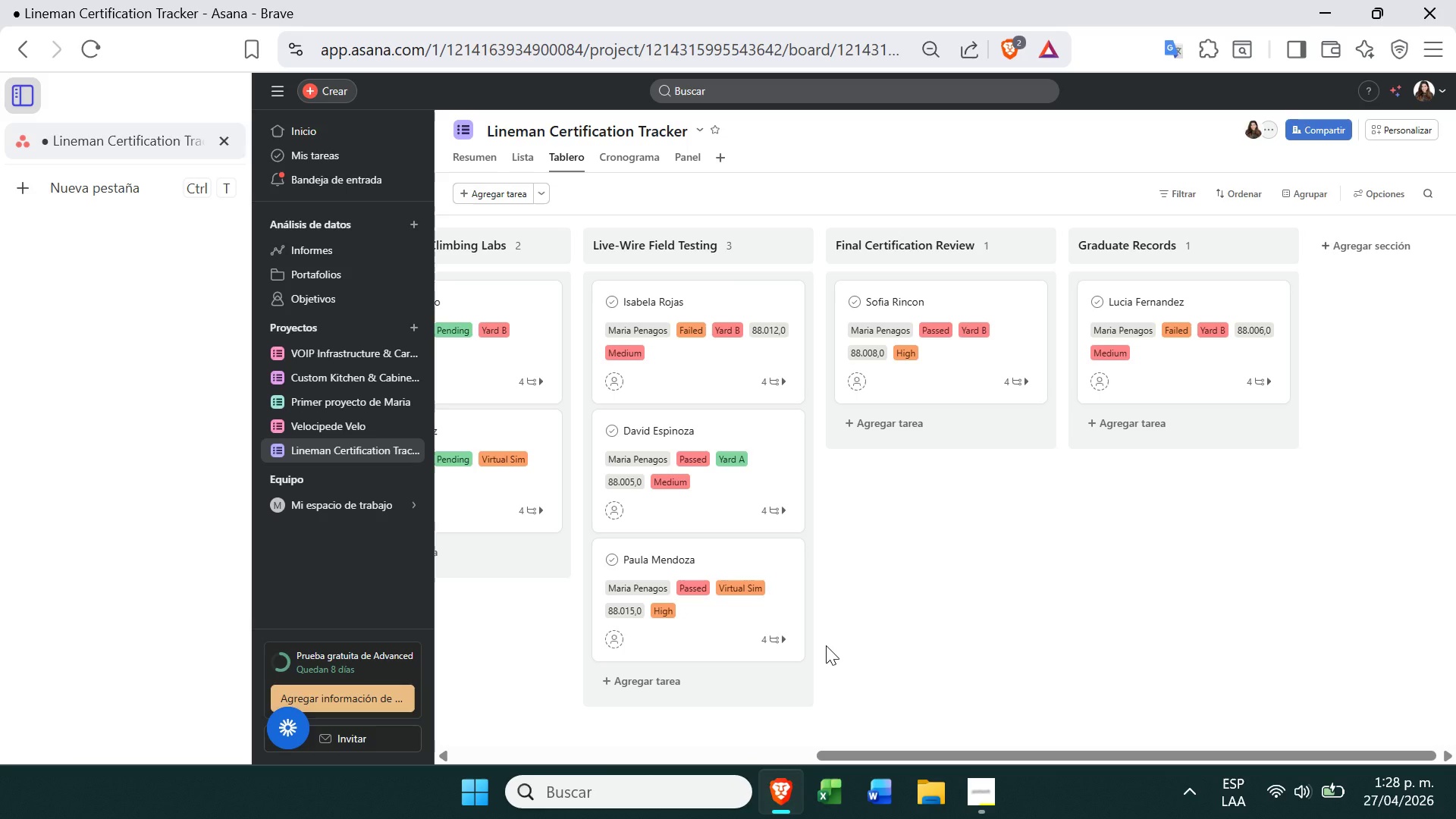 
wait(17.61)
 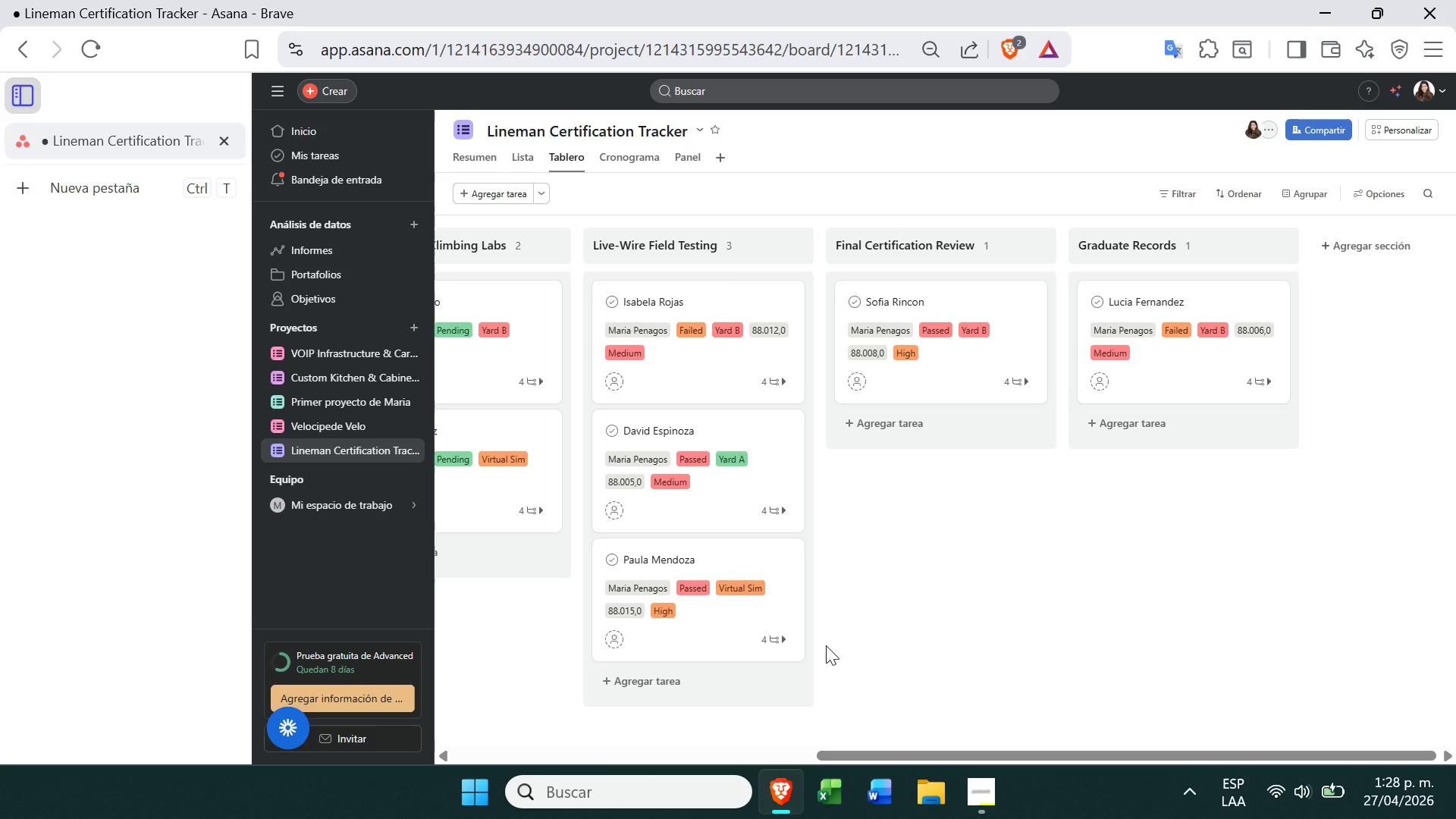 
left_click([826, 645])
 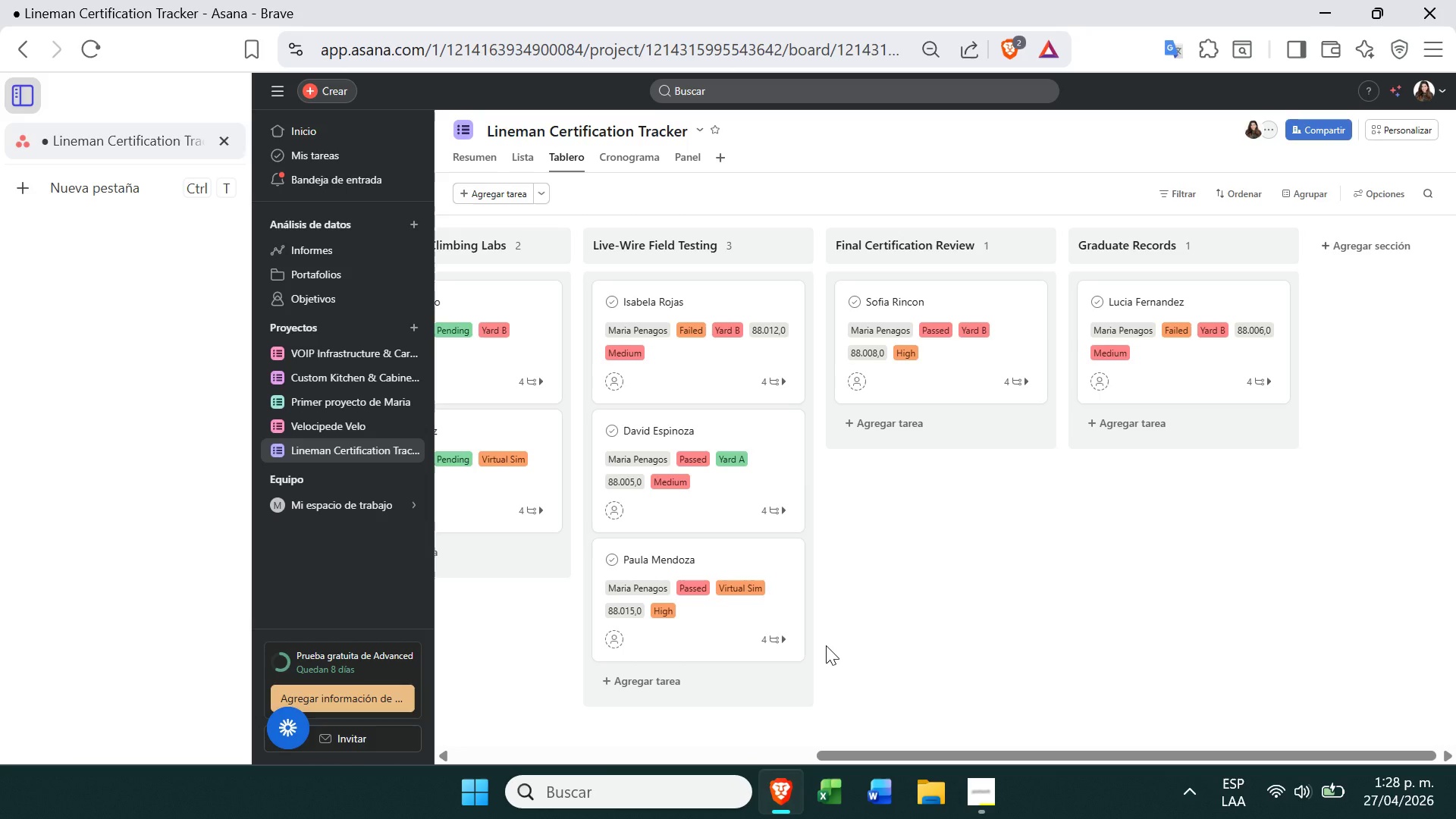 
wait(19.98)
 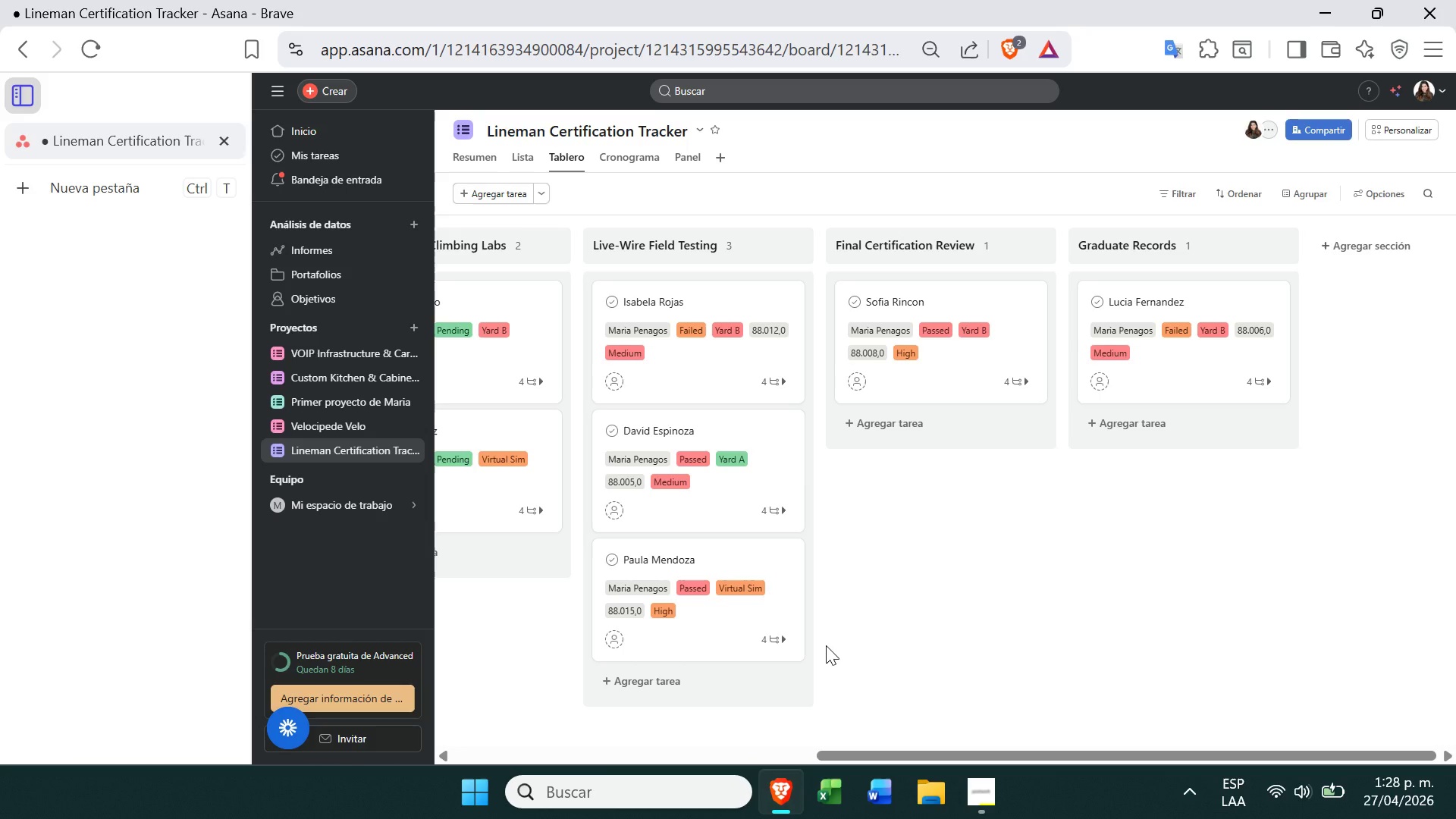 
right_click([1116, 640])
 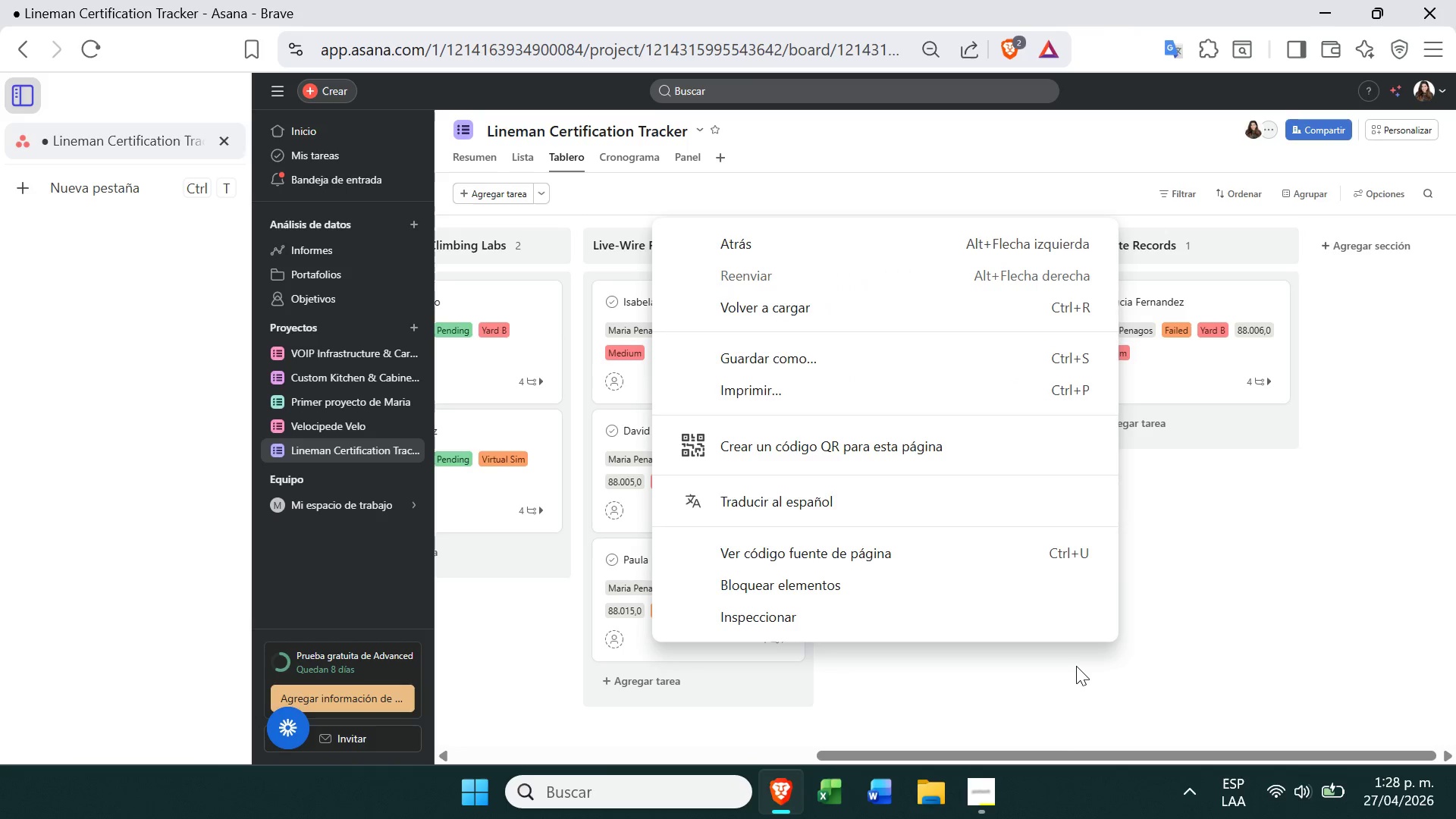 
left_click([1076, 664])
 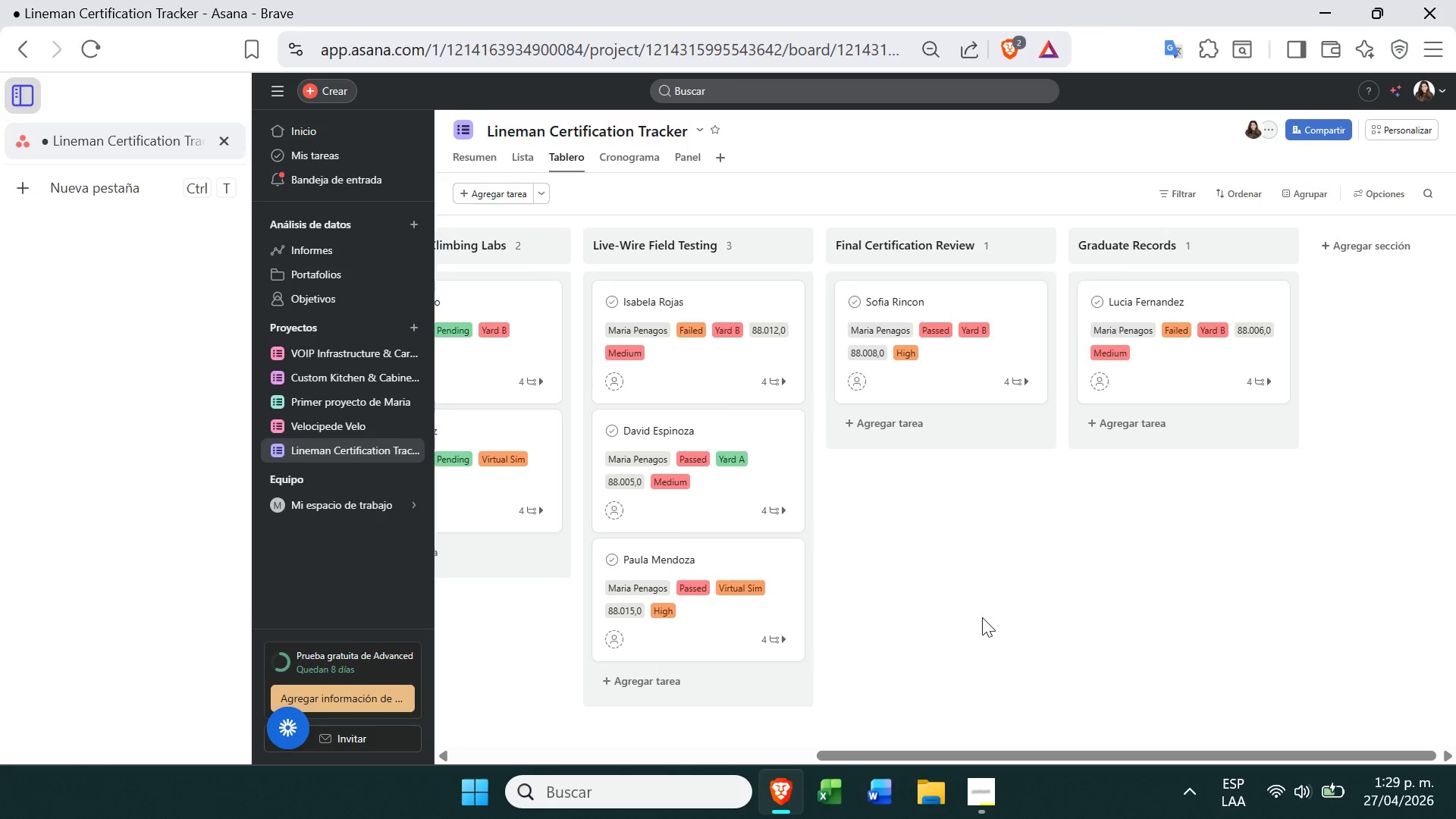 
mouse_move([825, 569])
 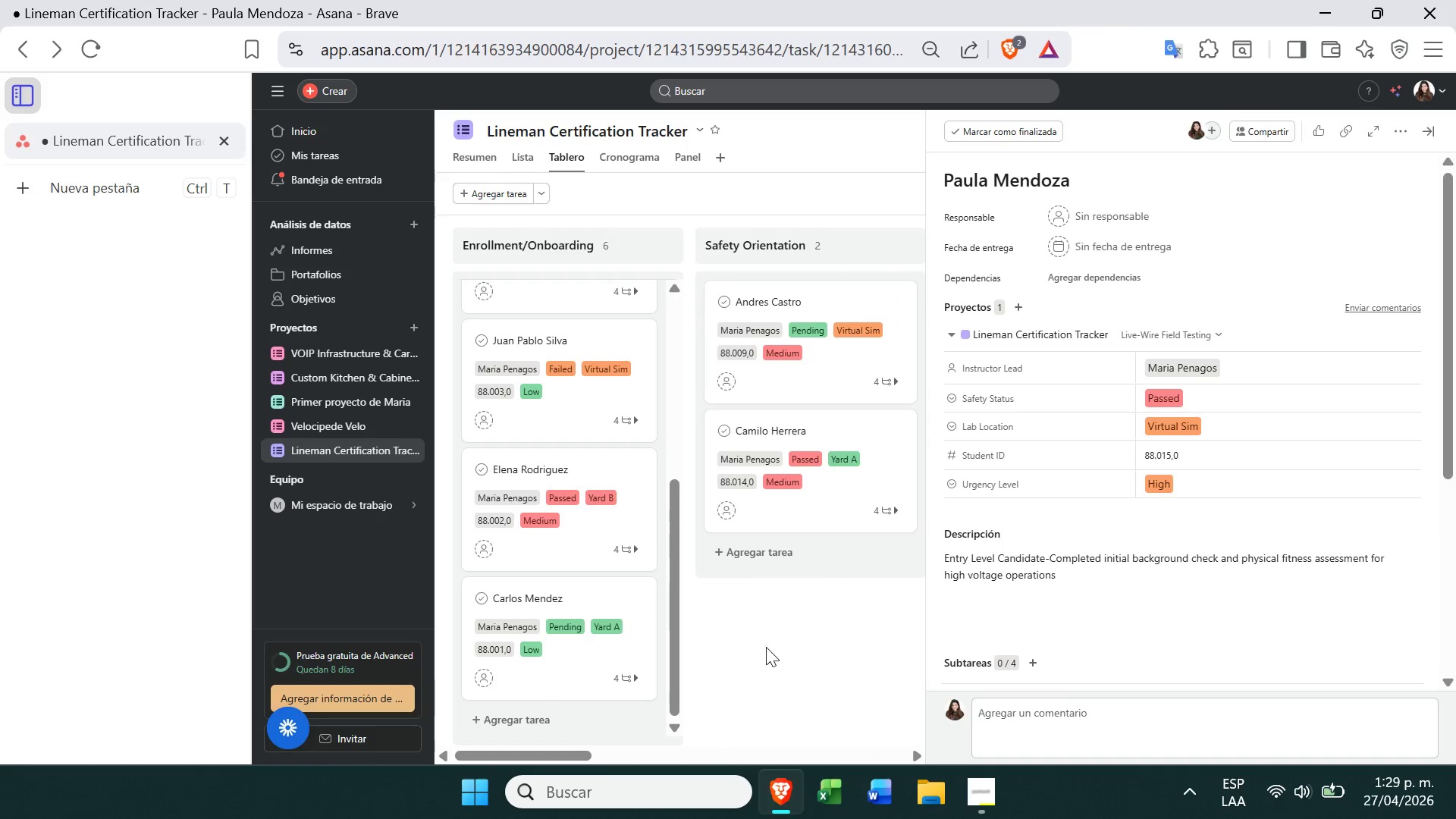 
left_click([766, 647])
 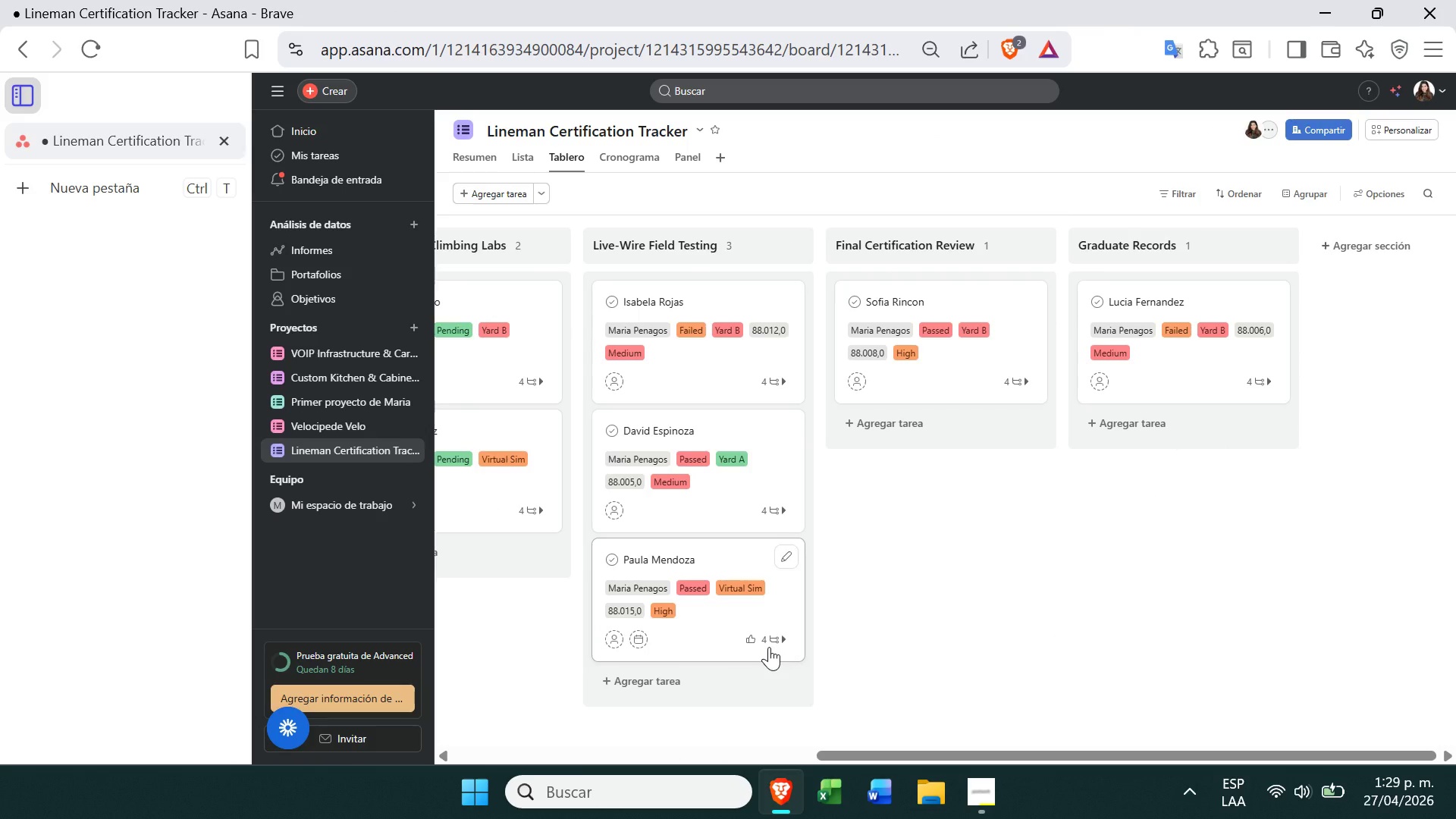 
wait(6.97)
 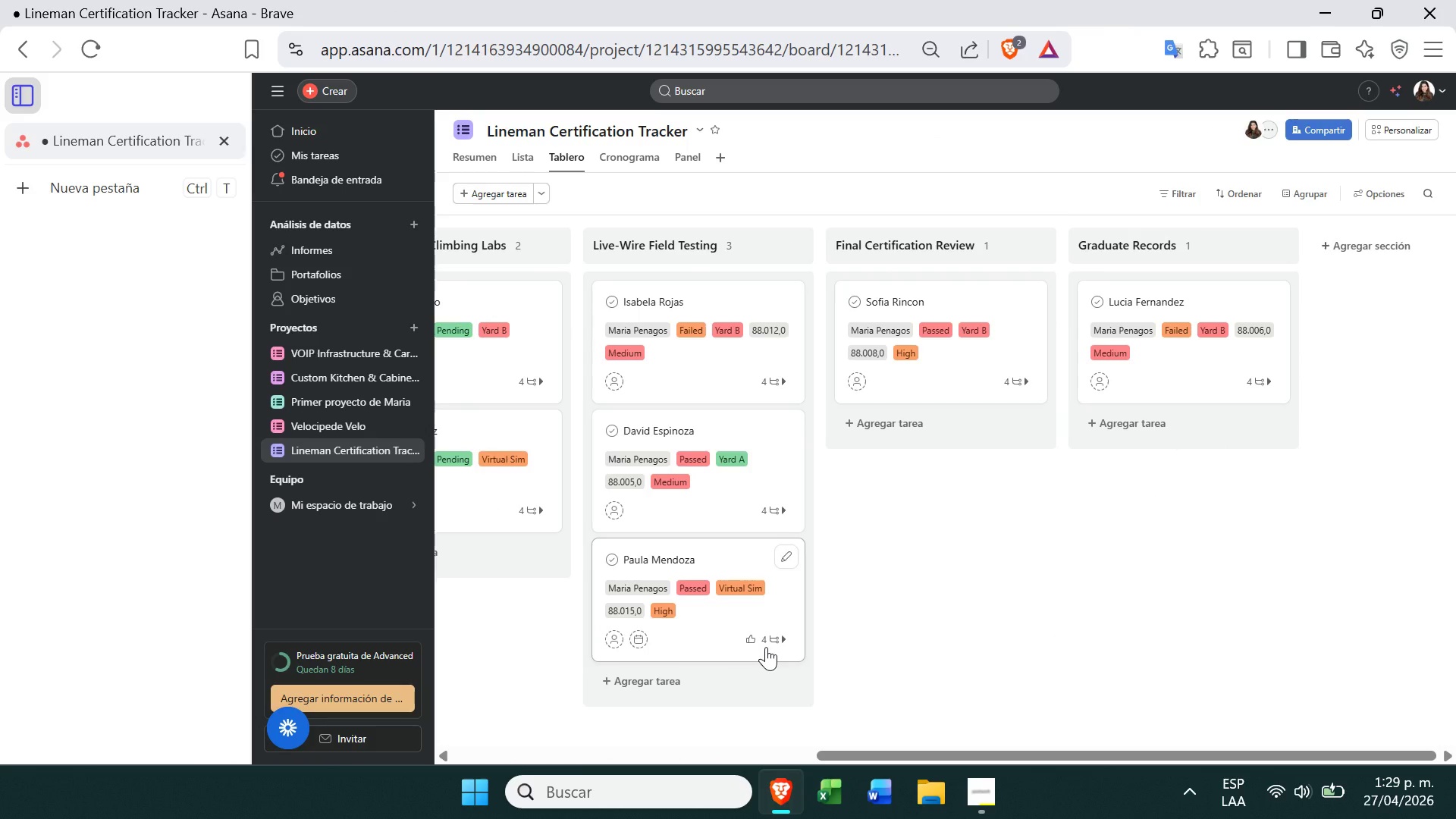 
left_click([980, 803])